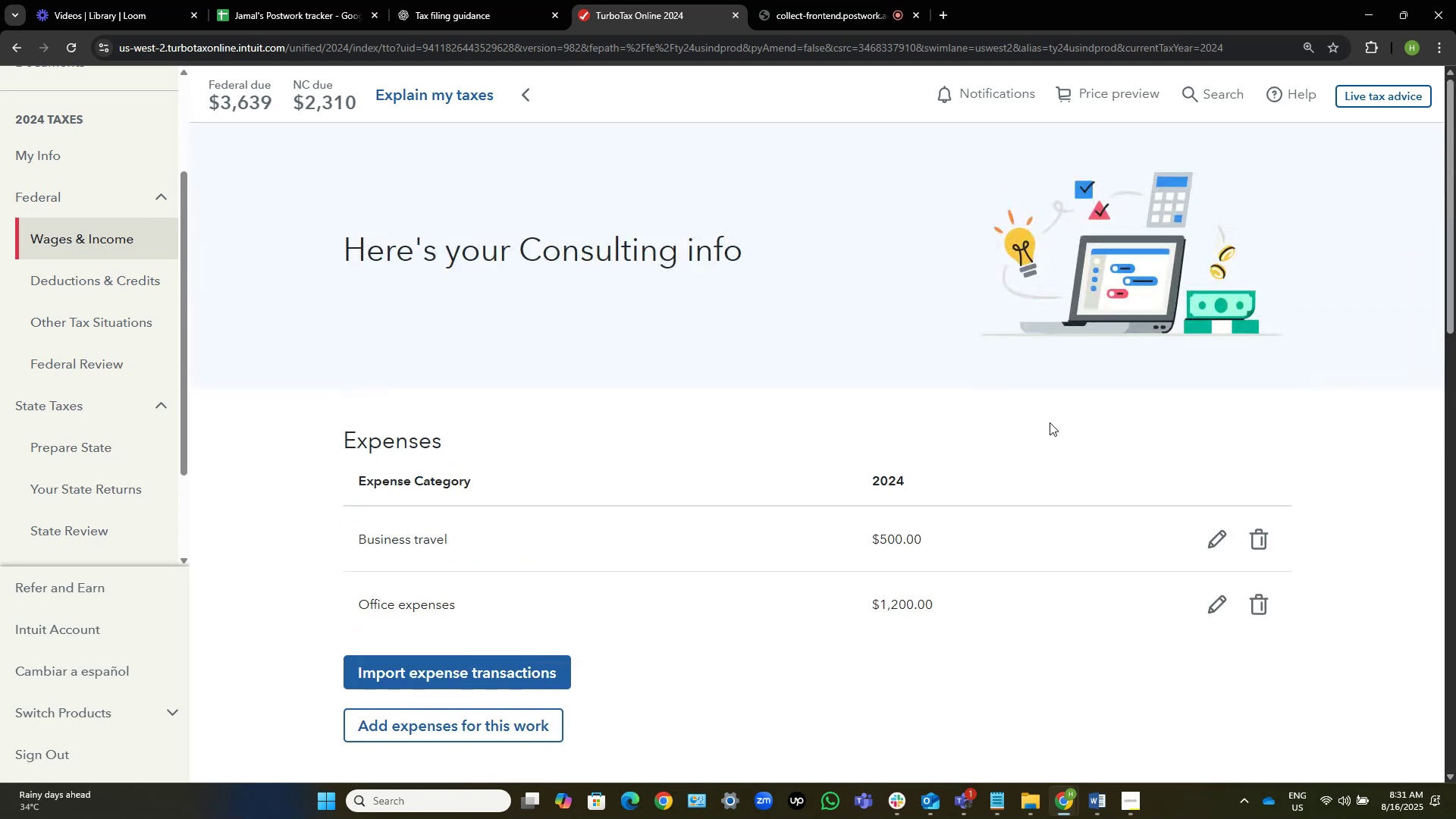 
scroll: coordinate [999, 521], scroll_direction: down, amount: 9.0
 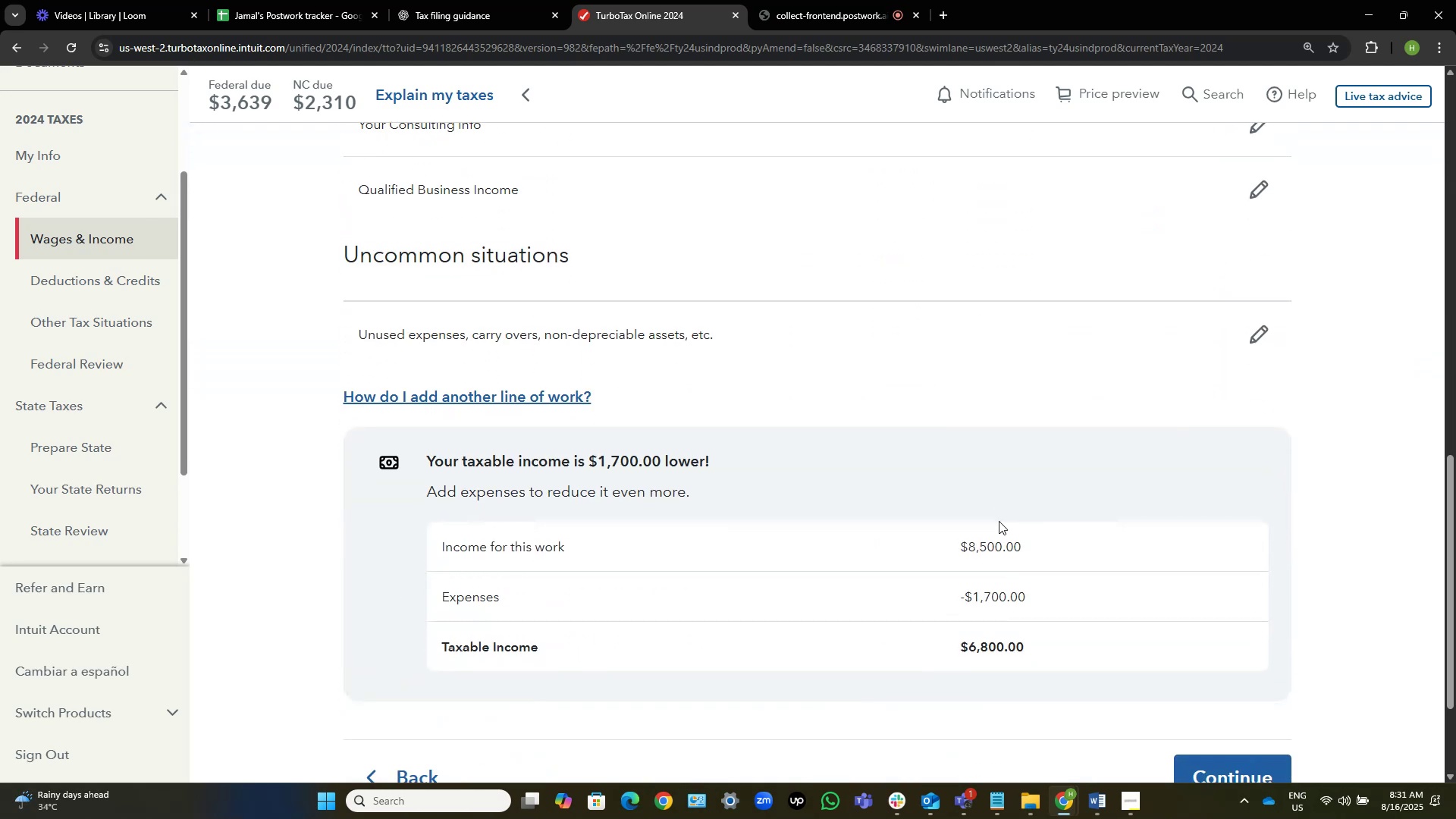 
scroll: coordinate [999, 521], scroll_direction: up, amount: 1.0
 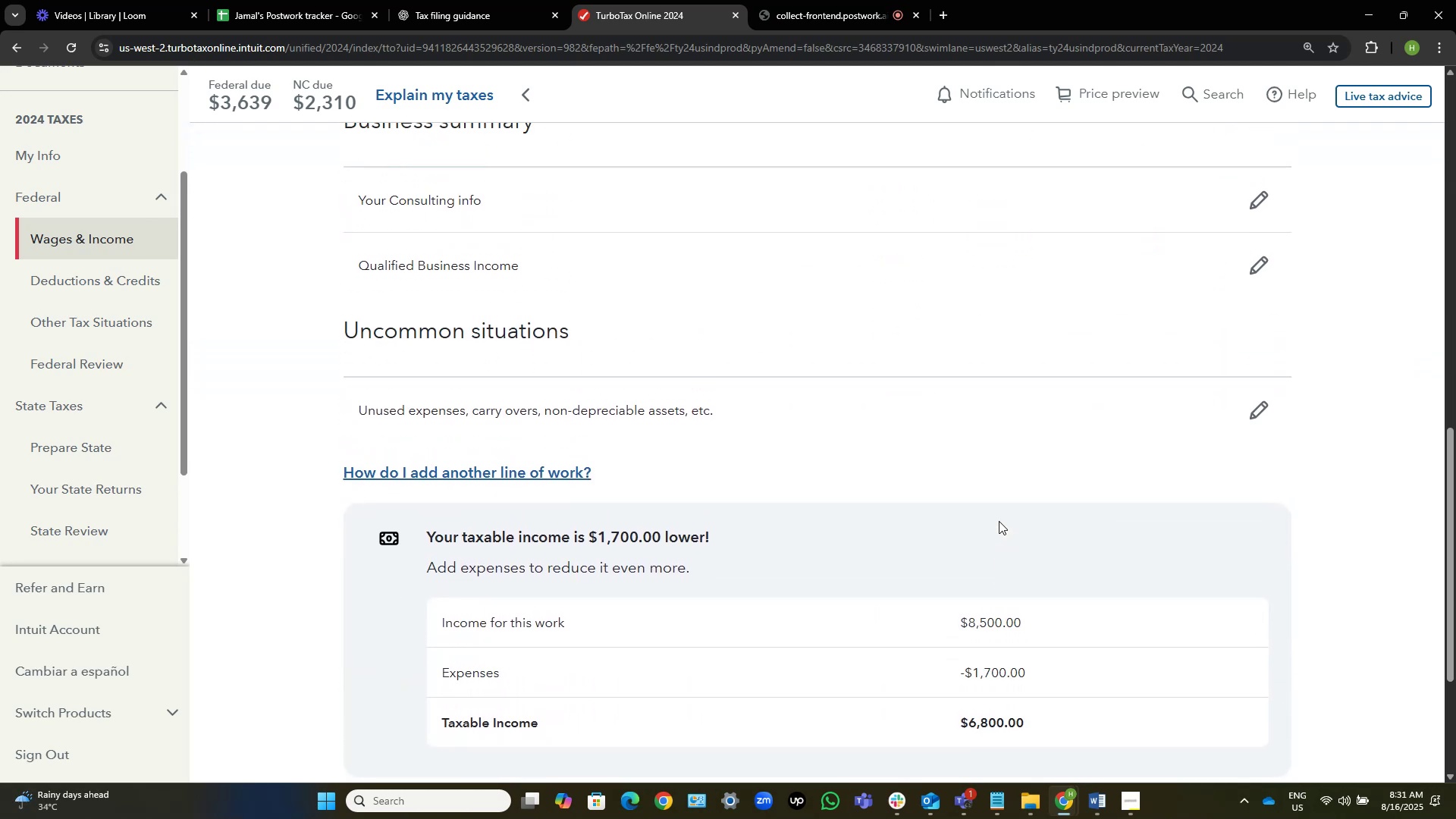 
scroll: coordinate [1207, 575], scroll_direction: down, amount: 5.0
 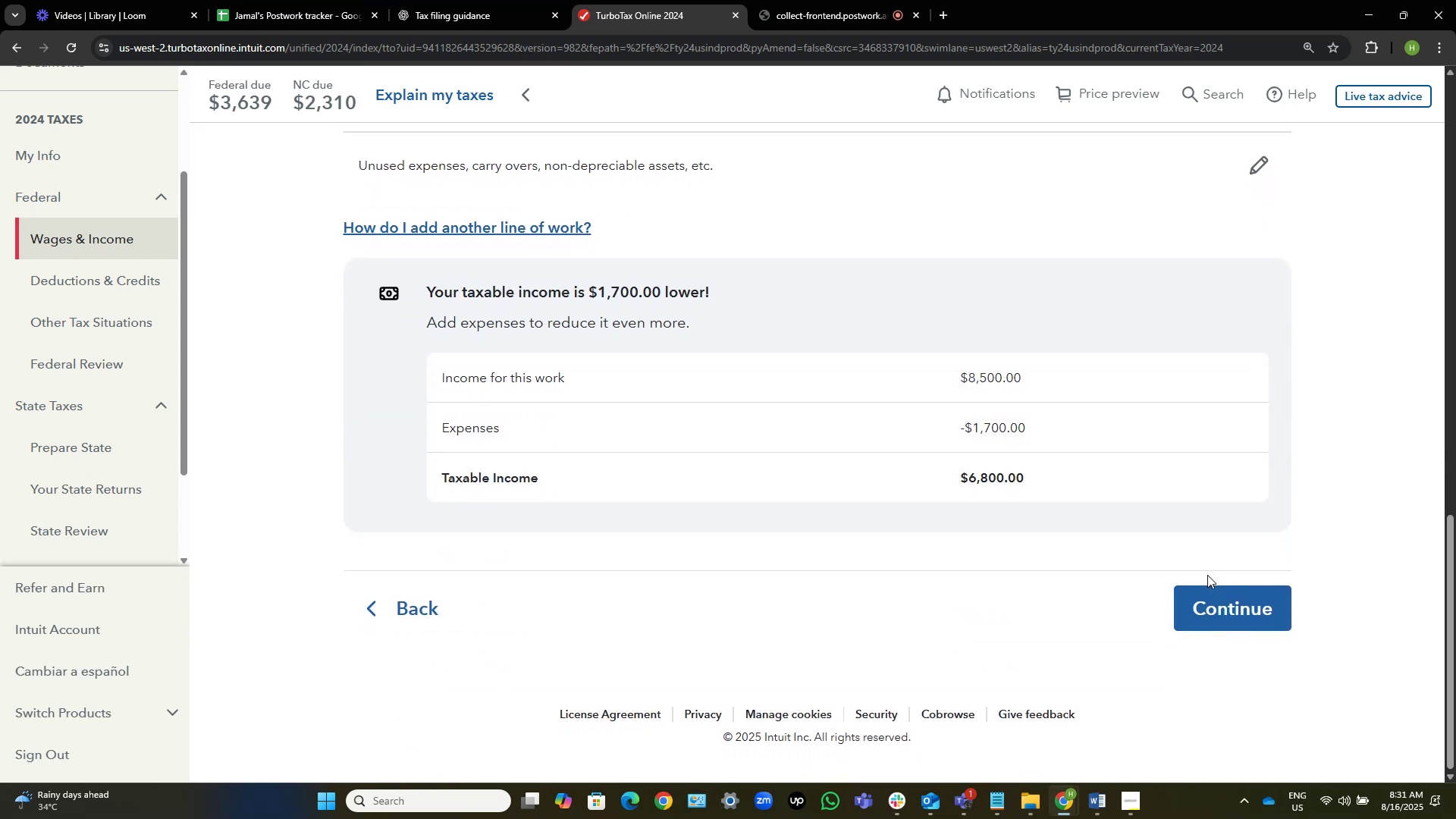 
scroll: coordinate [1207, 575], scroll_direction: up, amount: 9.0
 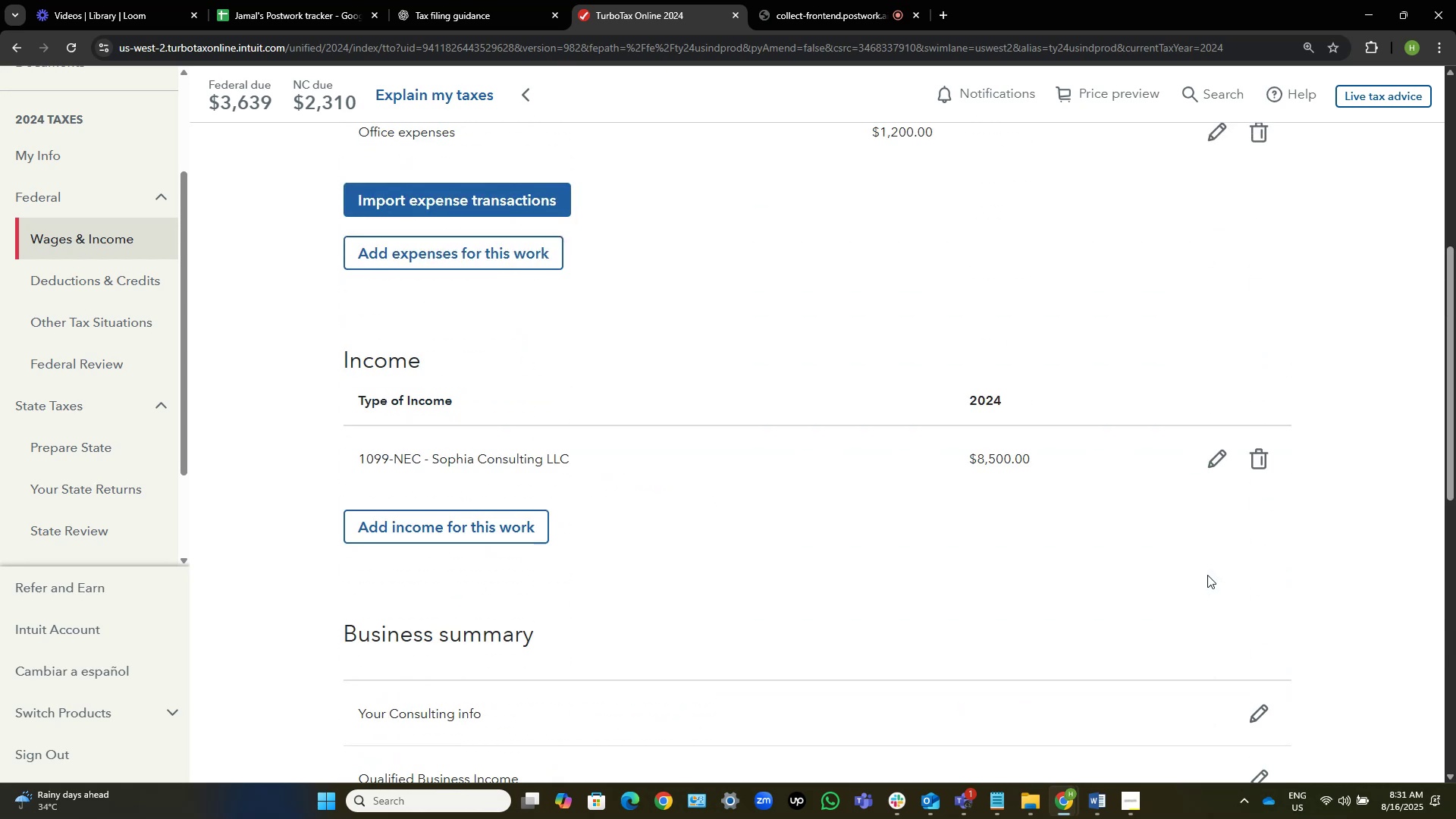 
scroll: coordinate [1207, 575], scroll_direction: down, amount: 11.0
 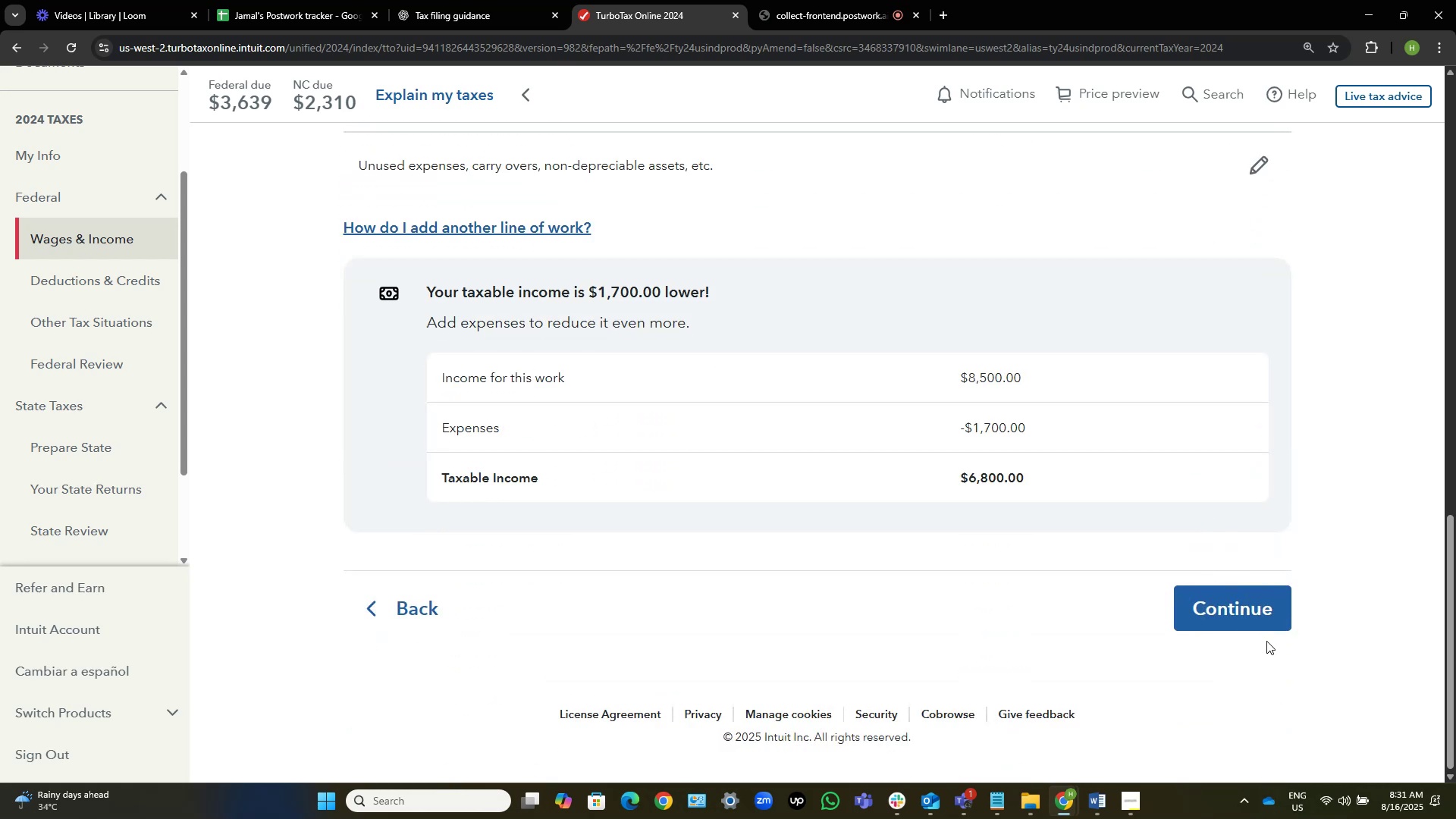 
left_click([1263, 620])
 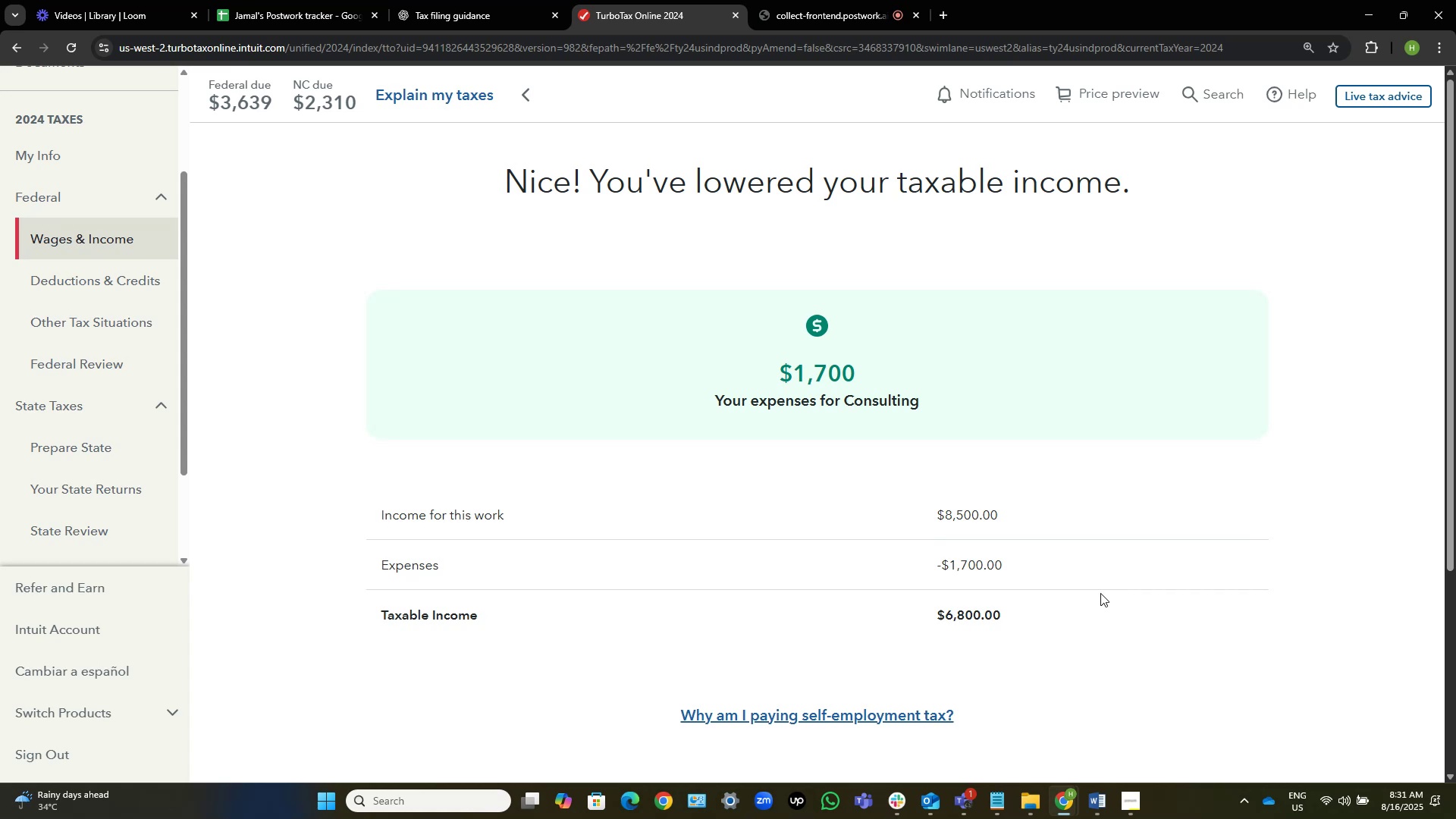 
wait(5.99)
 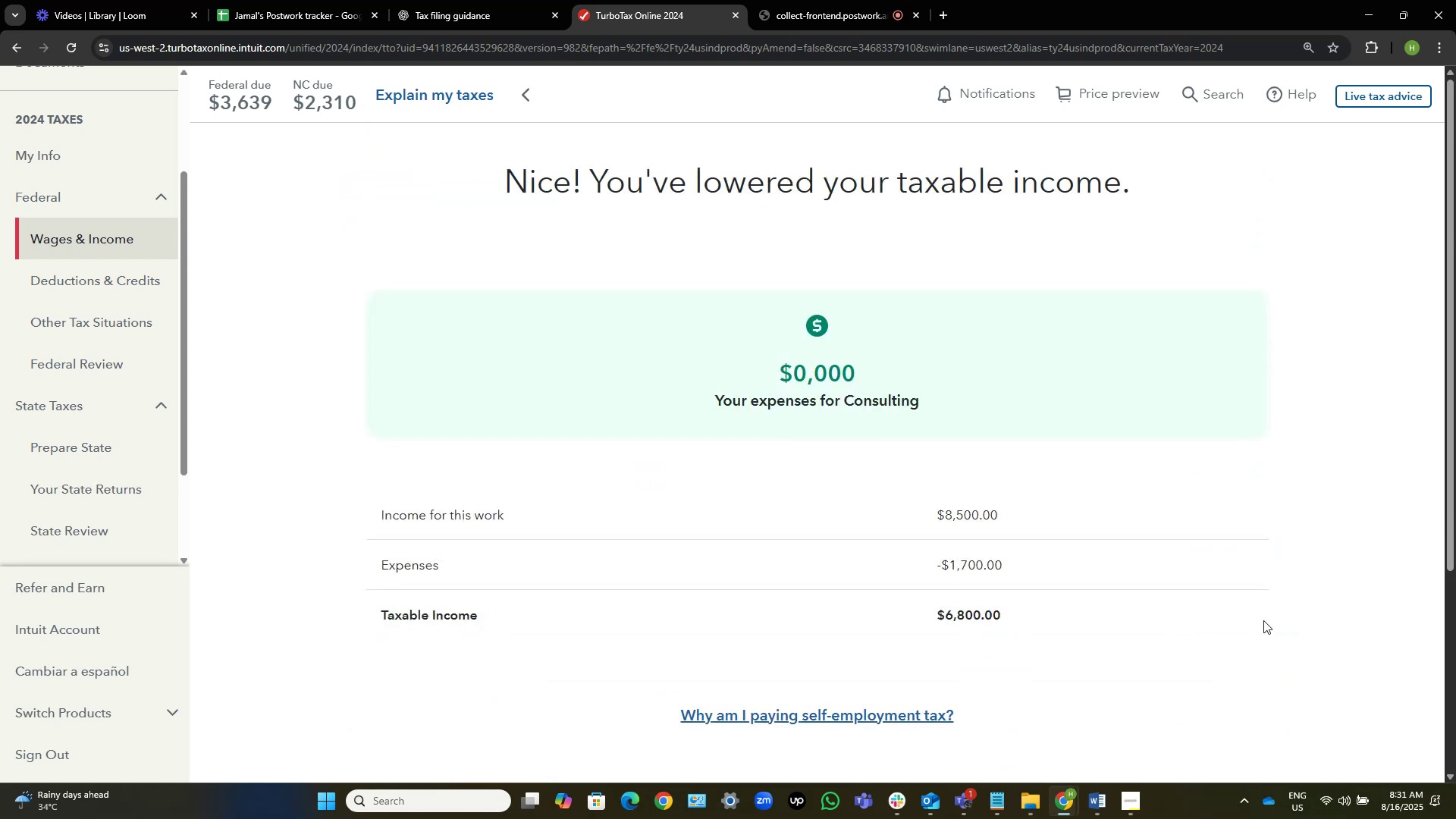 
scroll: coordinate [1032, 498], scroll_direction: down, amount: 12.0
 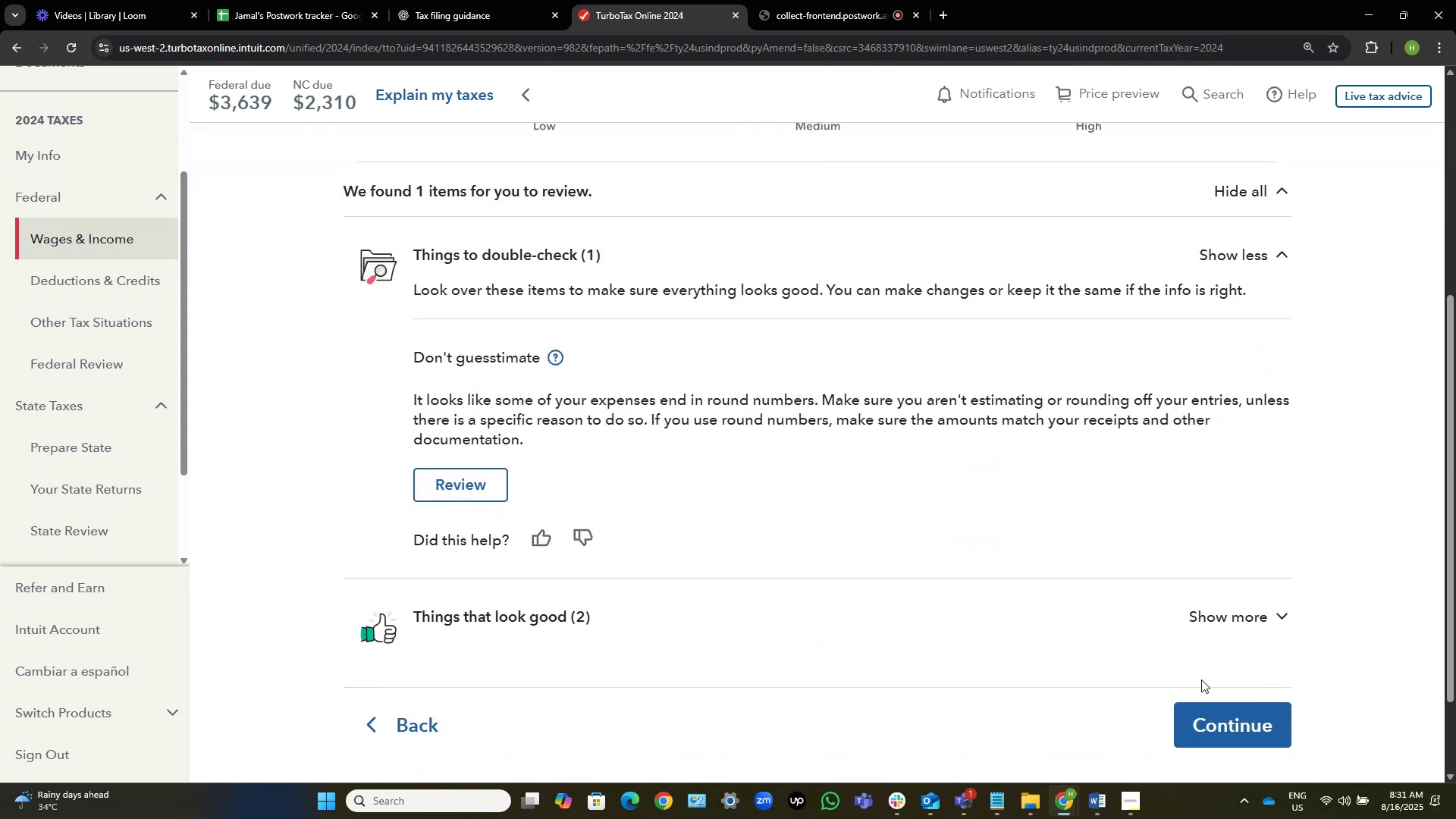 
left_click([1230, 721])
 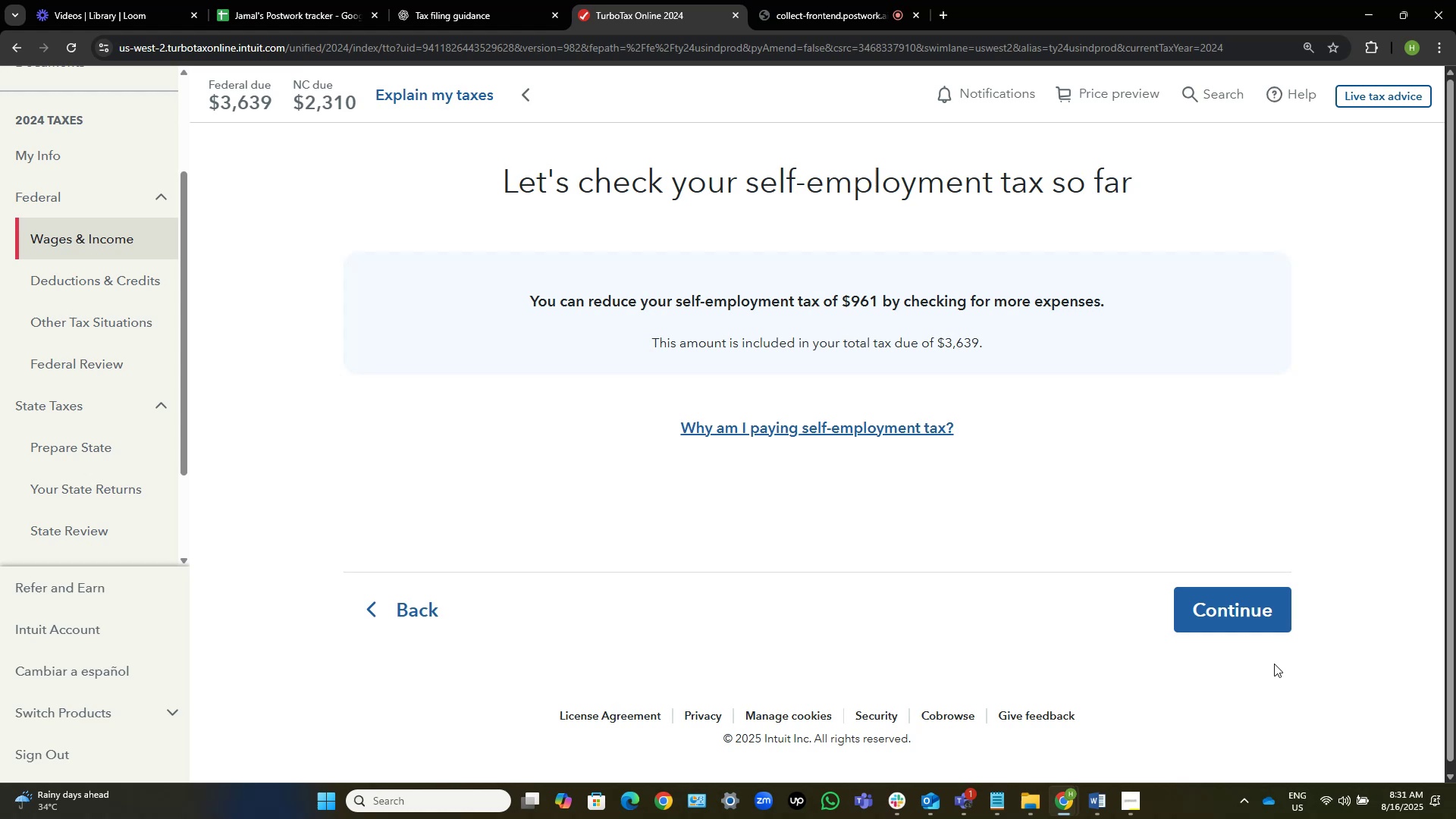 
left_click([1232, 599])
 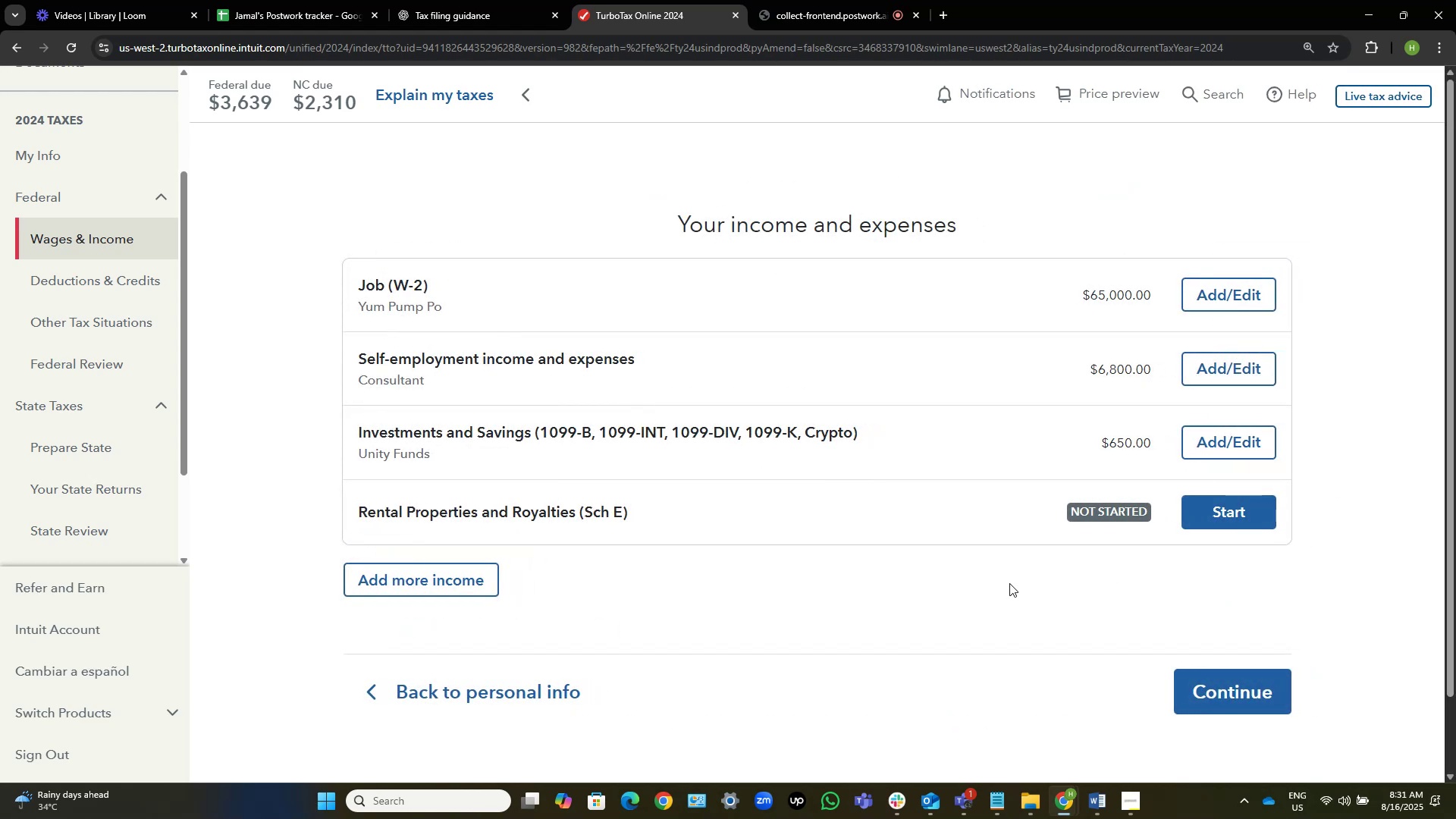 
wait(11.28)
 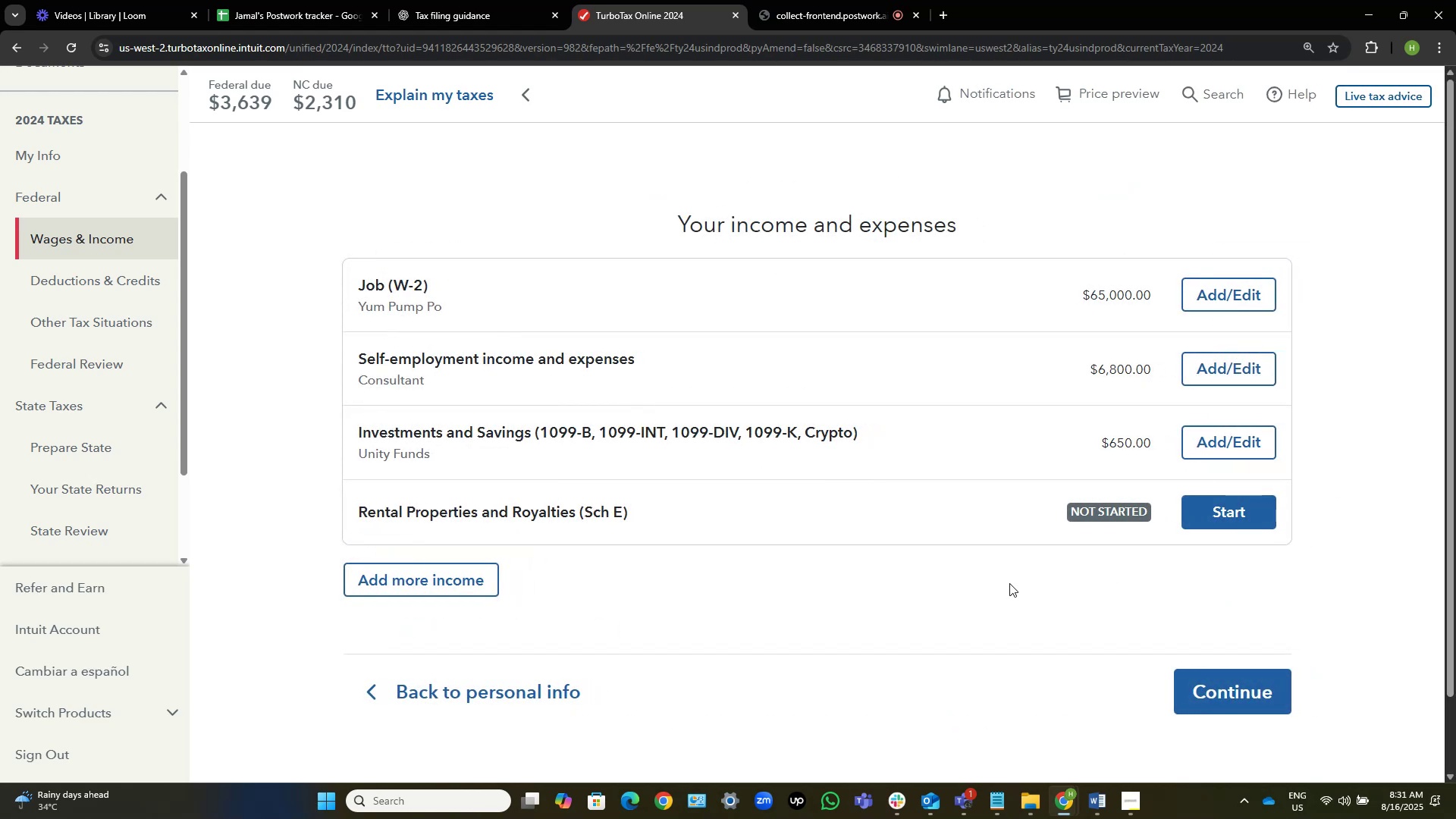 
left_click([944, 18])
 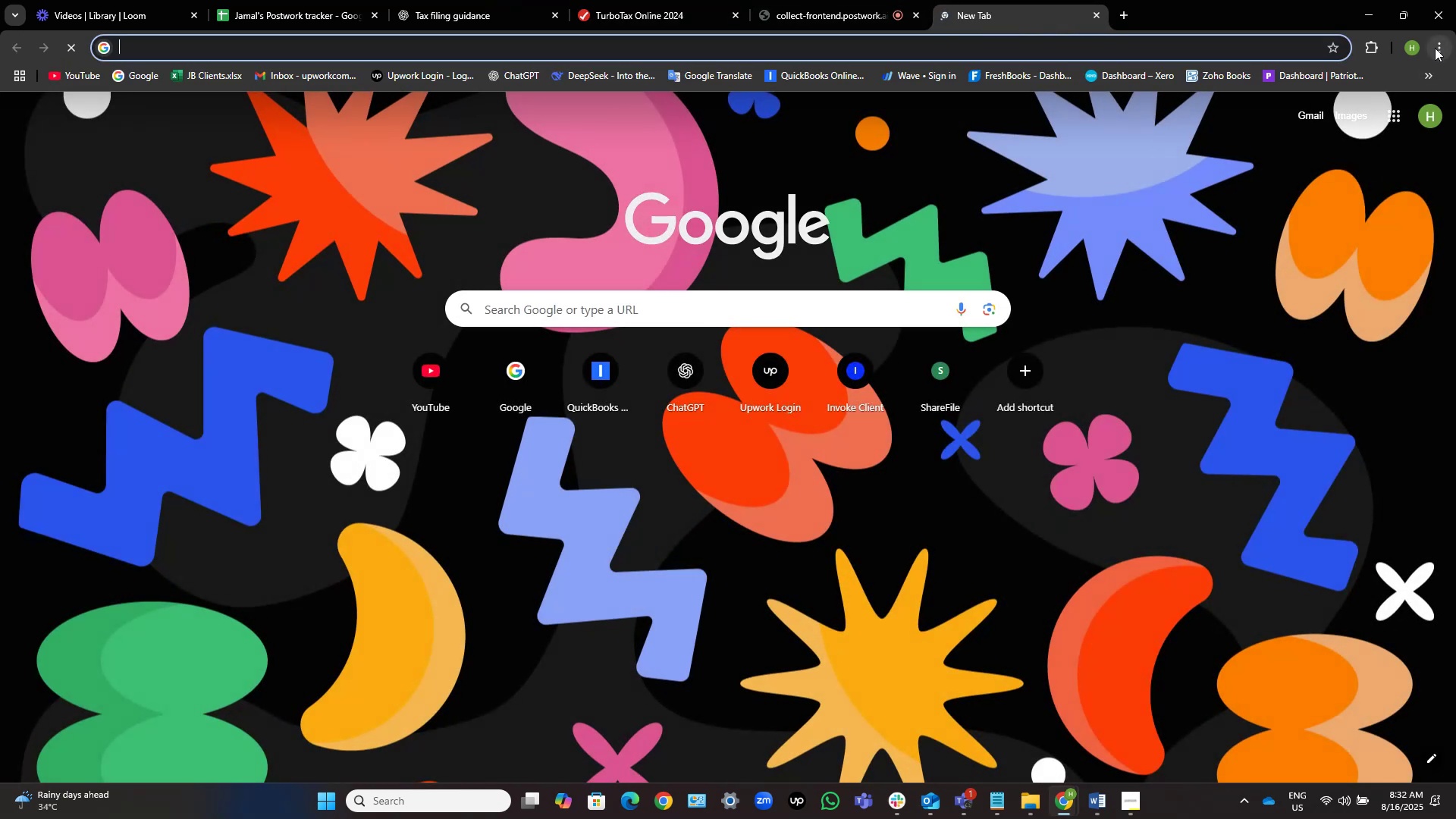 
left_click([1433, 51])
 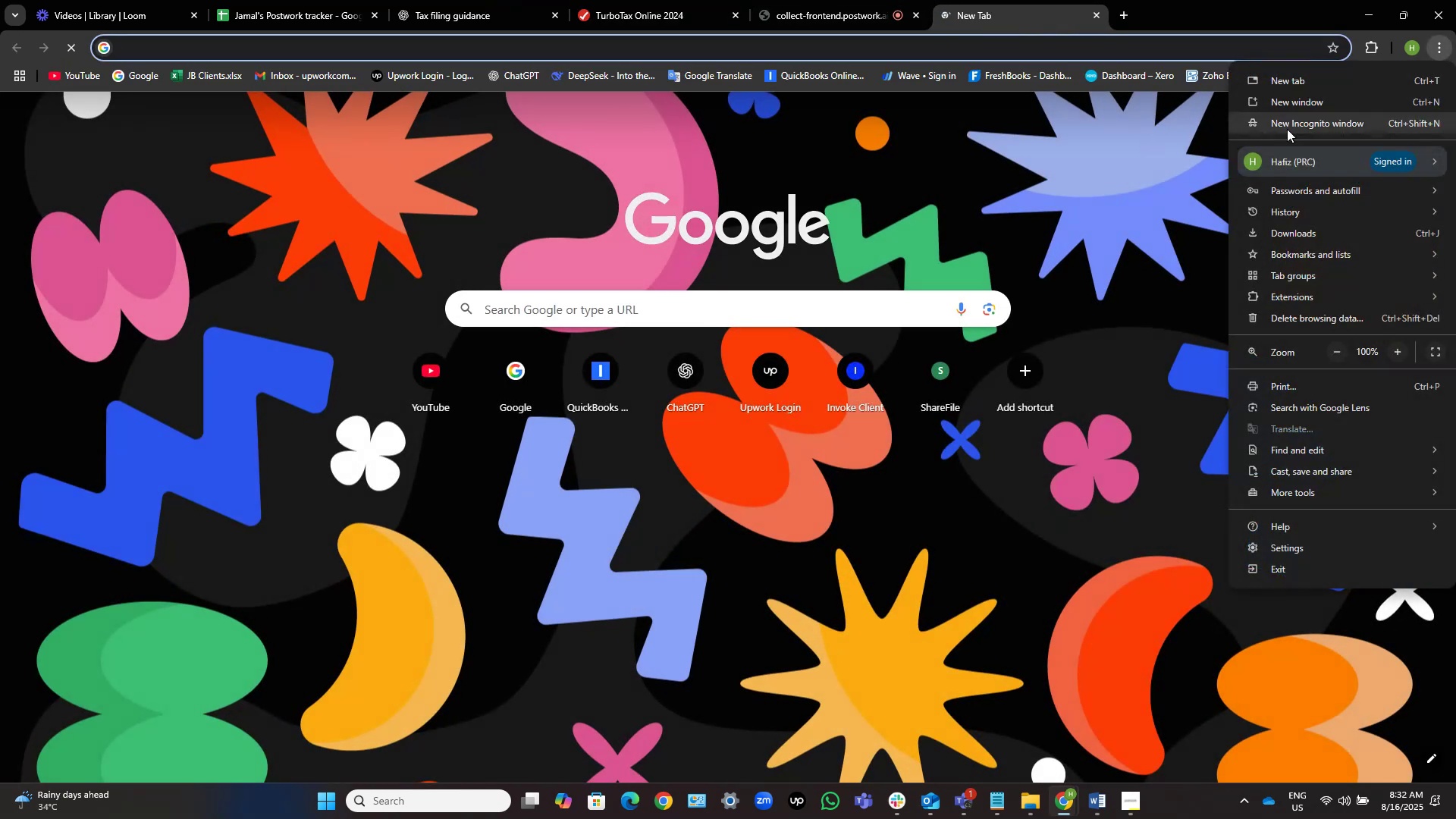 
left_click([1309, 117])
 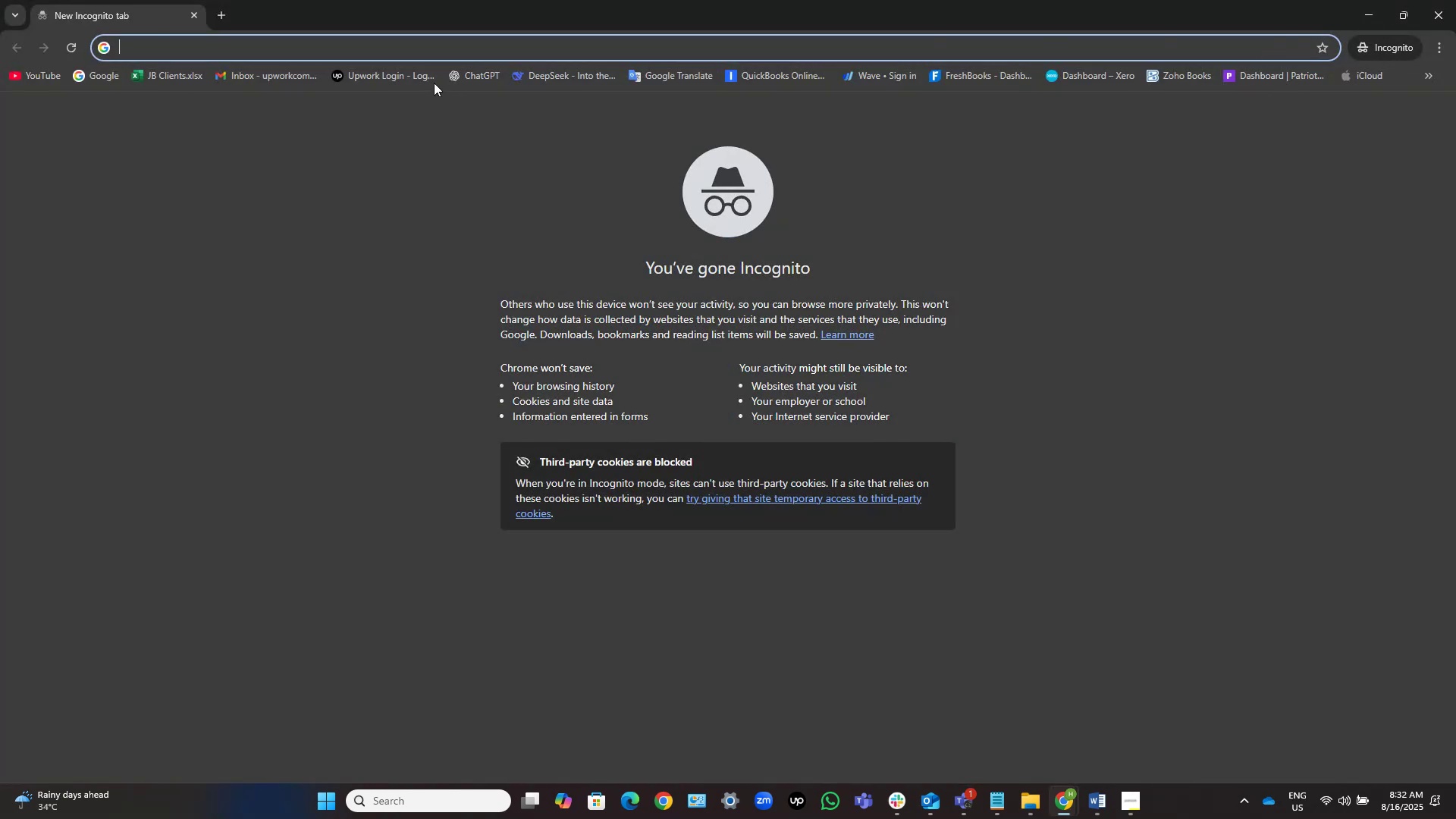 
left_click([460, 71])
 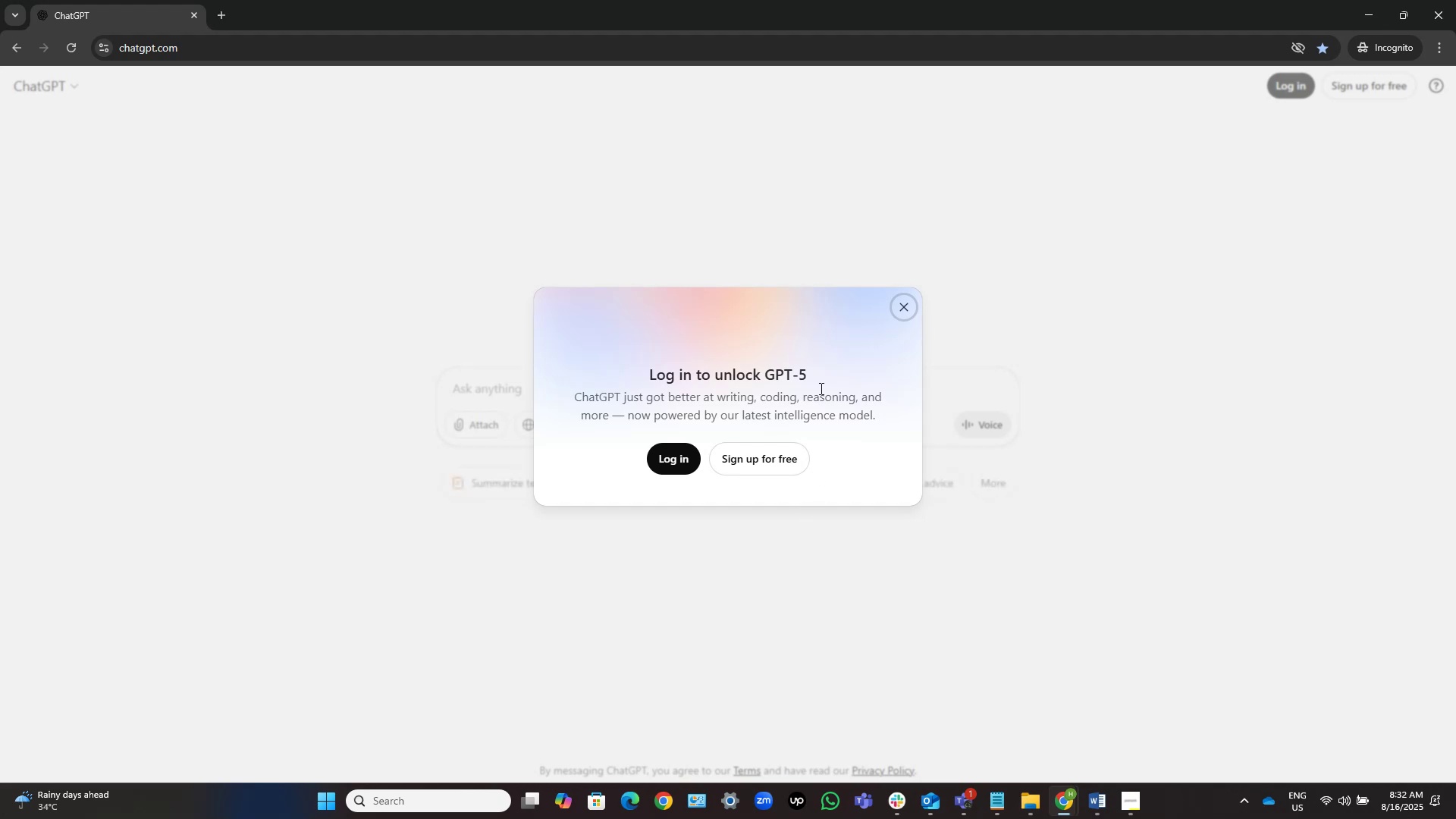 
left_click([912, 304])
 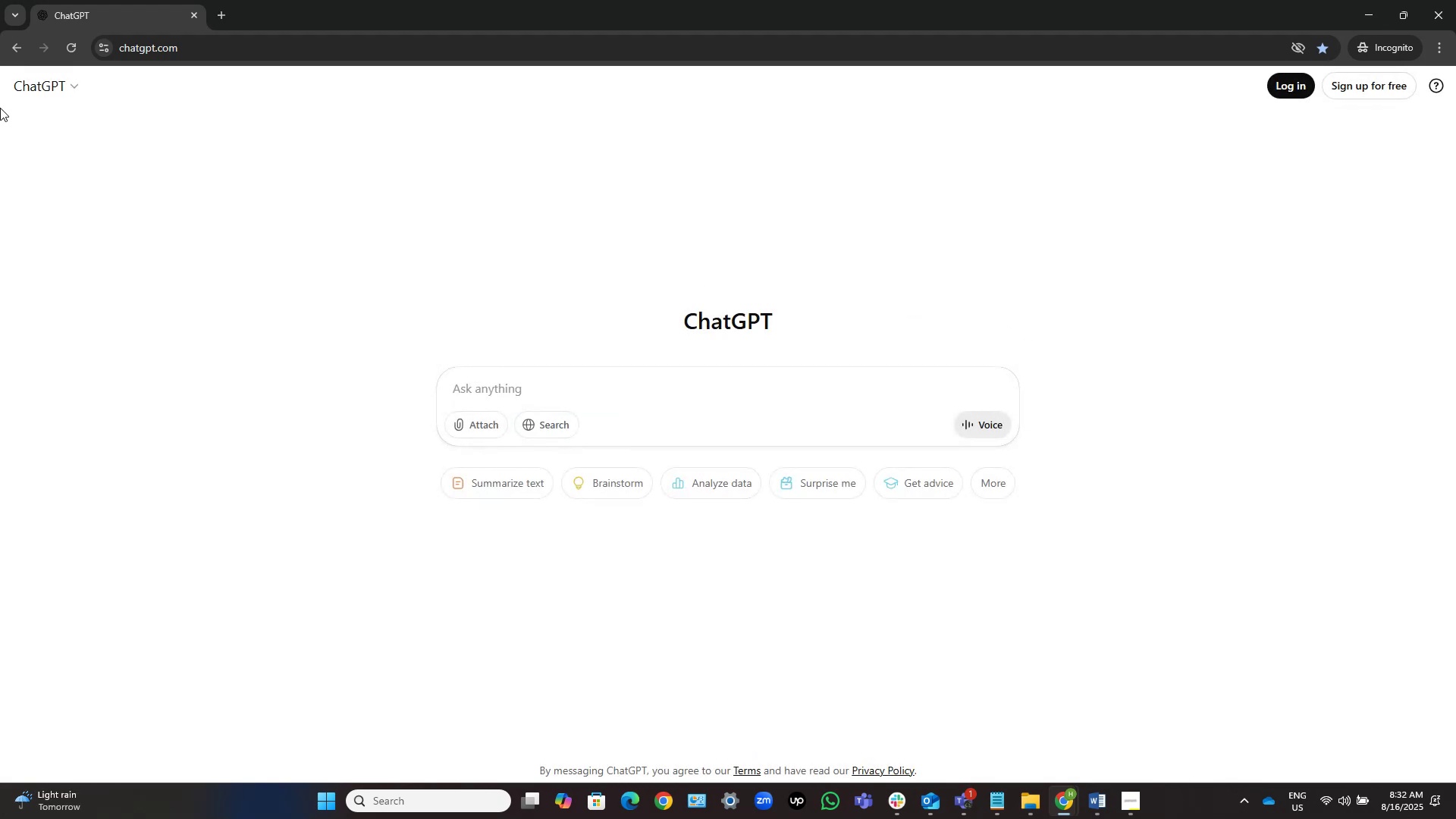 
left_click([49, 83])
 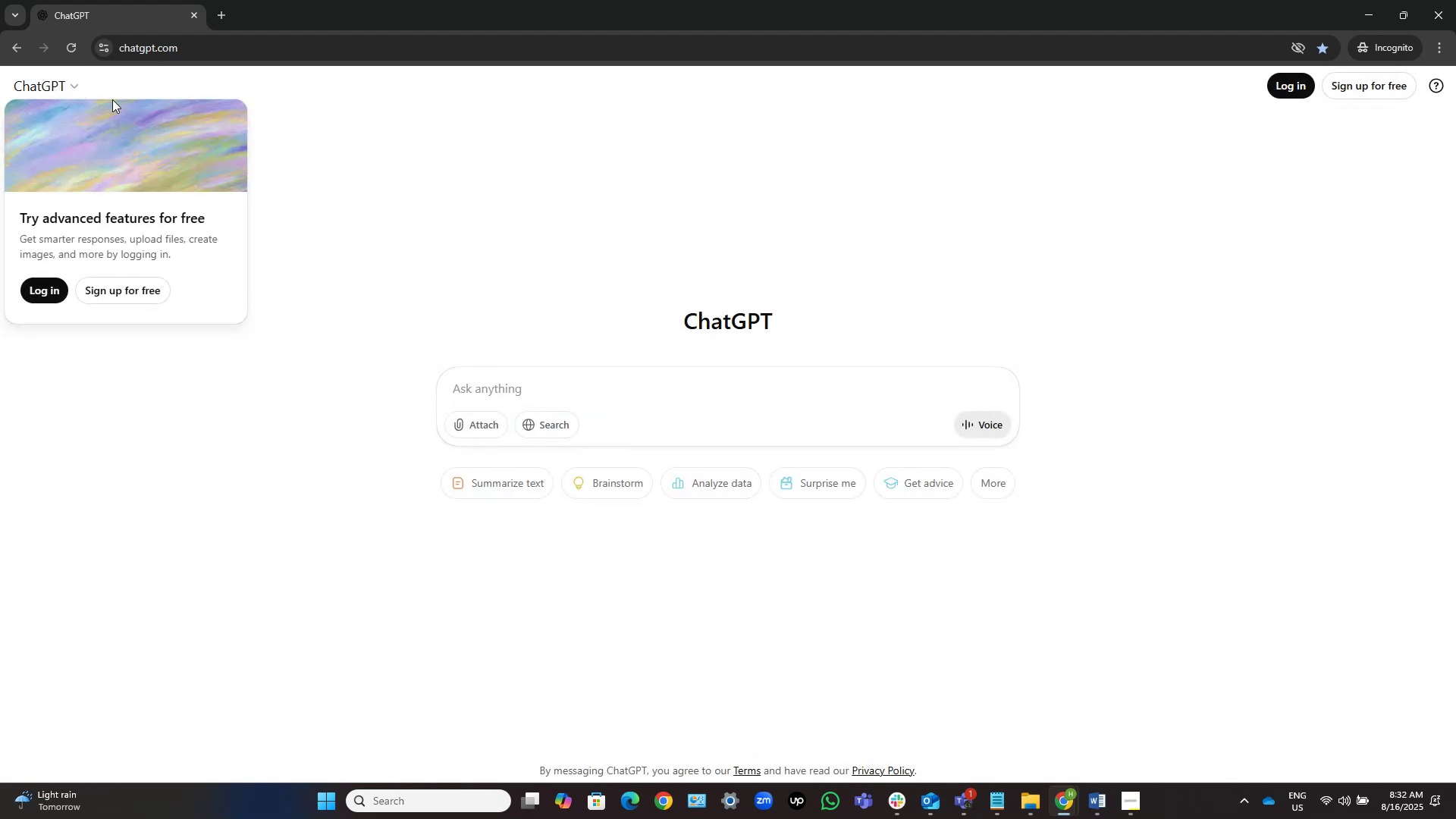 
left_click([1023, 237])
 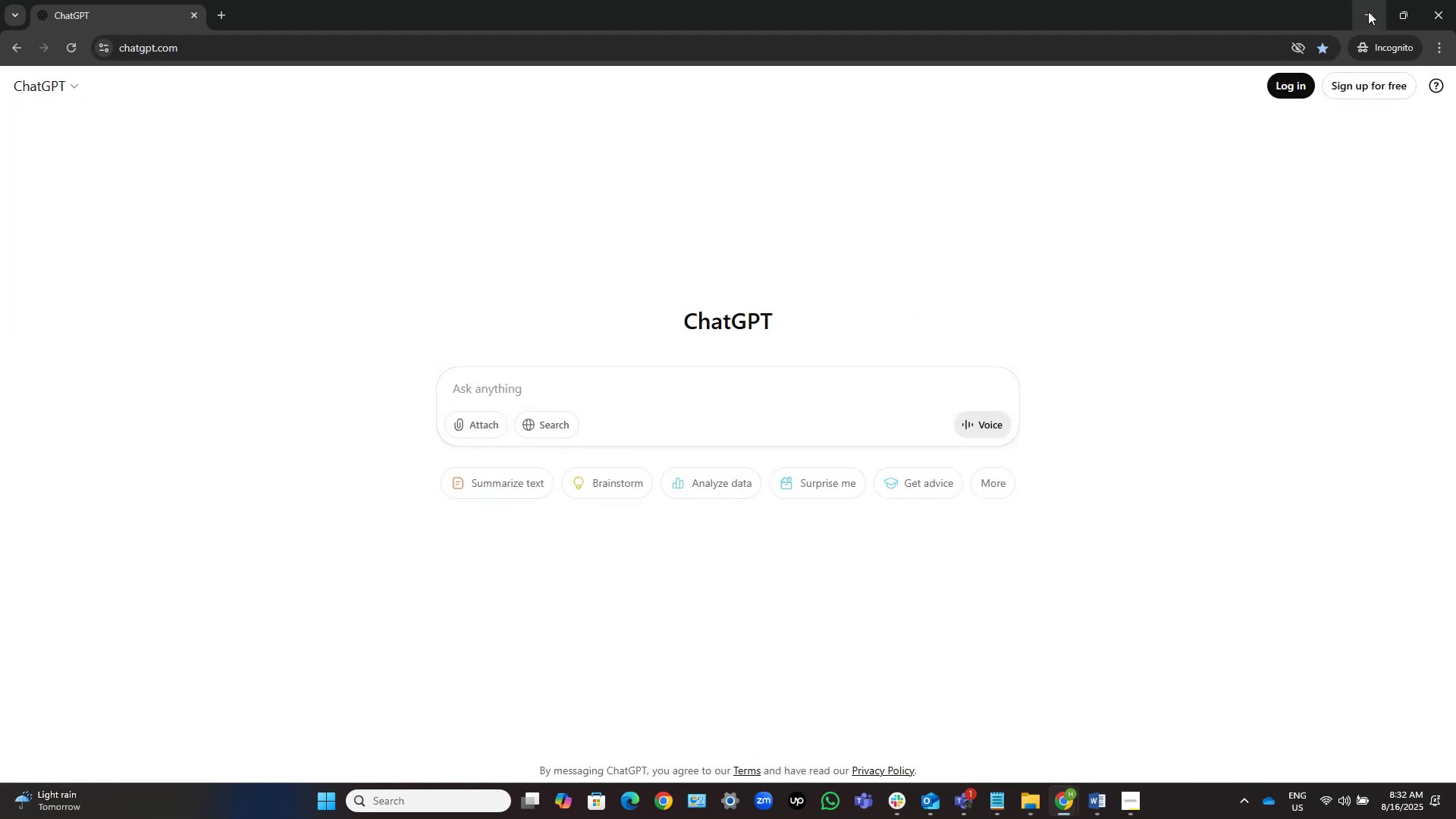 
left_click([1373, 13])
 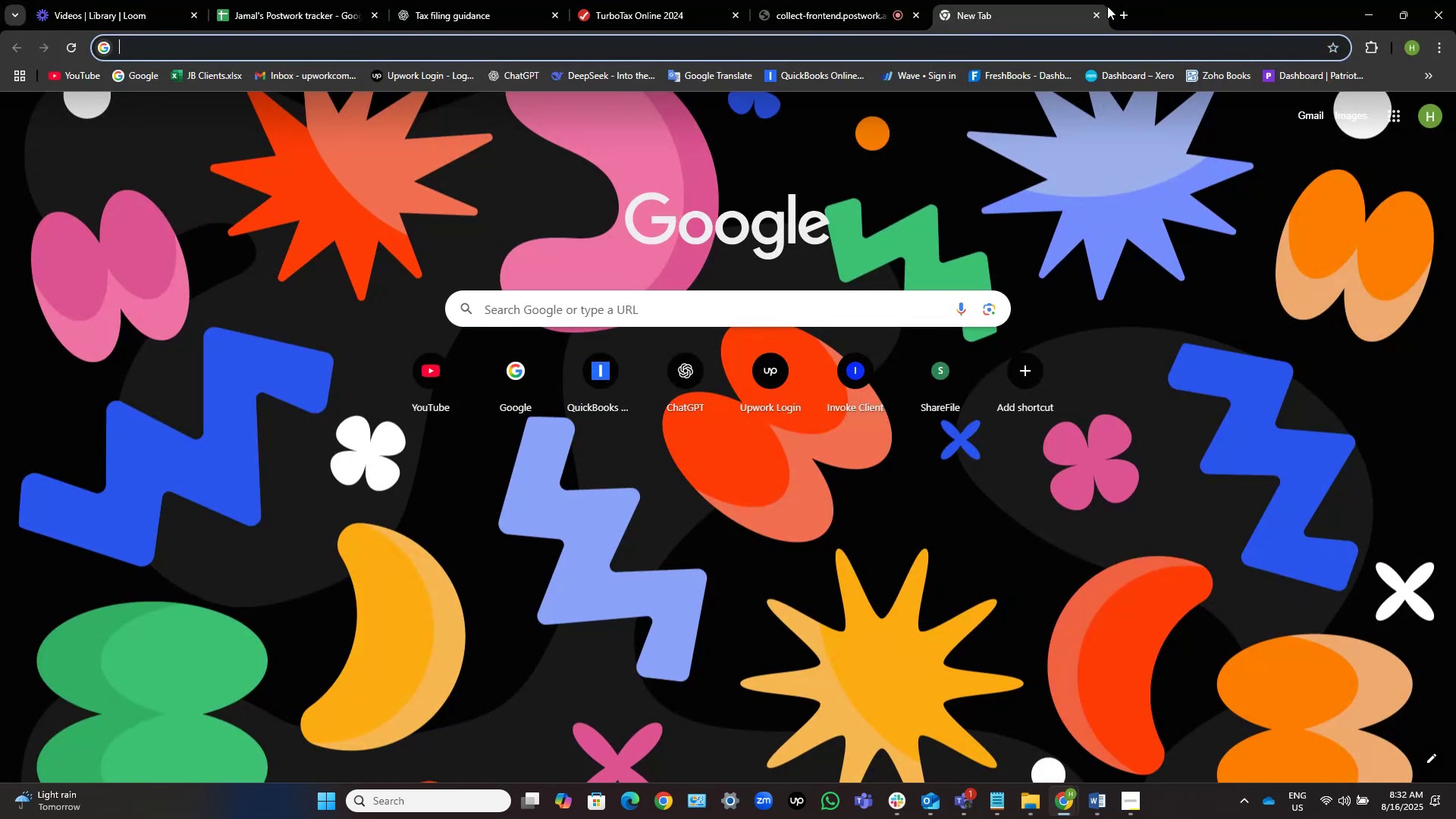 
left_click([1095, 20])
 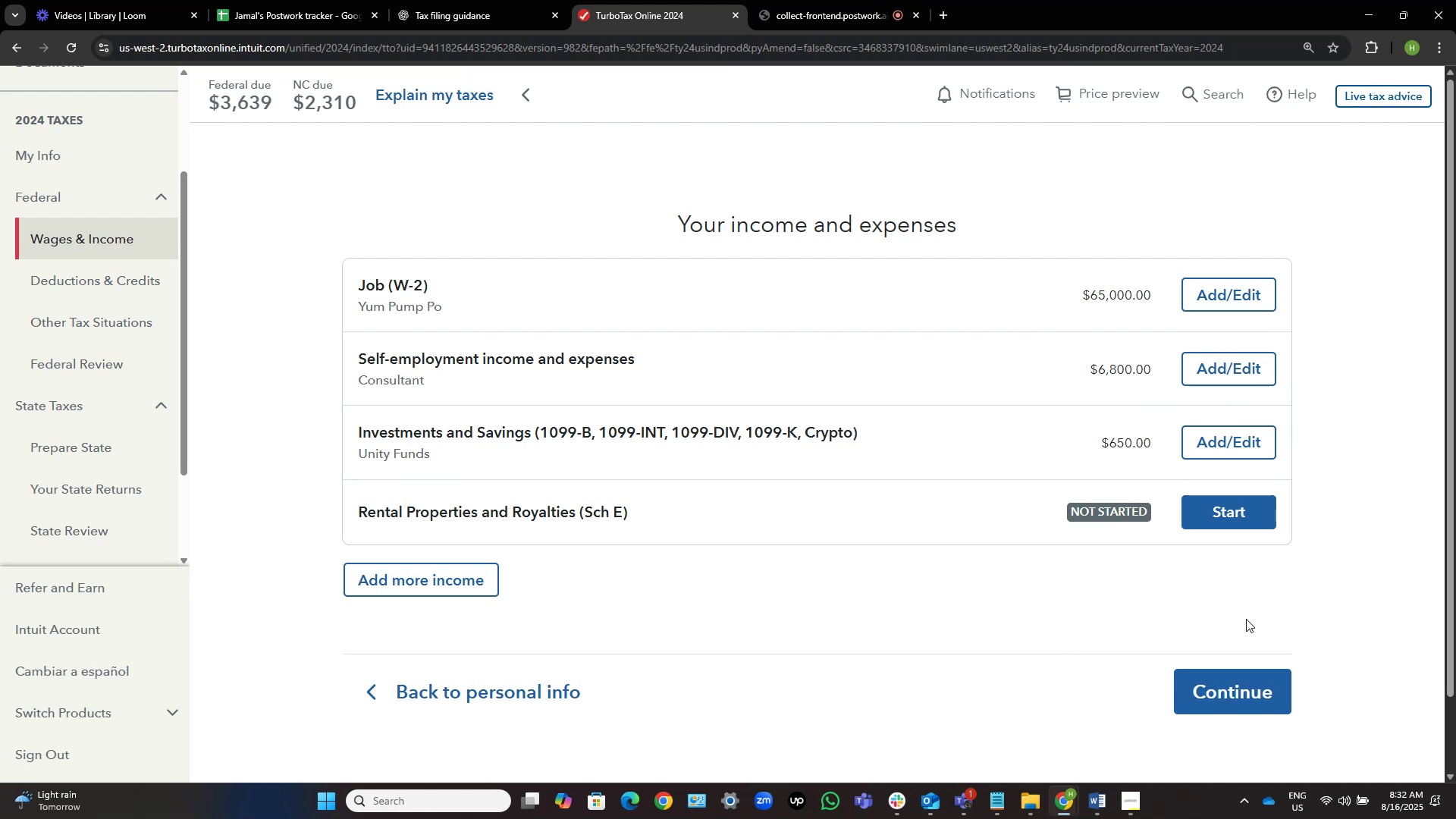 
wait(28.19)
 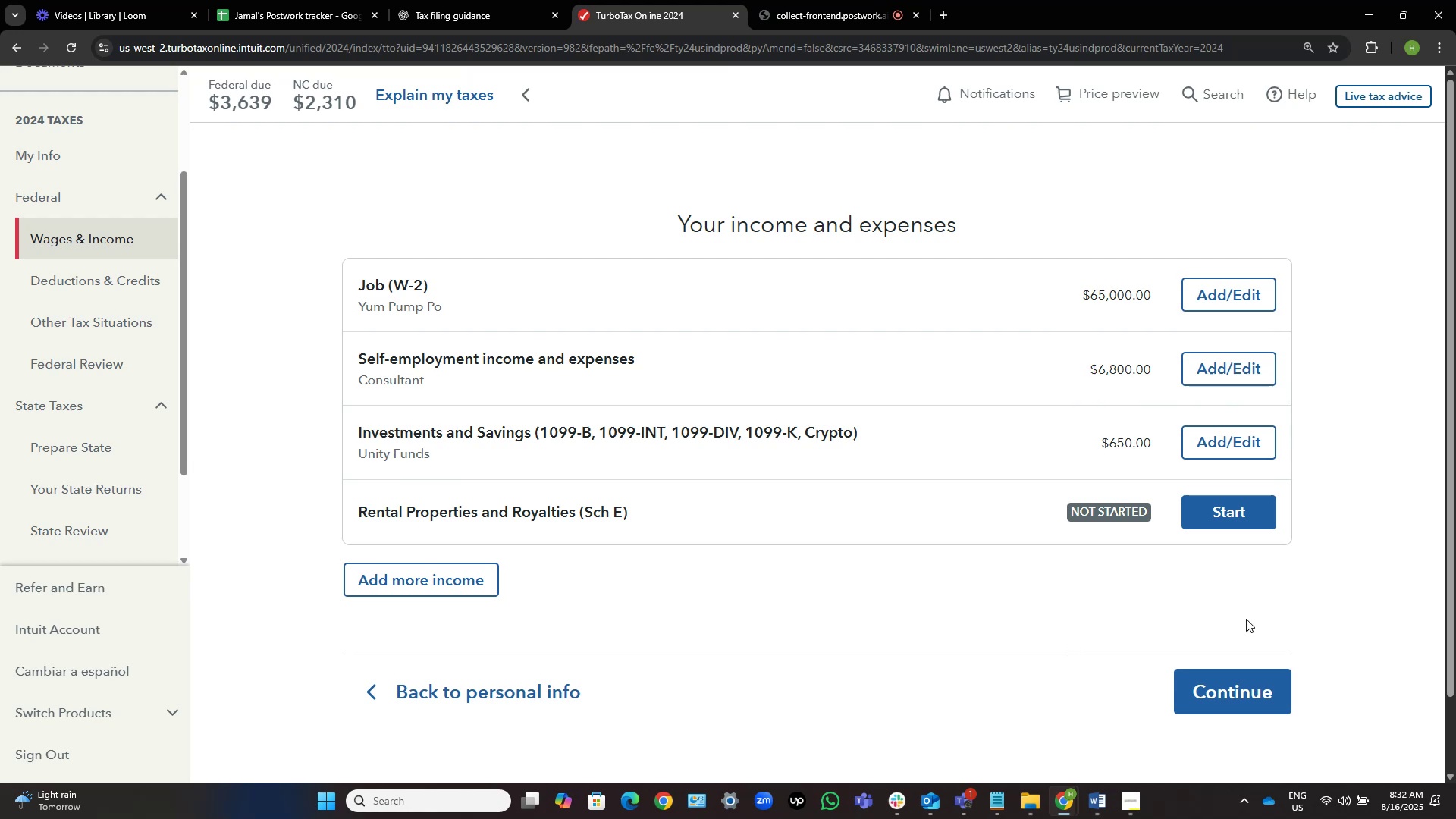 
left_click([497, 0])
 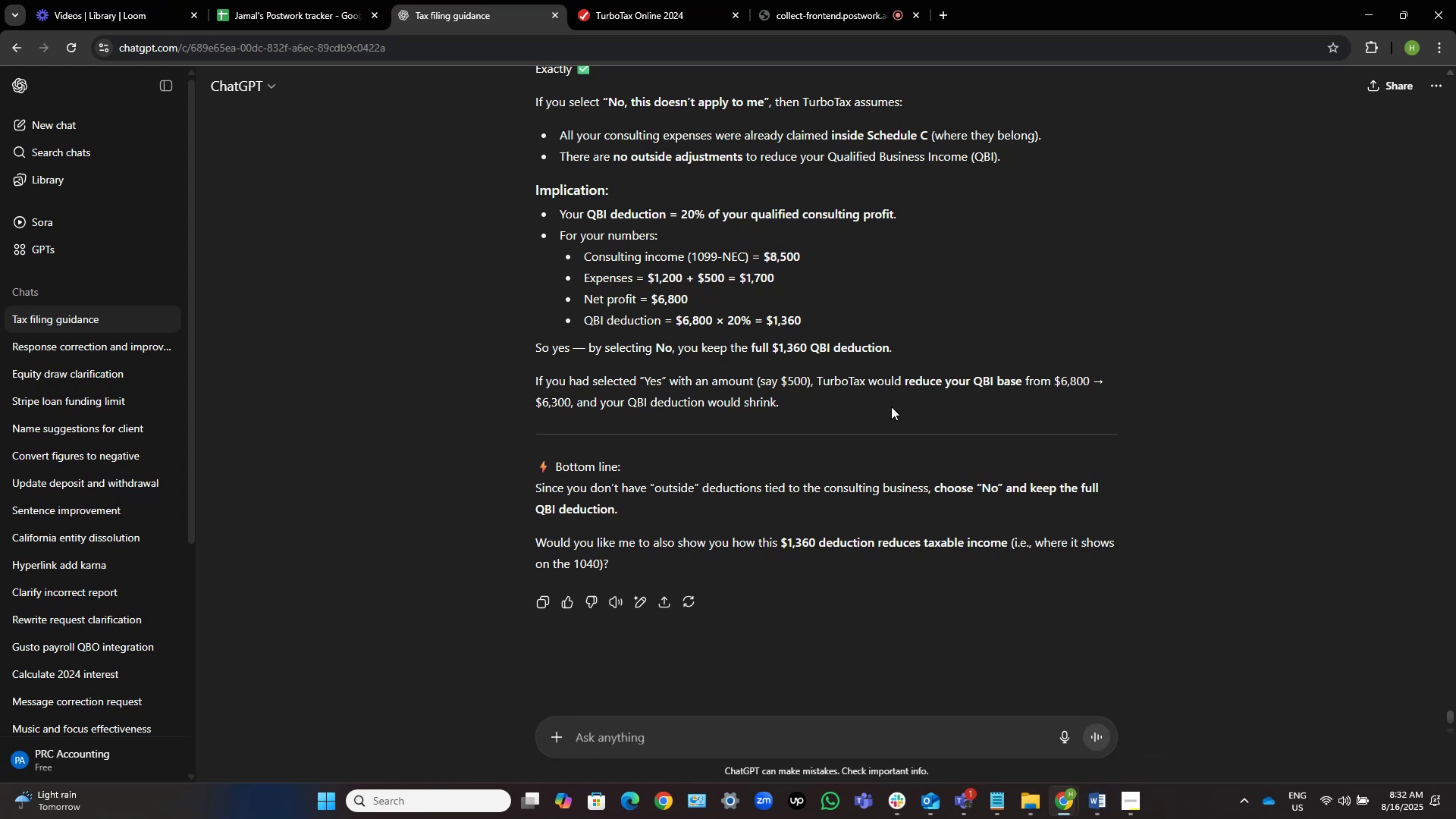 
scroll: coordinate [891, 406], scroll_direction: up, amount: 2.0
 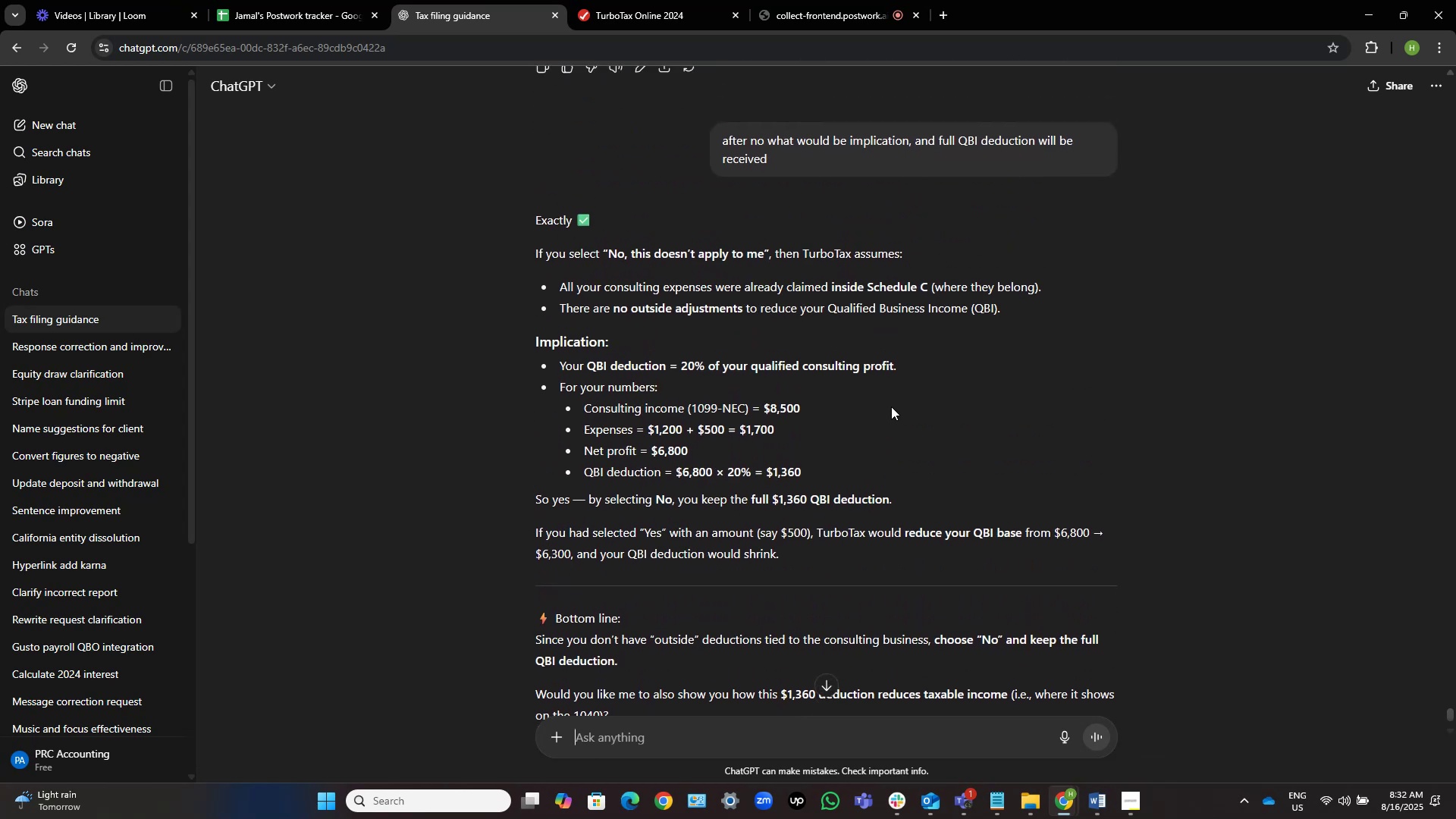 
scroll: coordinate [891, 406], scroll_direction: down, amount: 5.0
 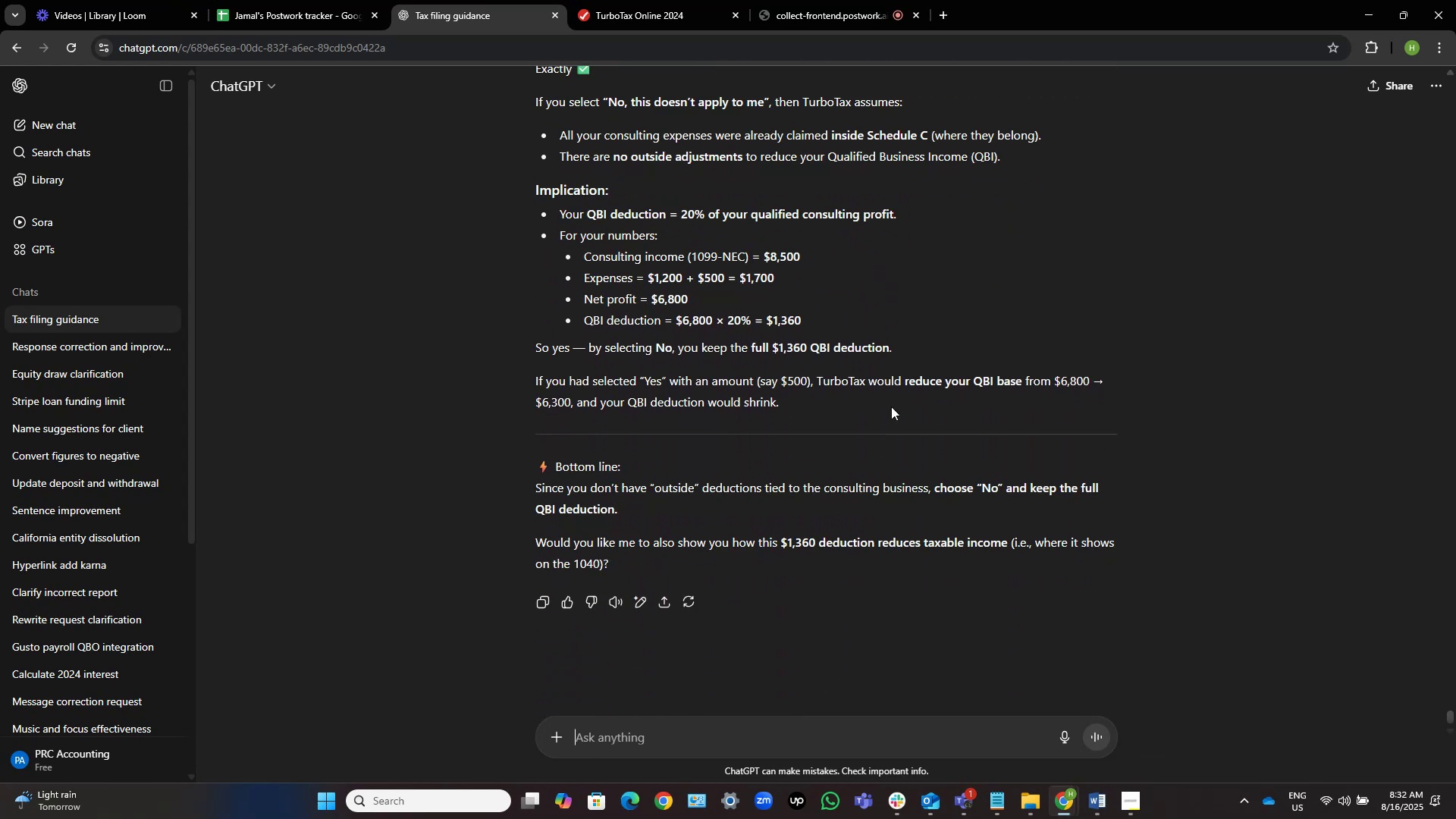 
scroll: coordinate [891, 406], scroll_direction: up, amount: 11.0
 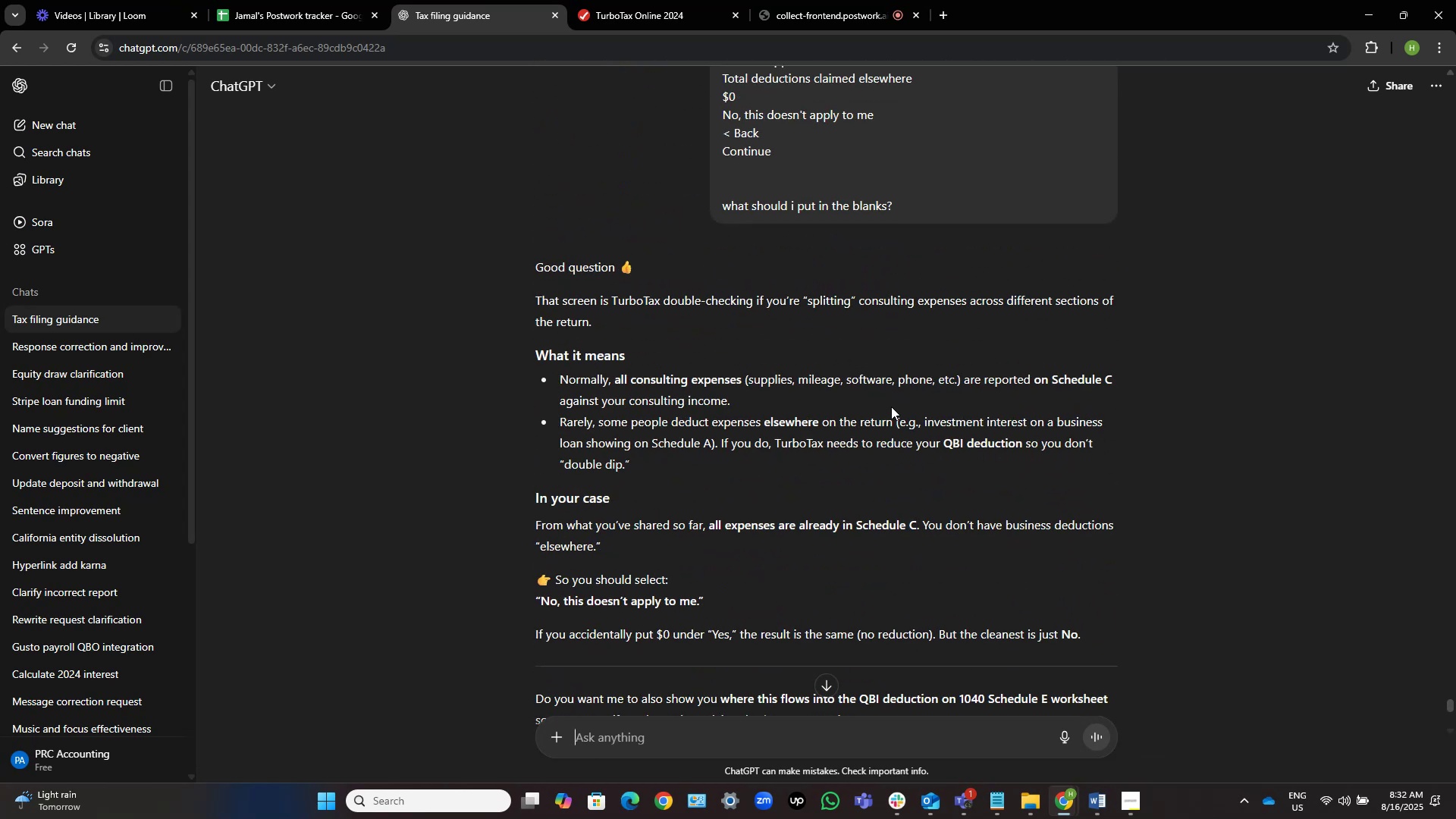 
scroll: coordinate [891, 406], scroll_direction: down, amount: 9.0
 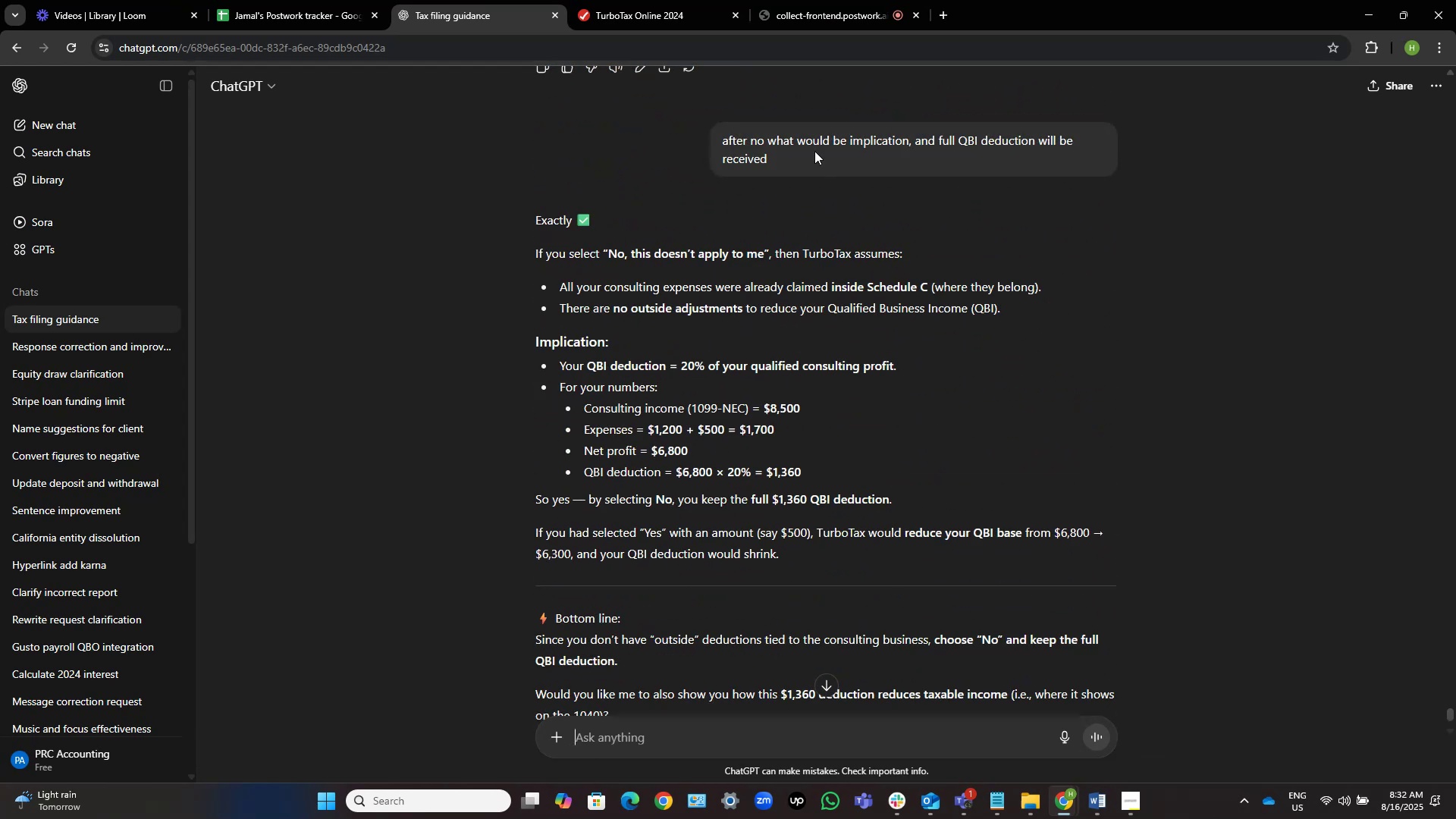 
left_click([631, 0])
 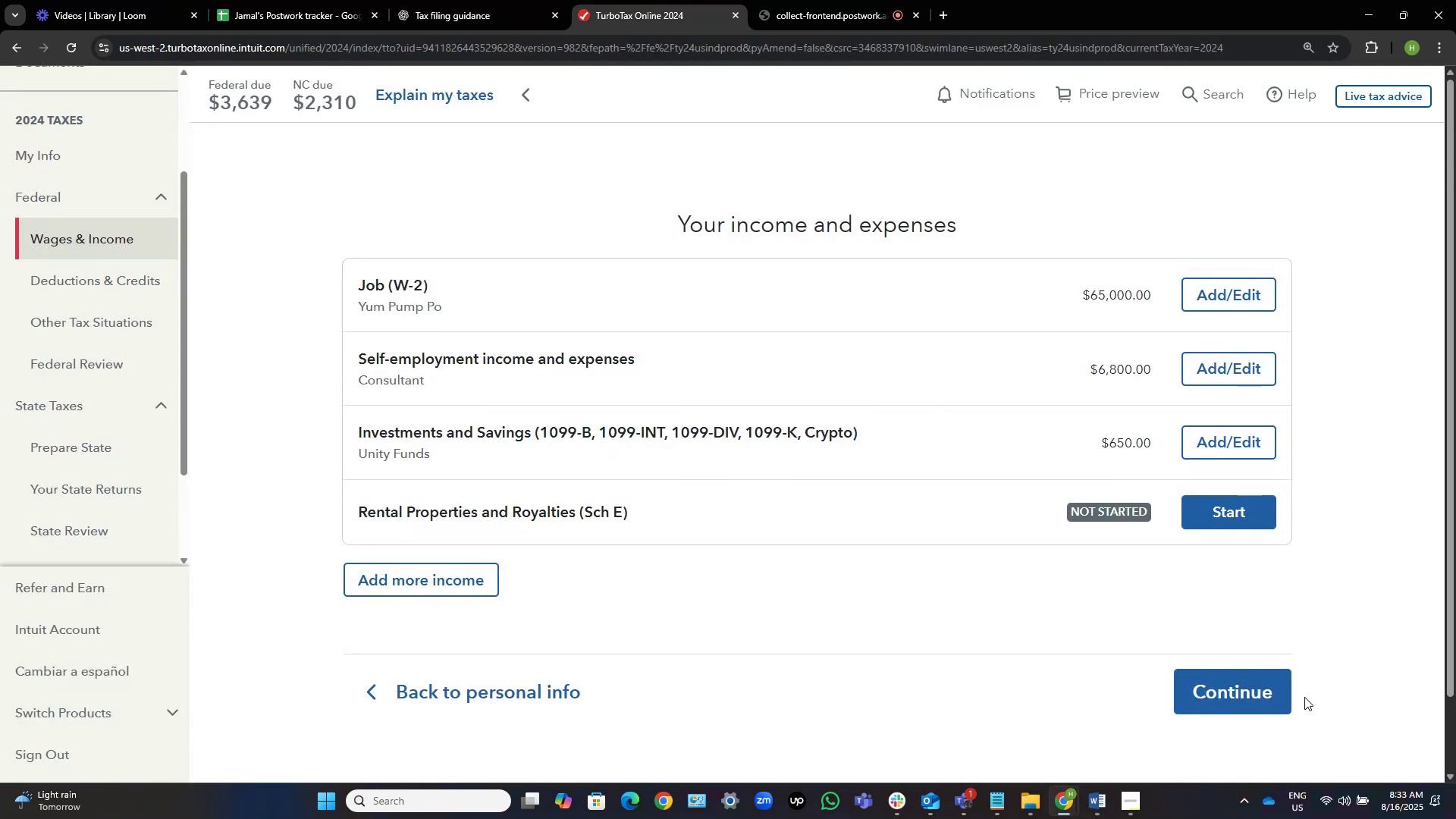 
left_click([1227, 702])
 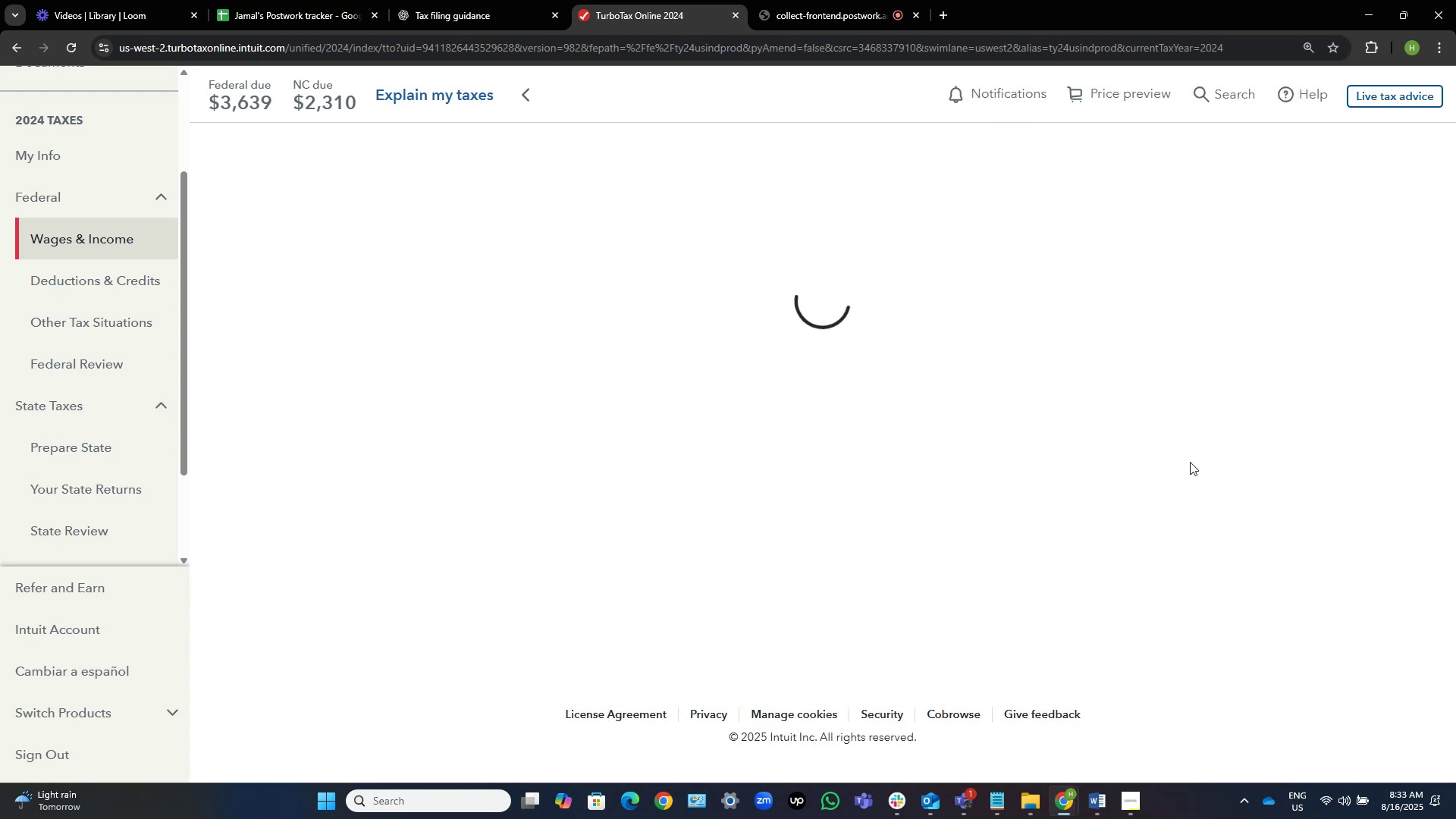 
wait(12.75)
 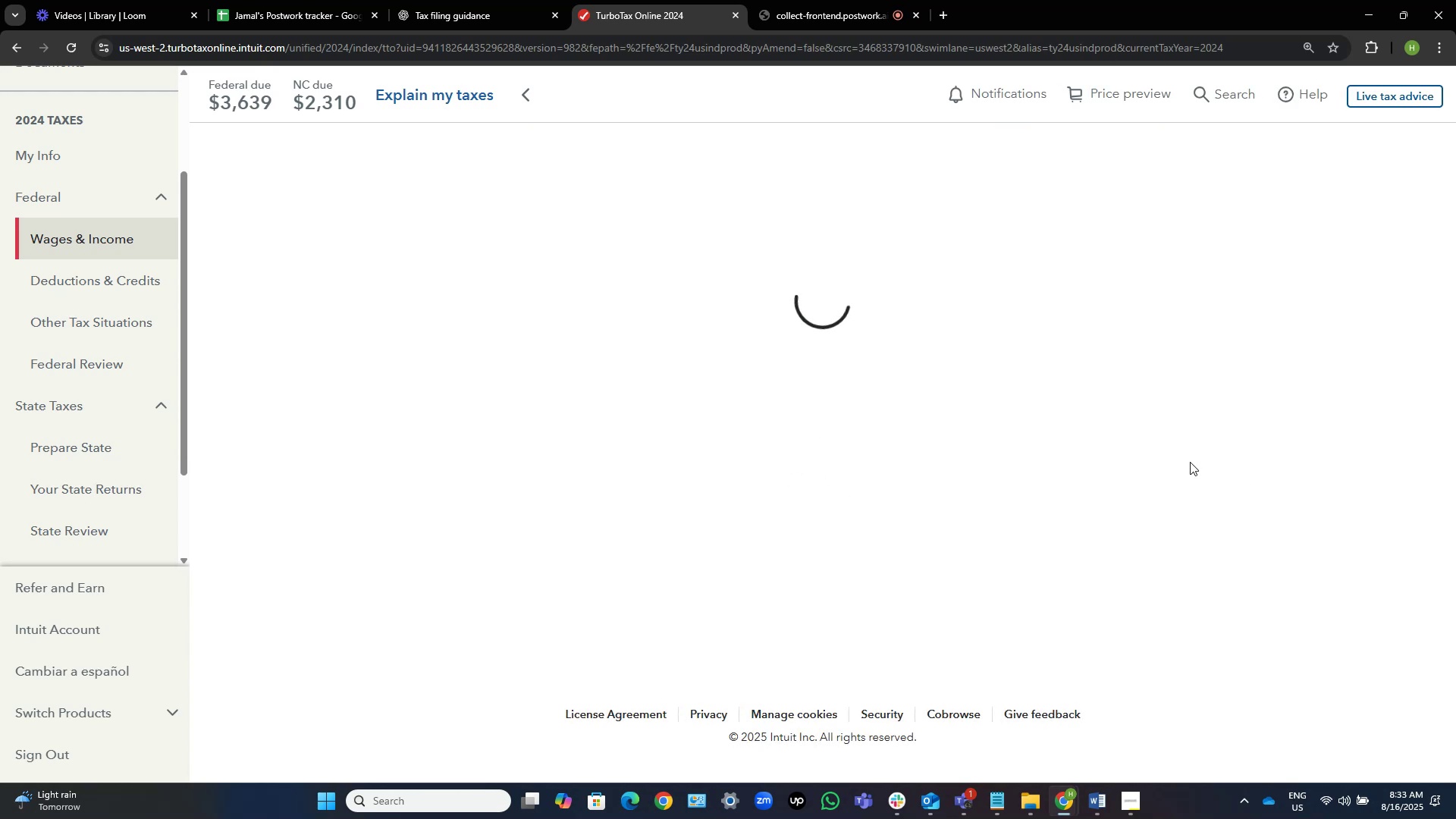 
scroll: coordinate [1129, 497], scroll_direction: down, amount: 6.0
 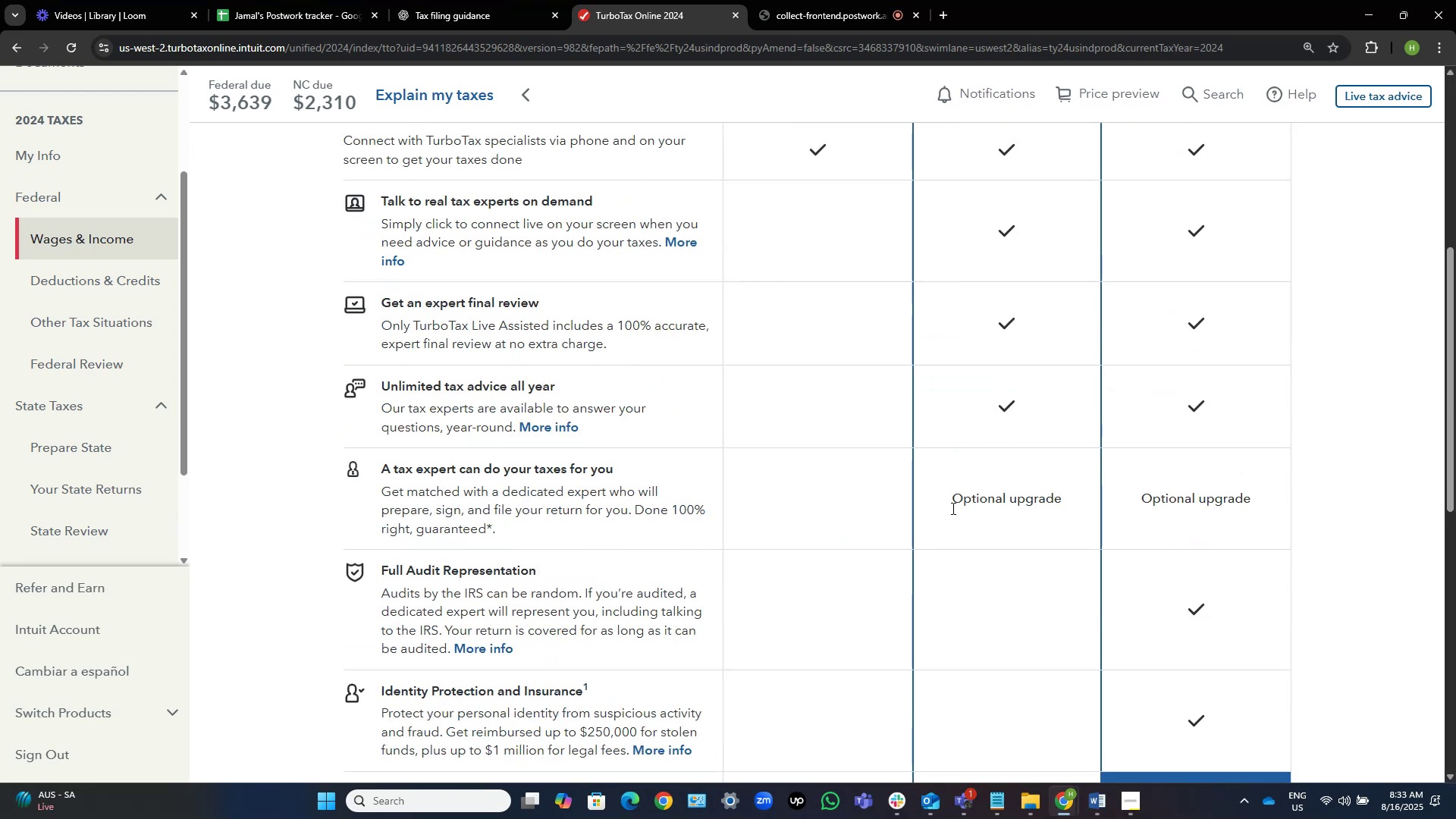 
left_click([886, 529])
 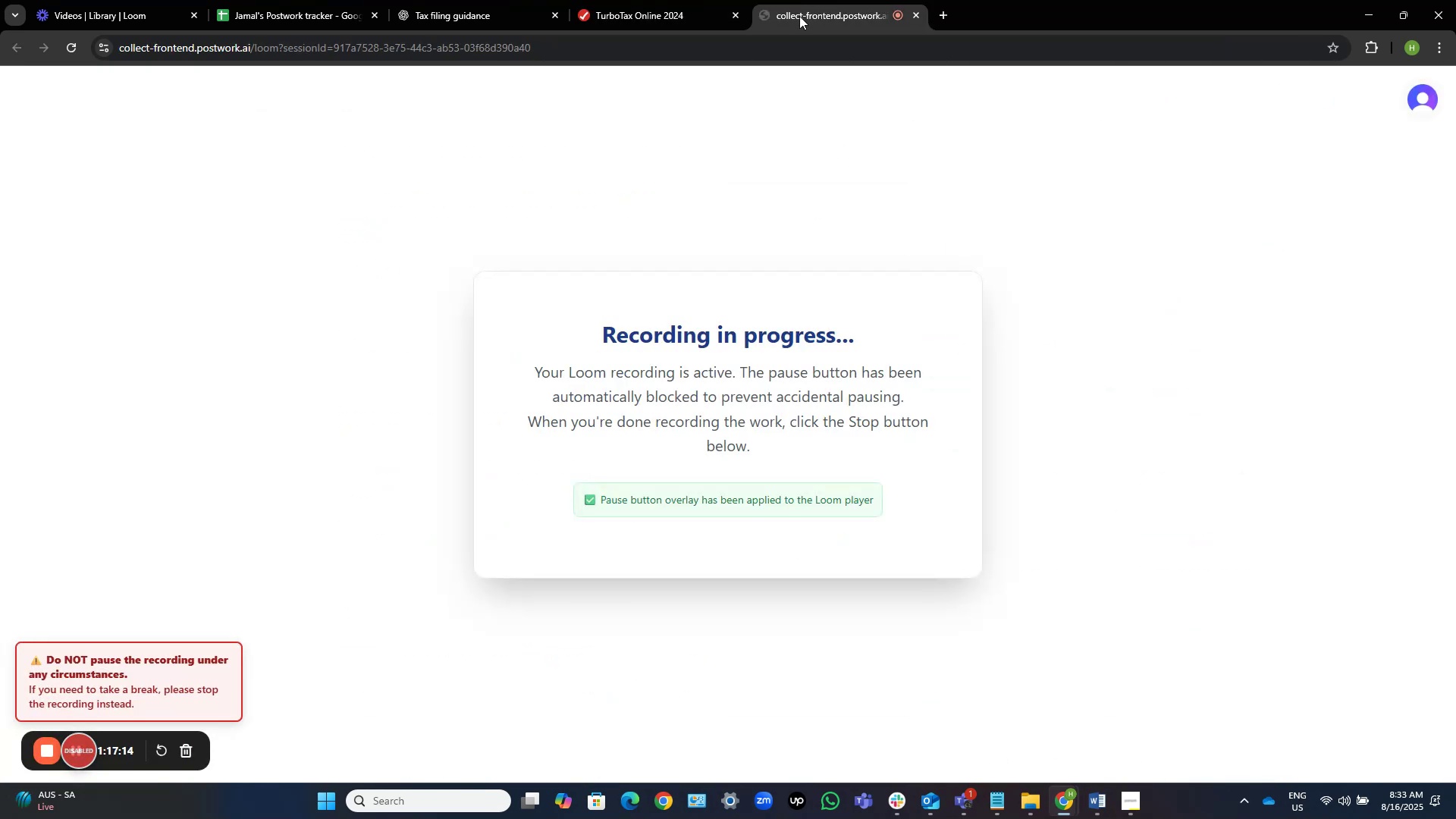 
left_click([628, 0])
 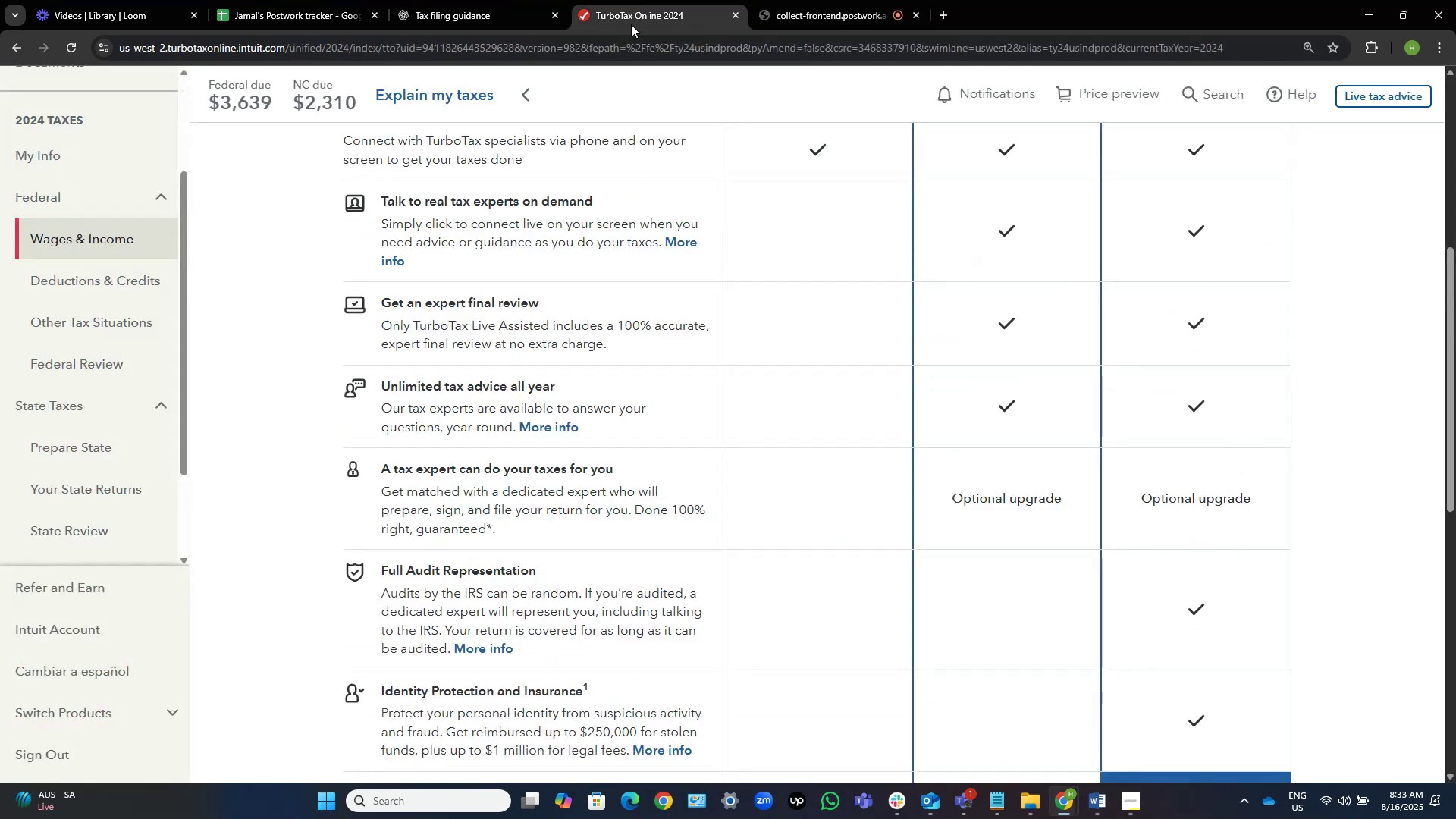 
scroll: coordinate [612, 502], scroll_direction: down, amount: 7.0
 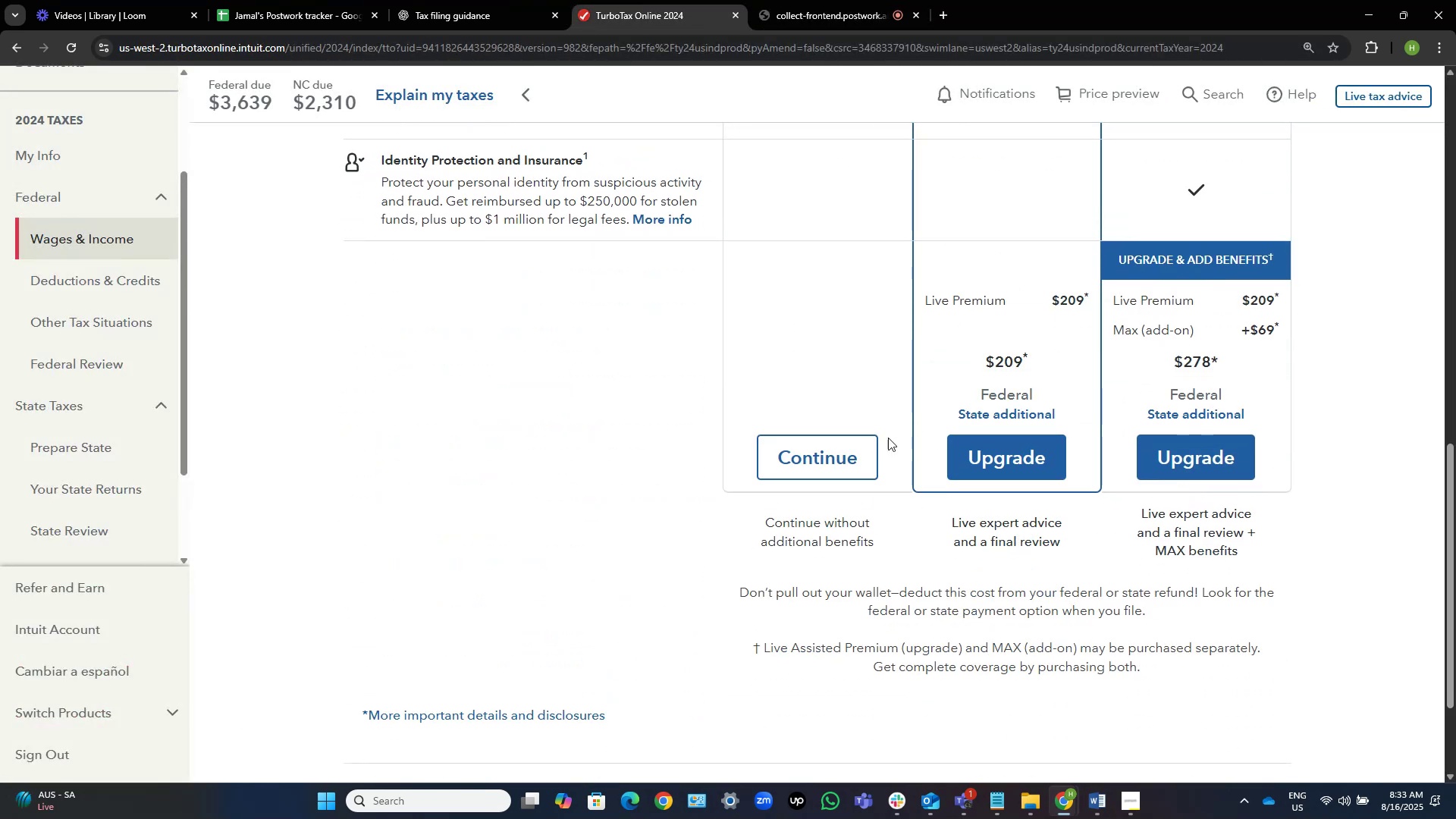 
left_click([821, 437])
 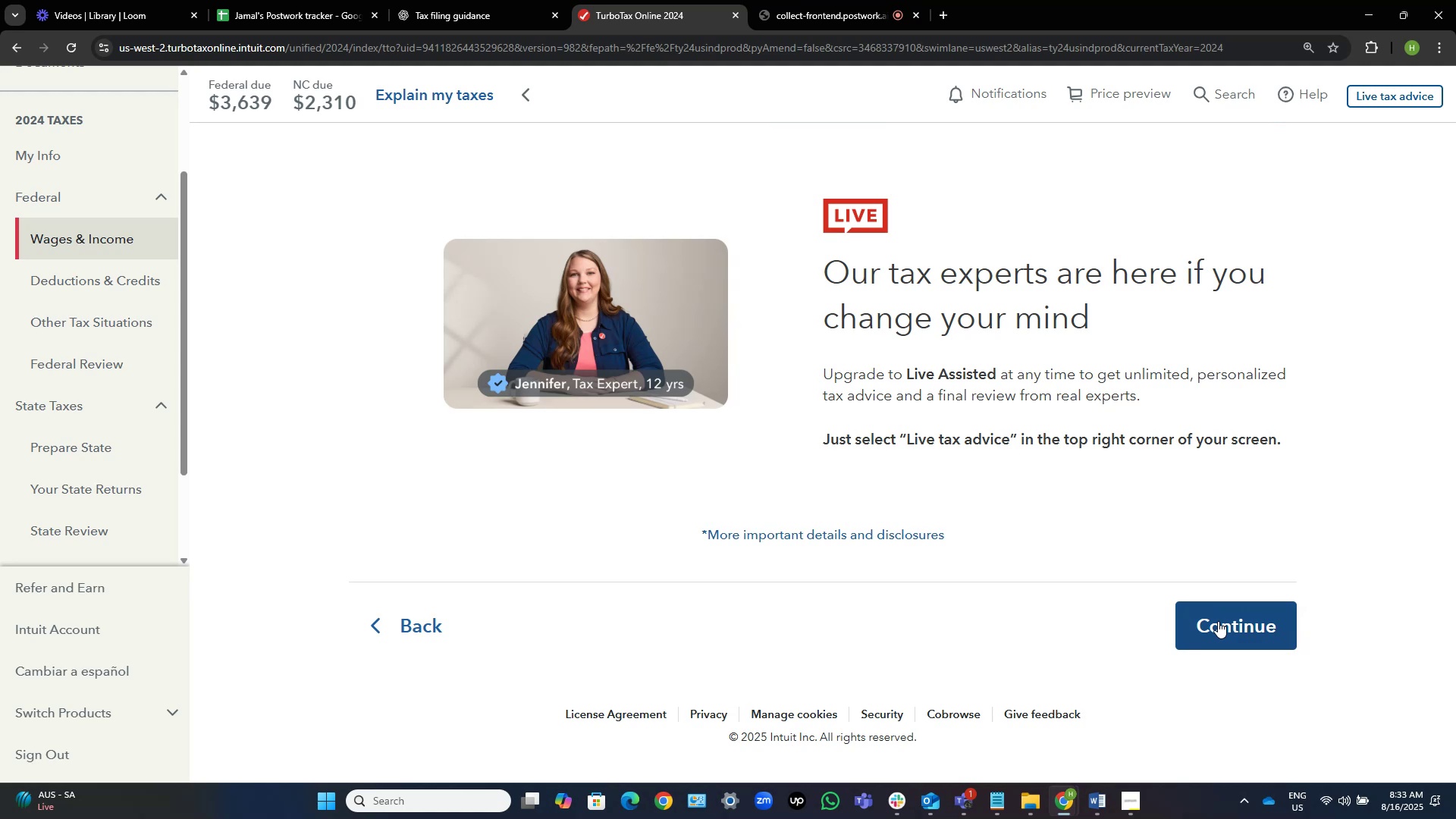 
left_click([1218, 621])
 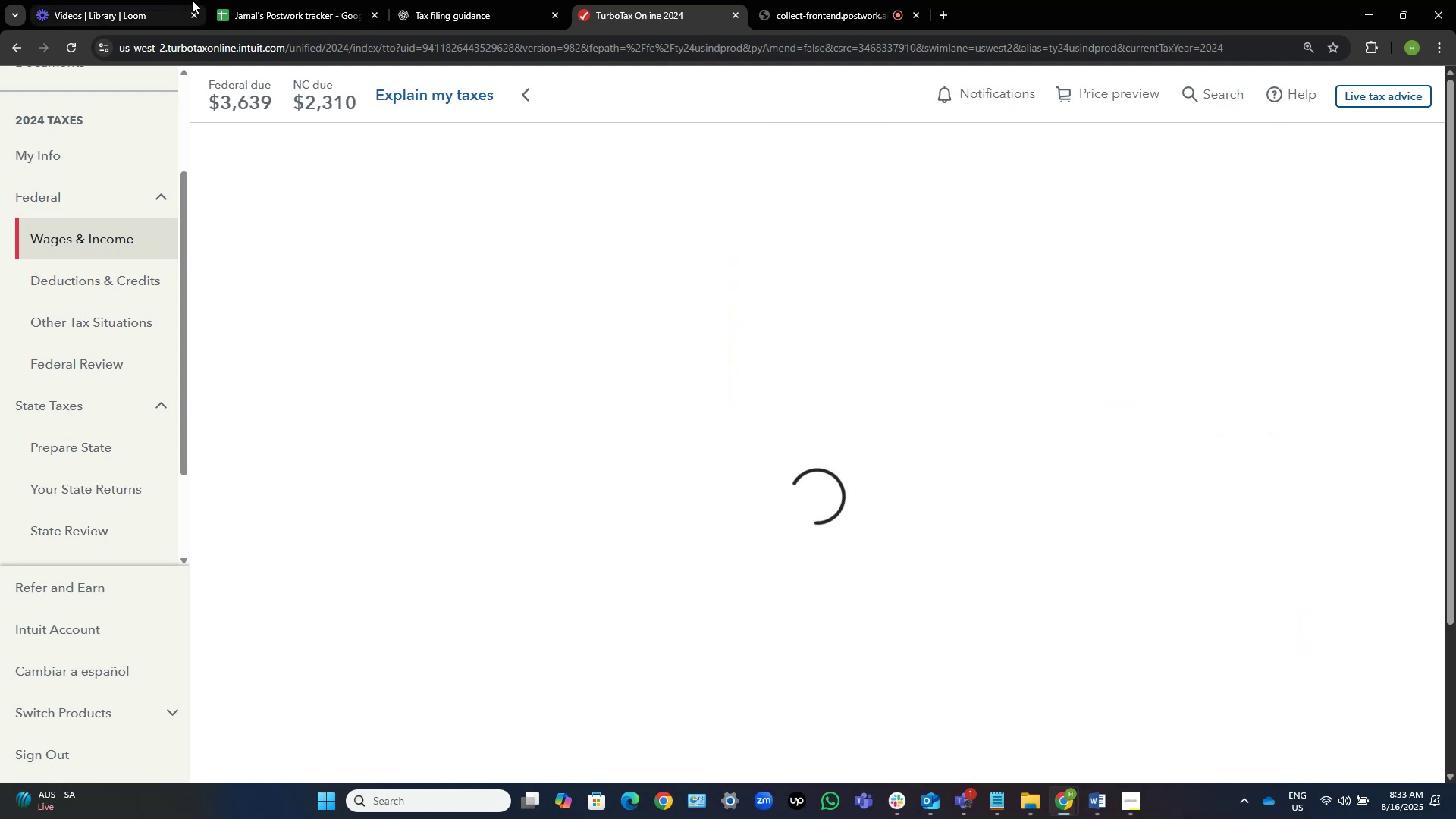 
left_click([289, 0])
 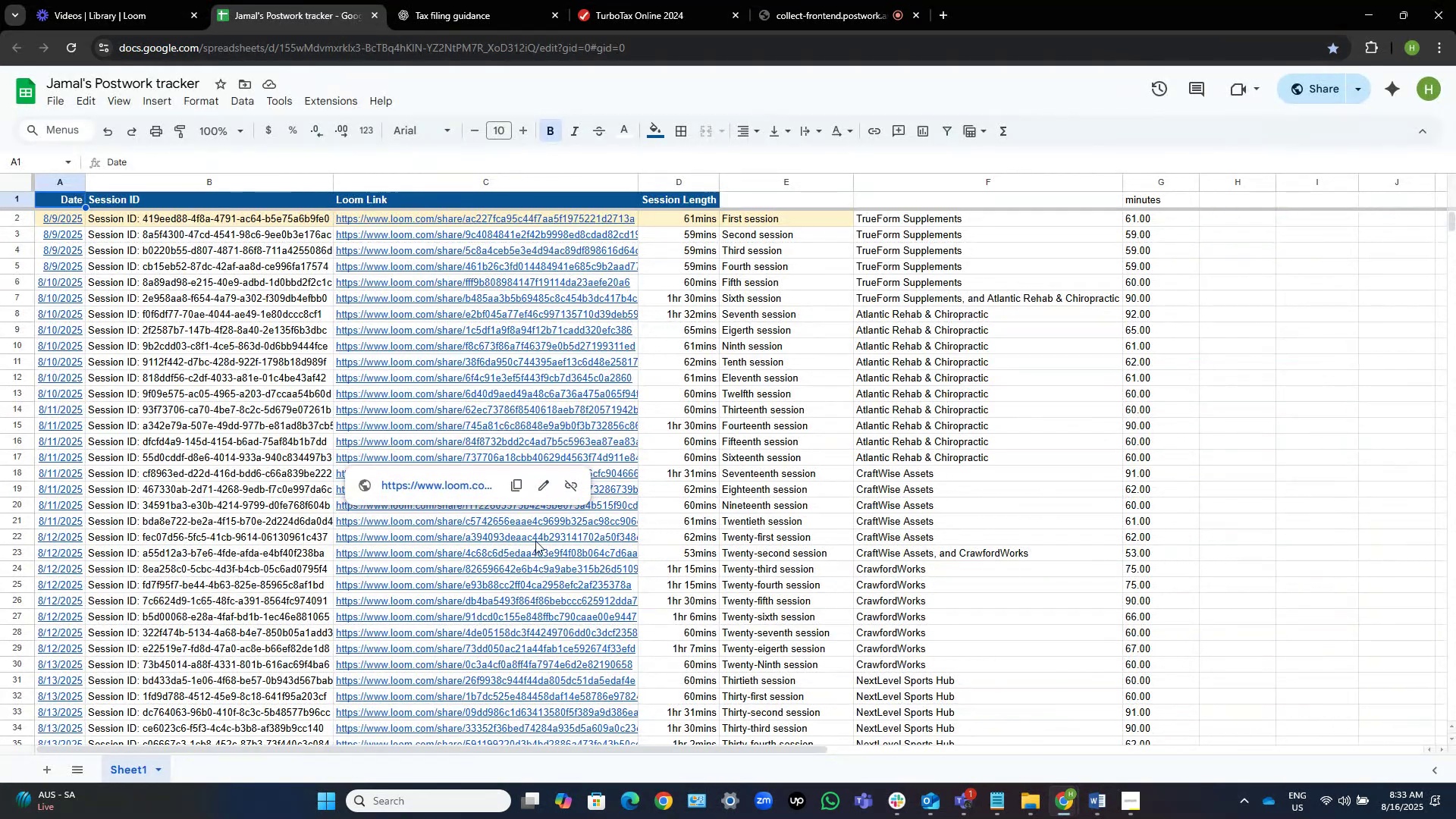 
scroll: coordinate [730, 529], scroll_direction: down, amount: 6.0
 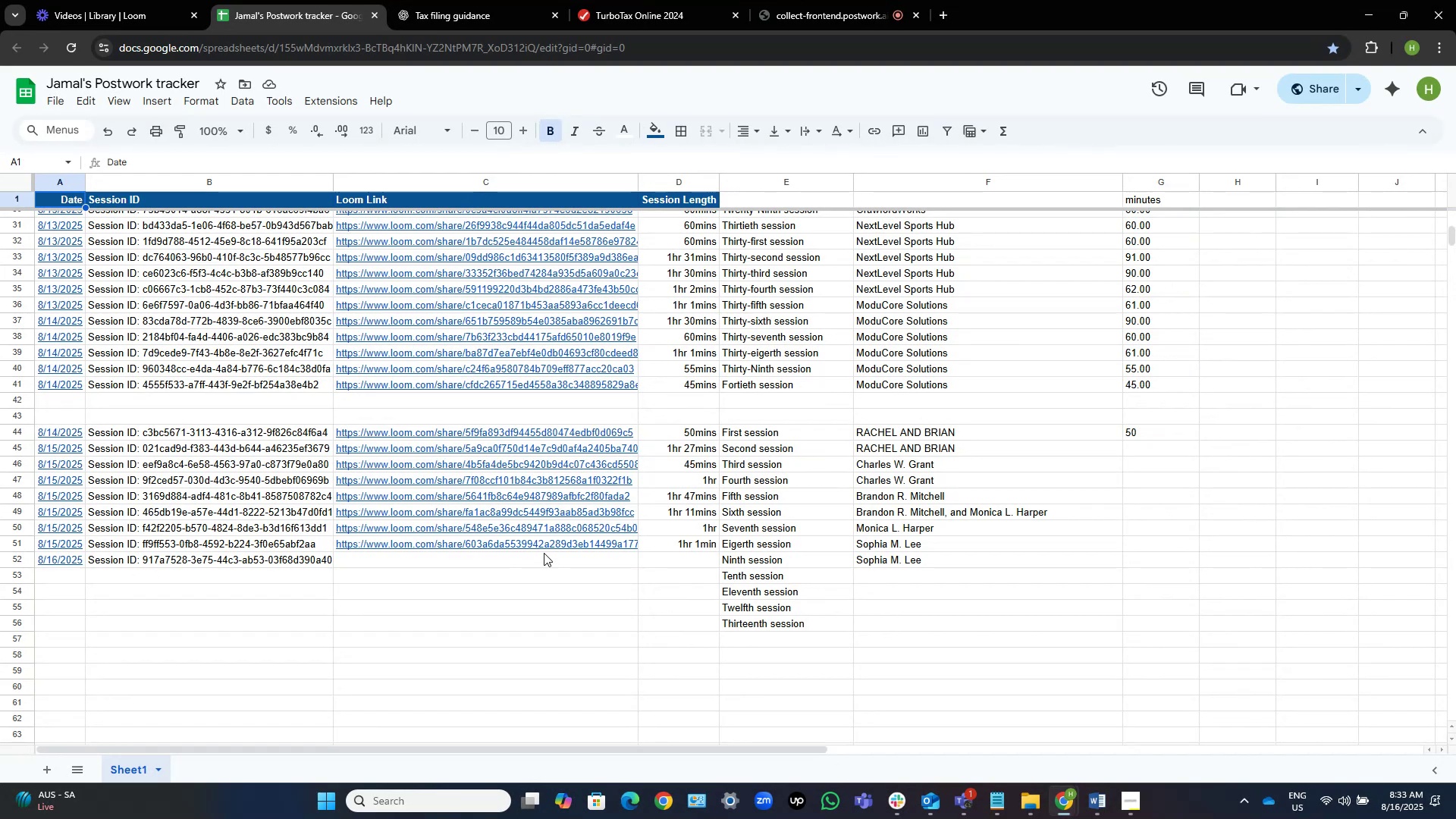 
wait(5.87)
 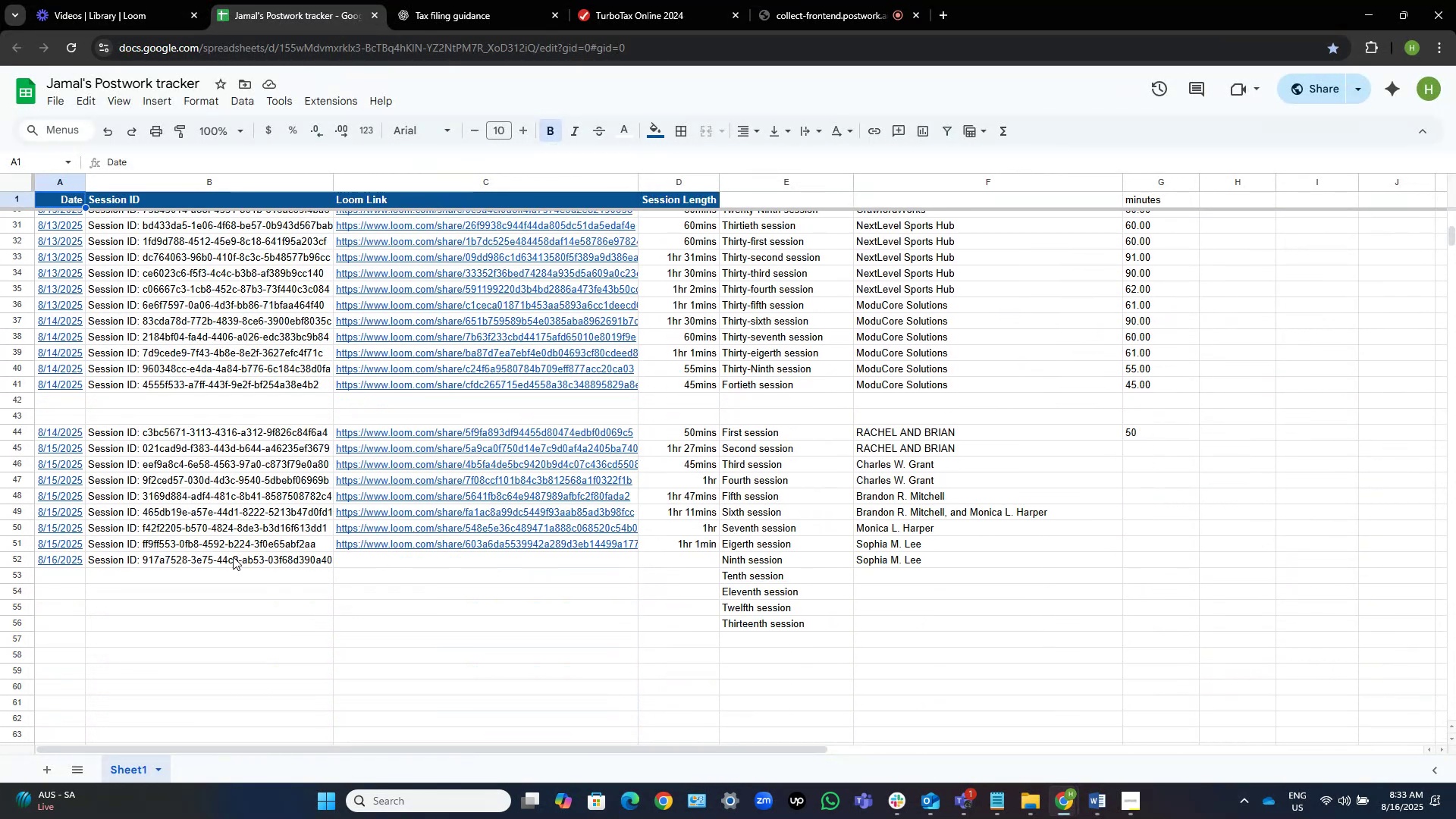 
left_click([1134, 796])
 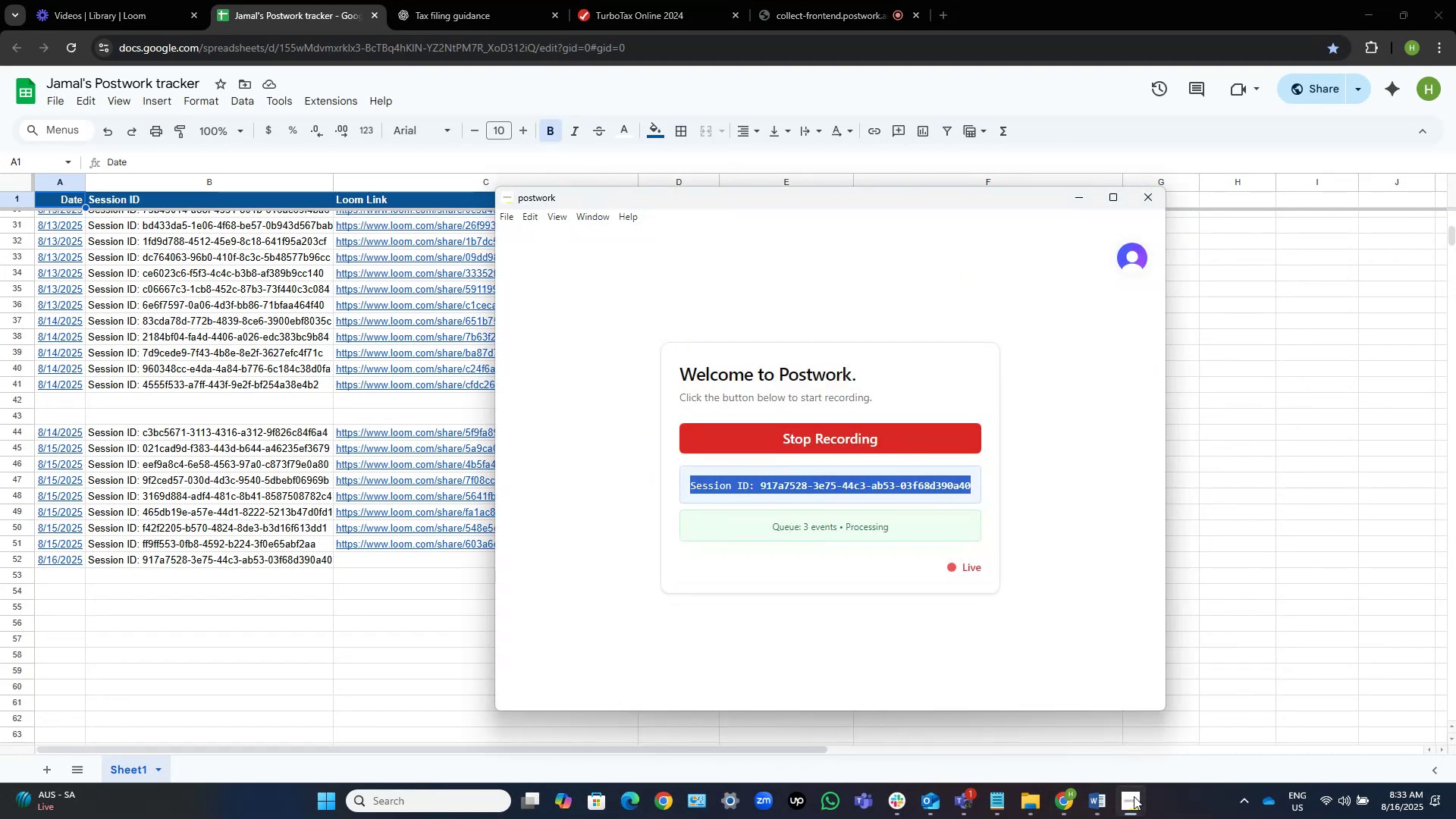 
left_click([1134, 796])
 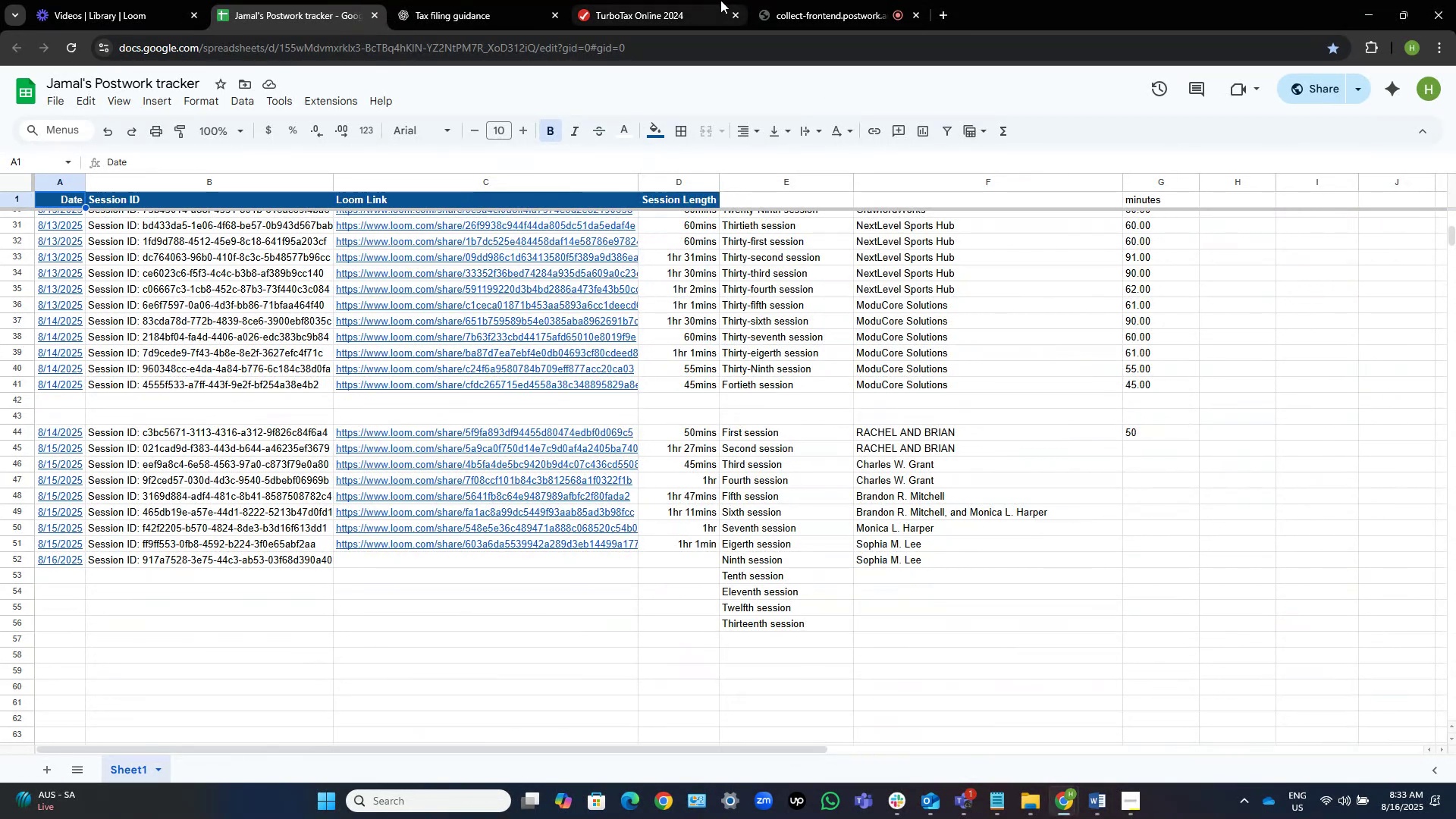 
left_click([673, 0])
 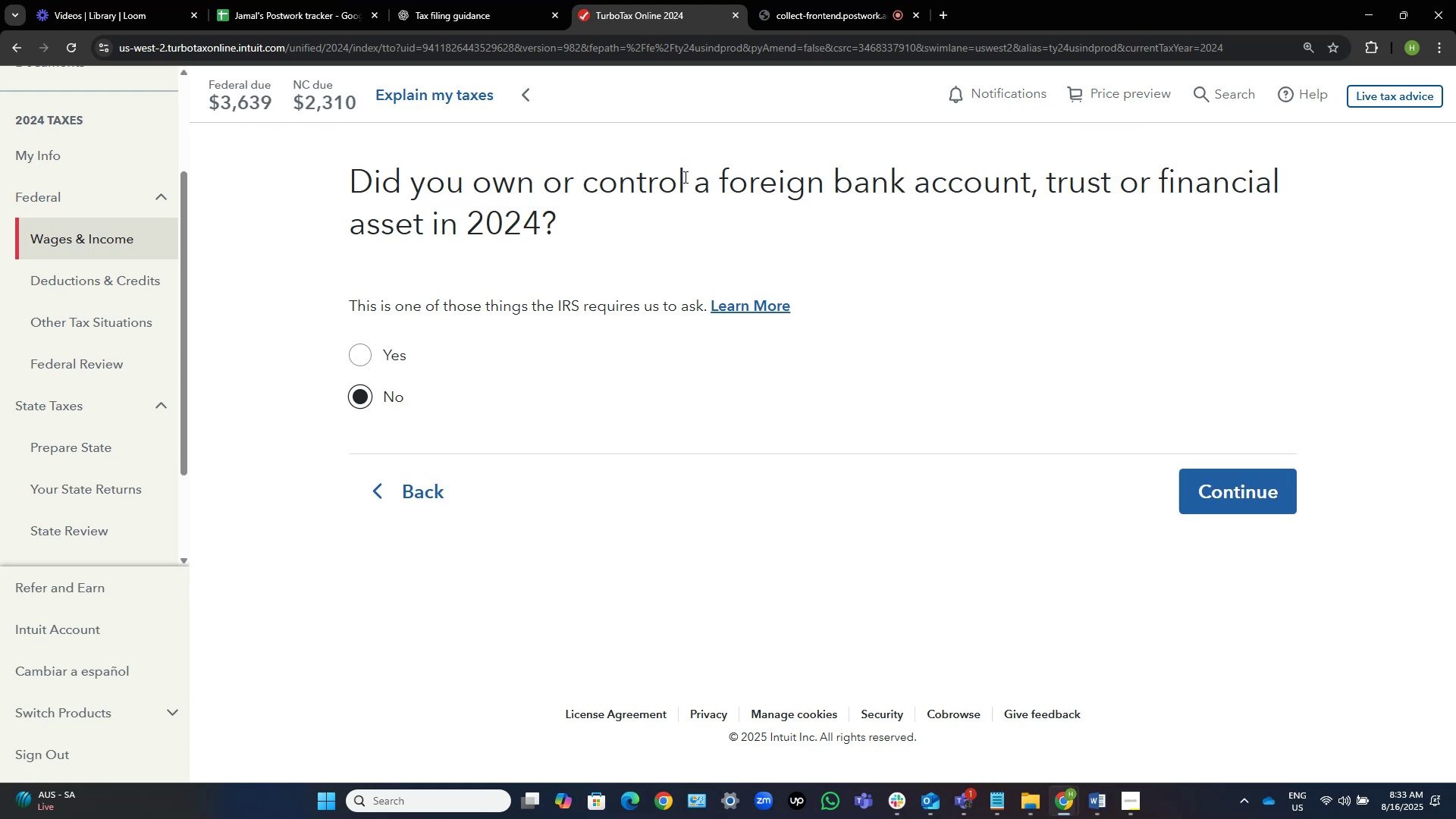 
wait(6.4)
 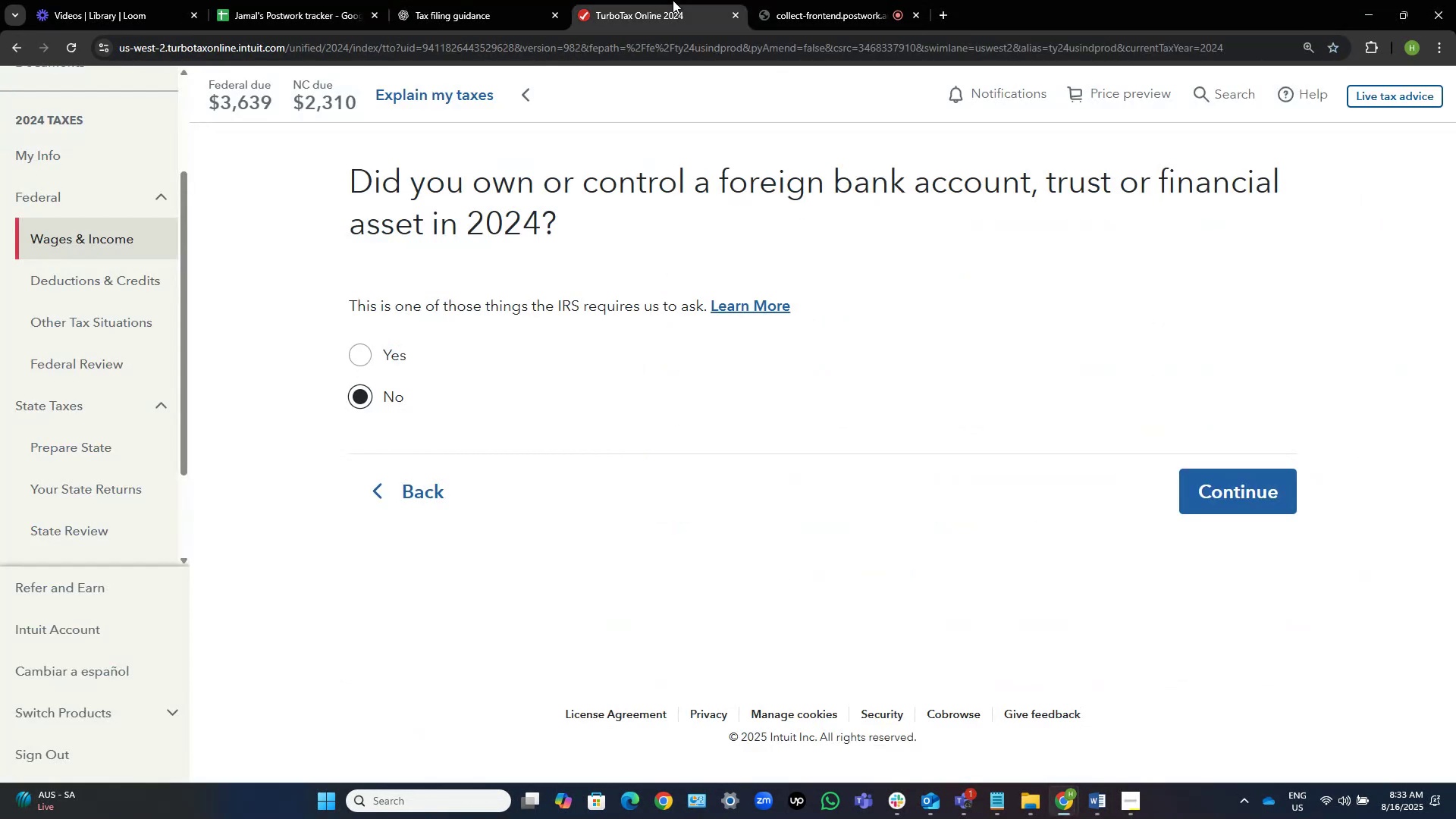 
left_click([1244, 491])
 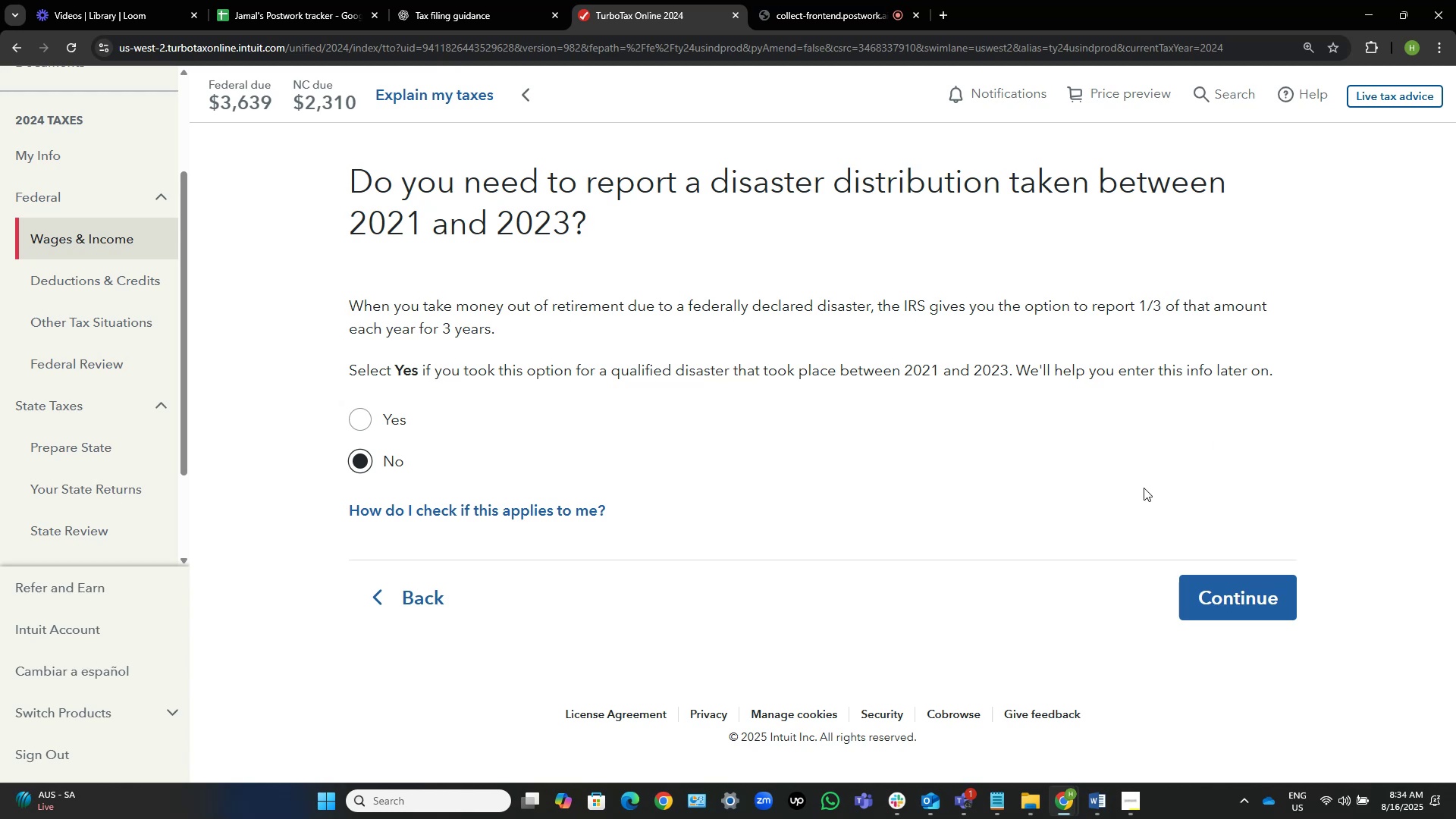 
wait(26.74)
 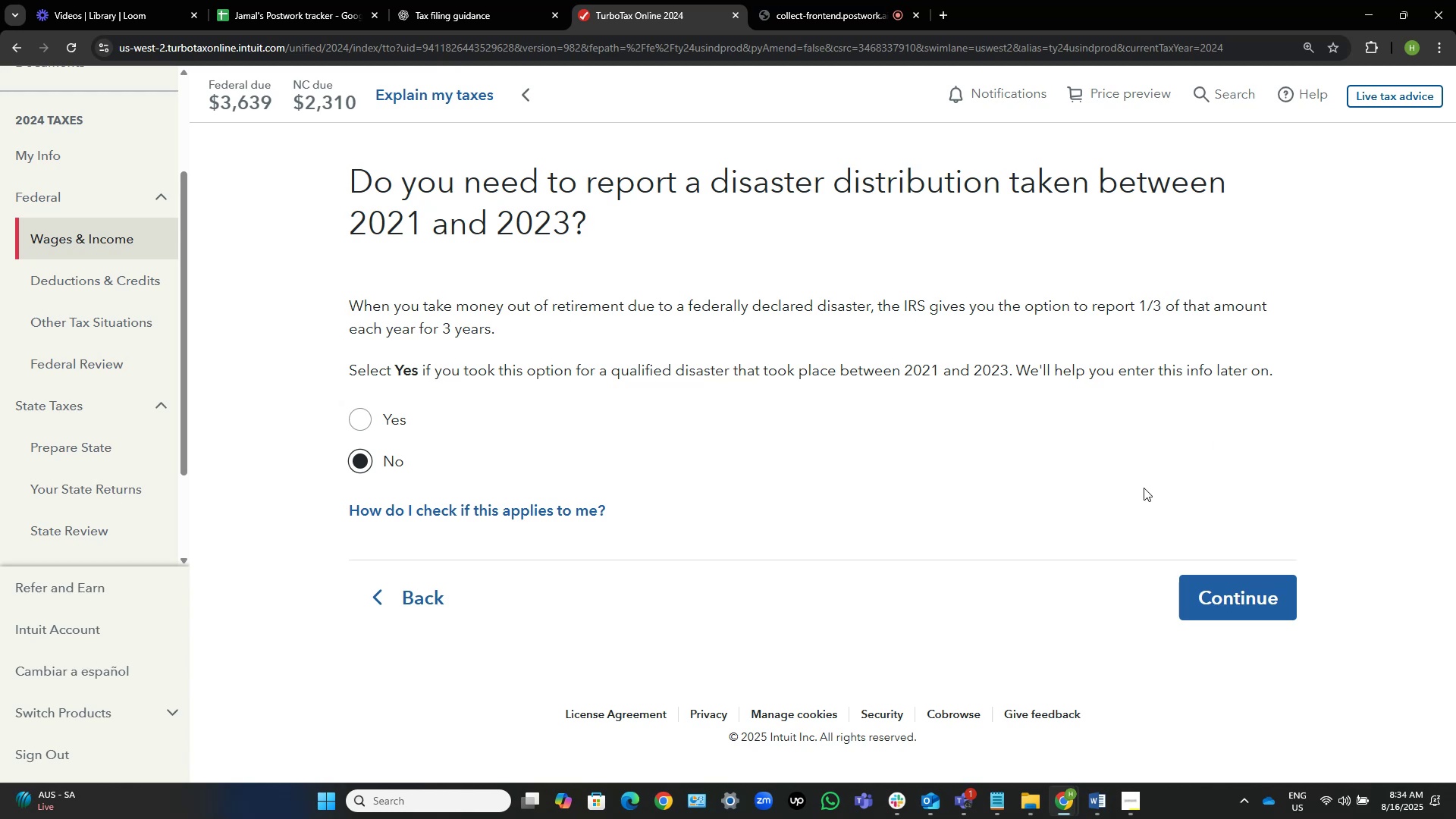 
left_click([808, 0])
 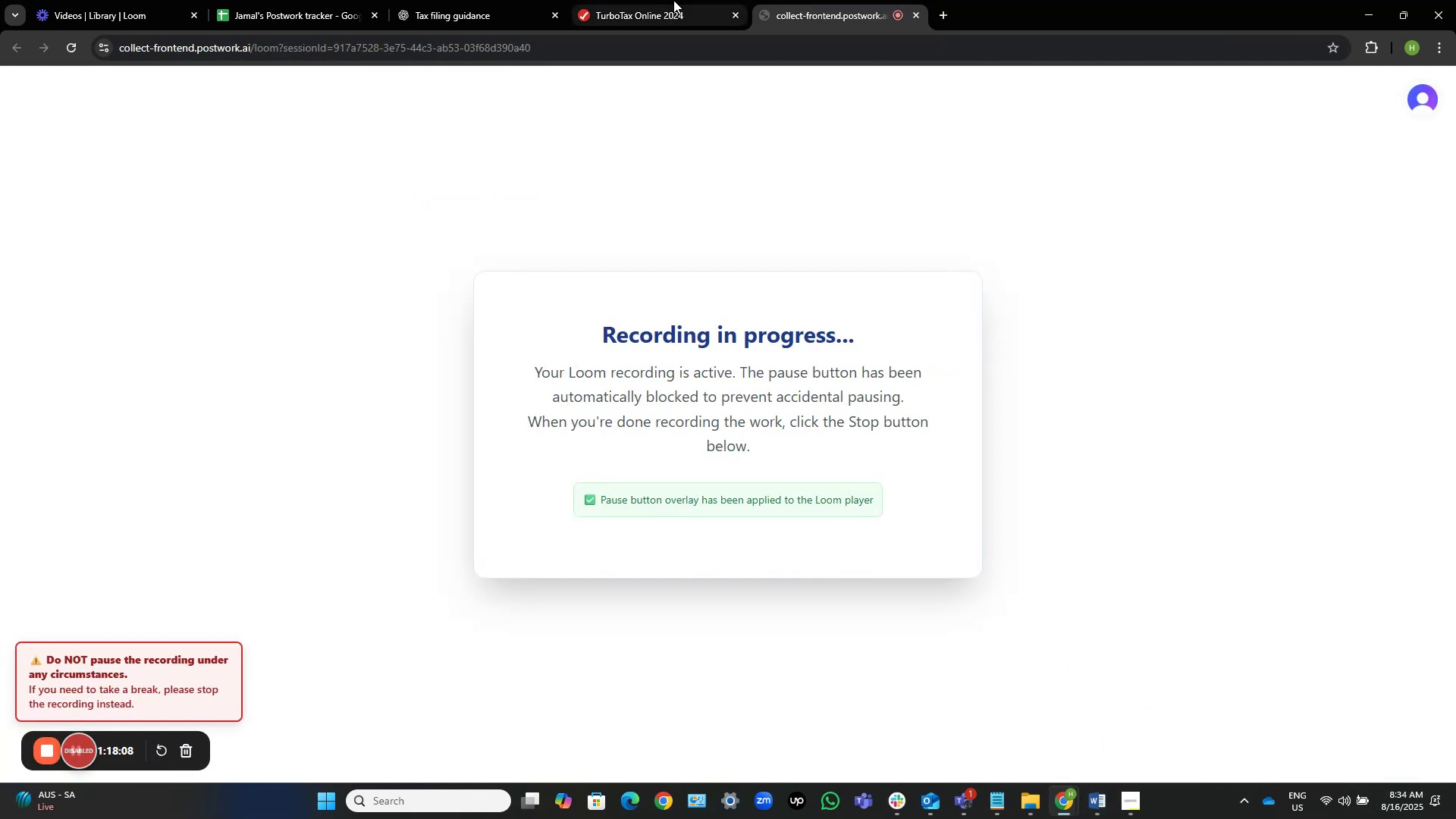 
left_click([673, 0])
 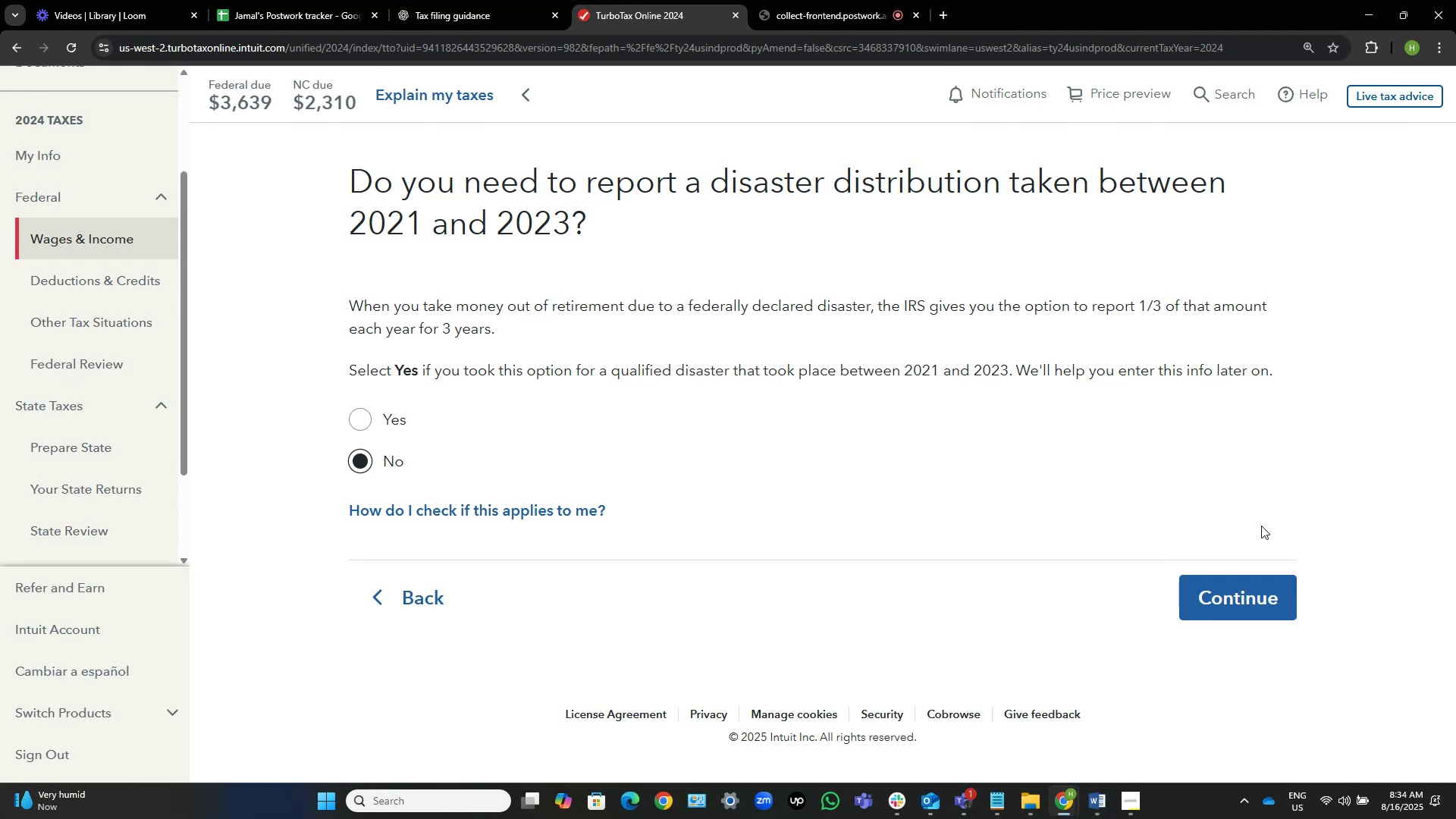 
wait(25.21)
 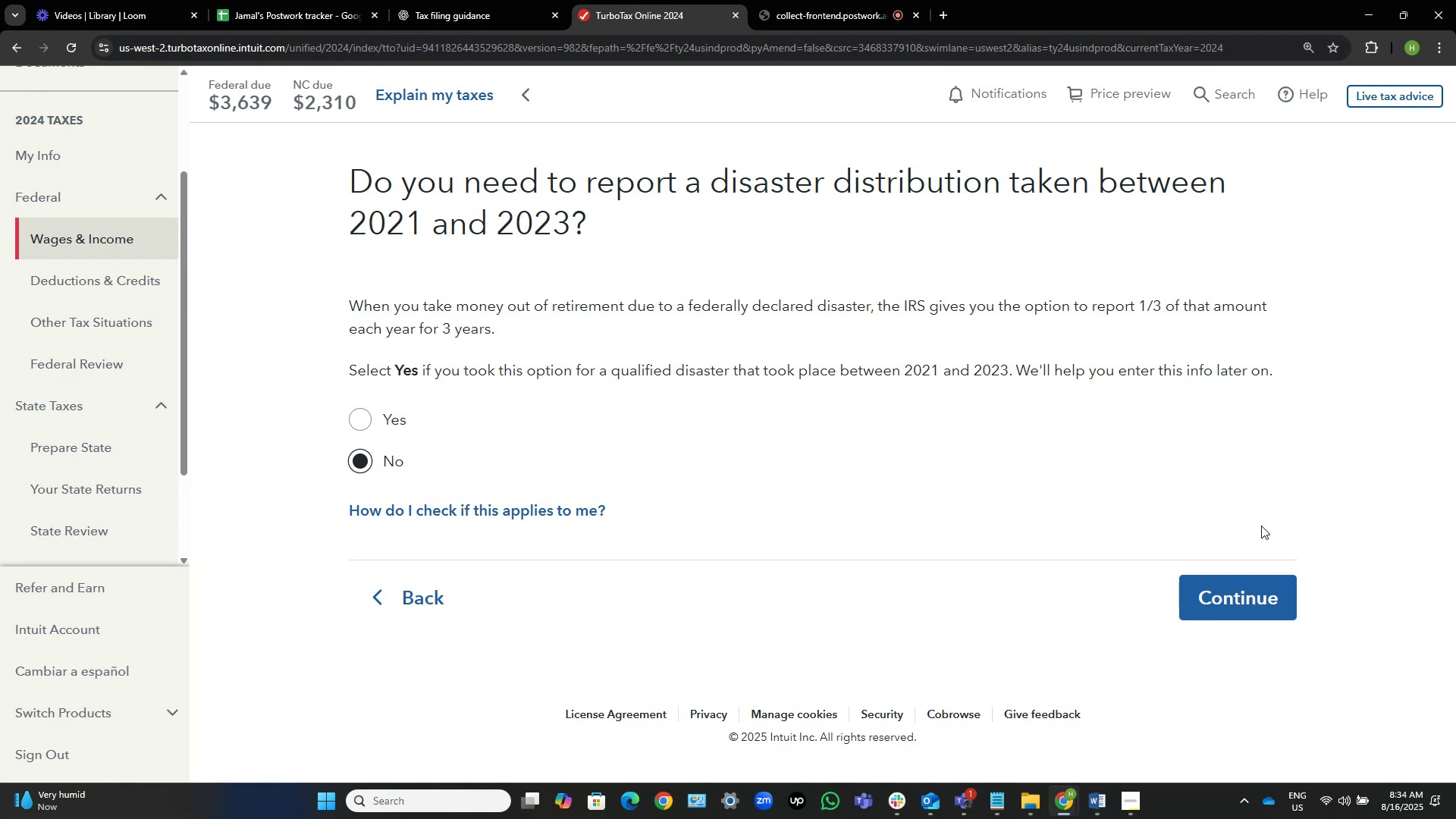 
left_click([1218, 604])
 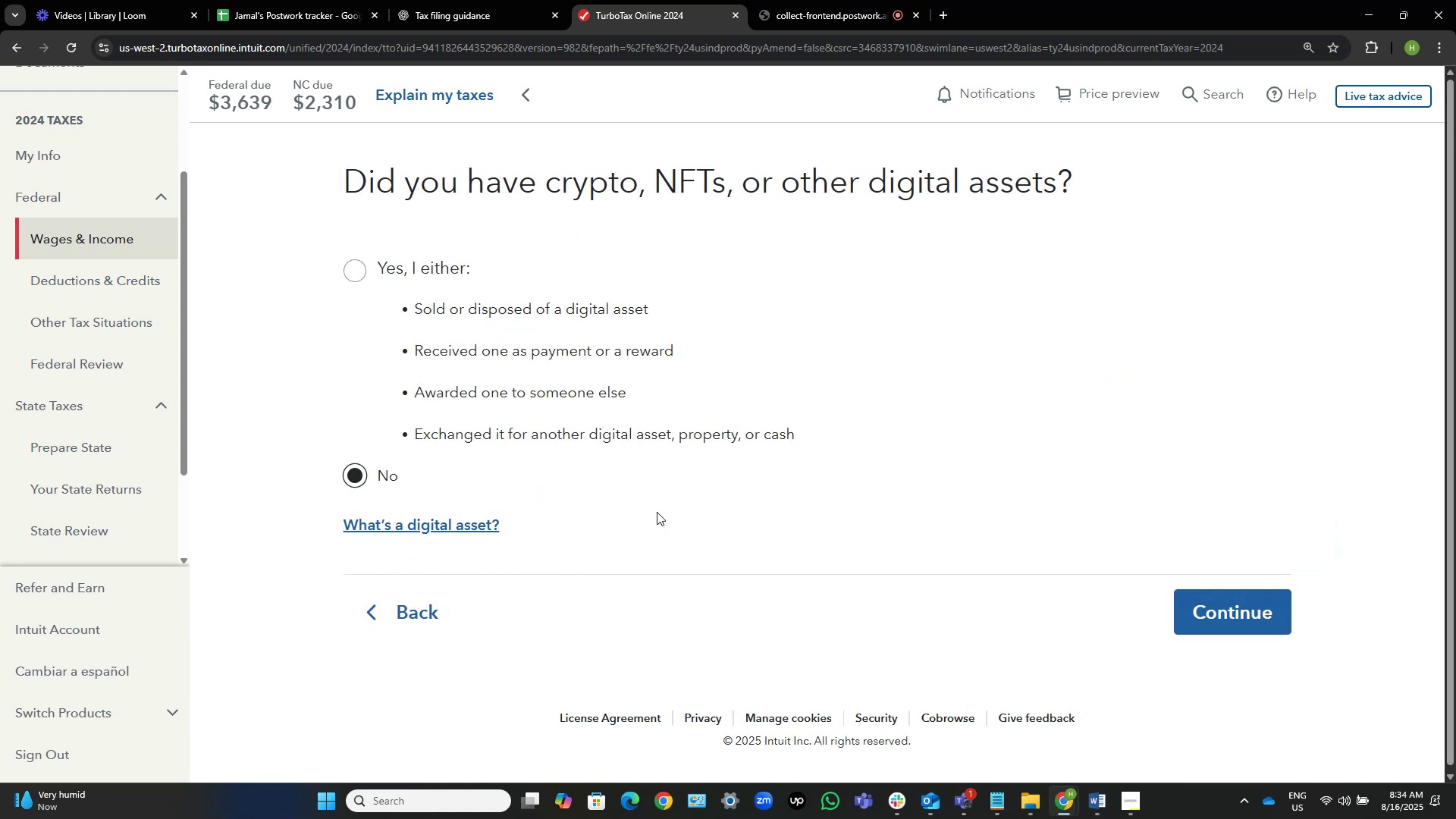 
left_click([1256, 604])
 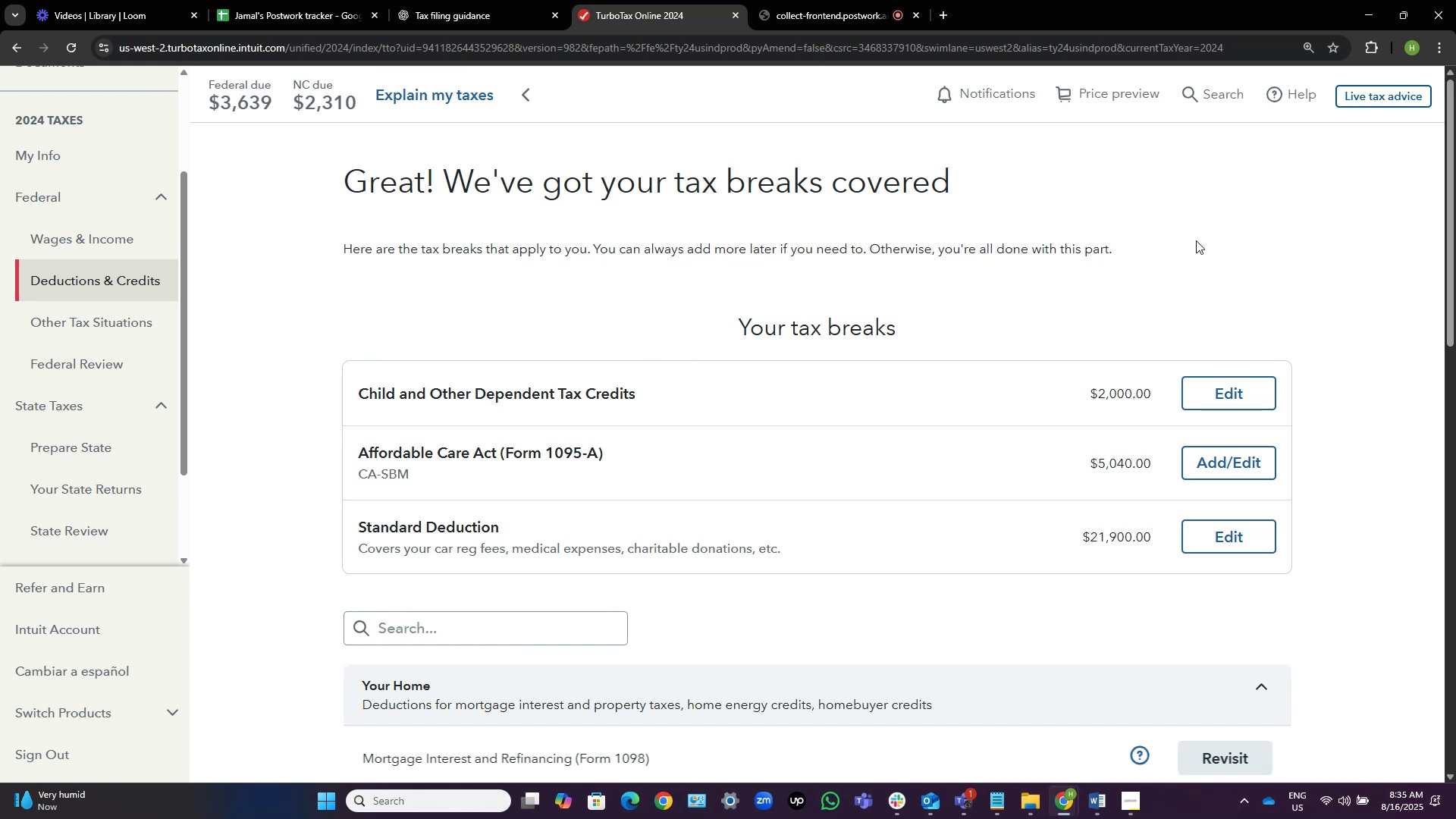 
wait(30.7)
 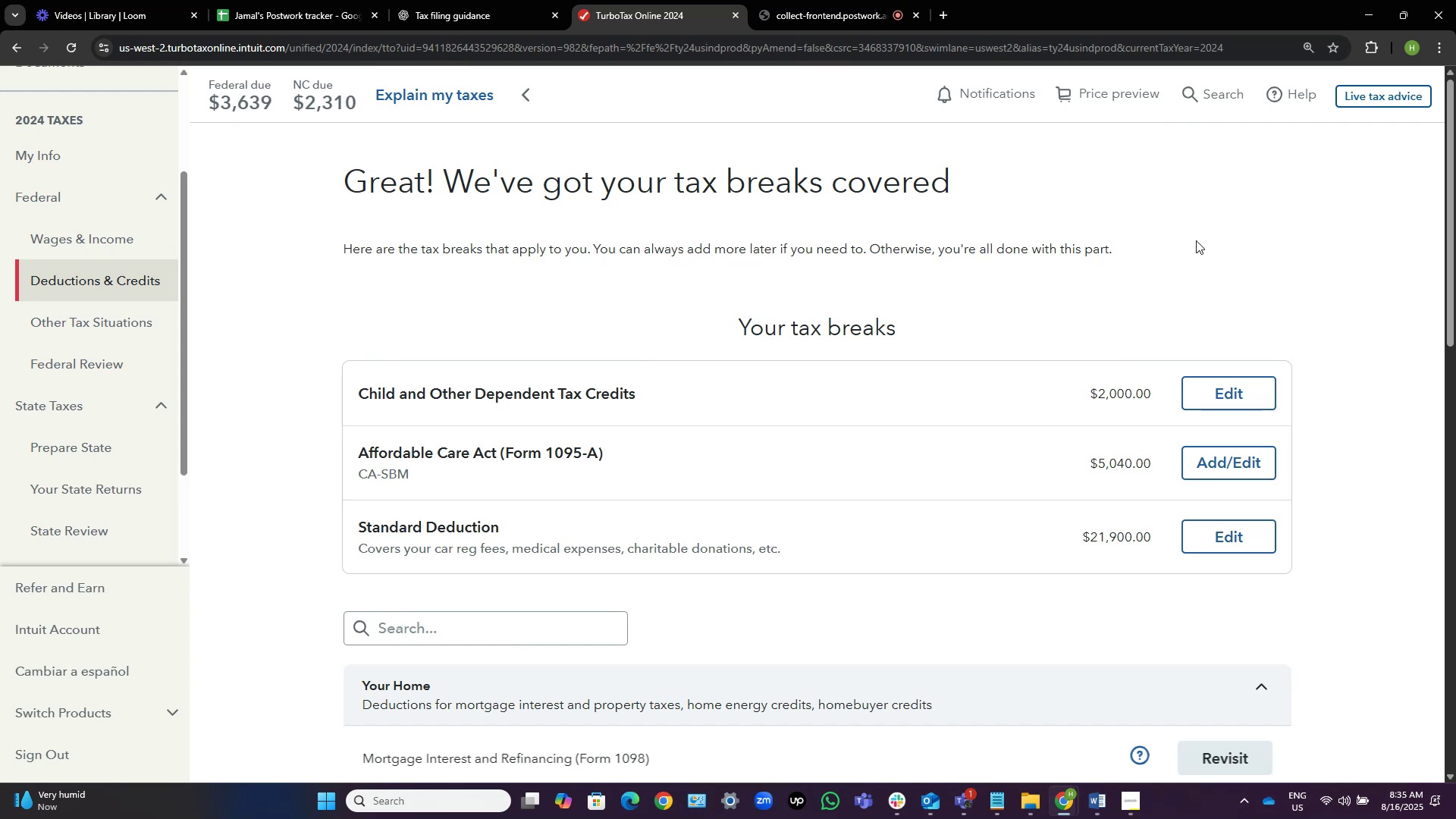 
scroll: coordinate [1212, 250], scroll_direction: up, amount: 1.0
 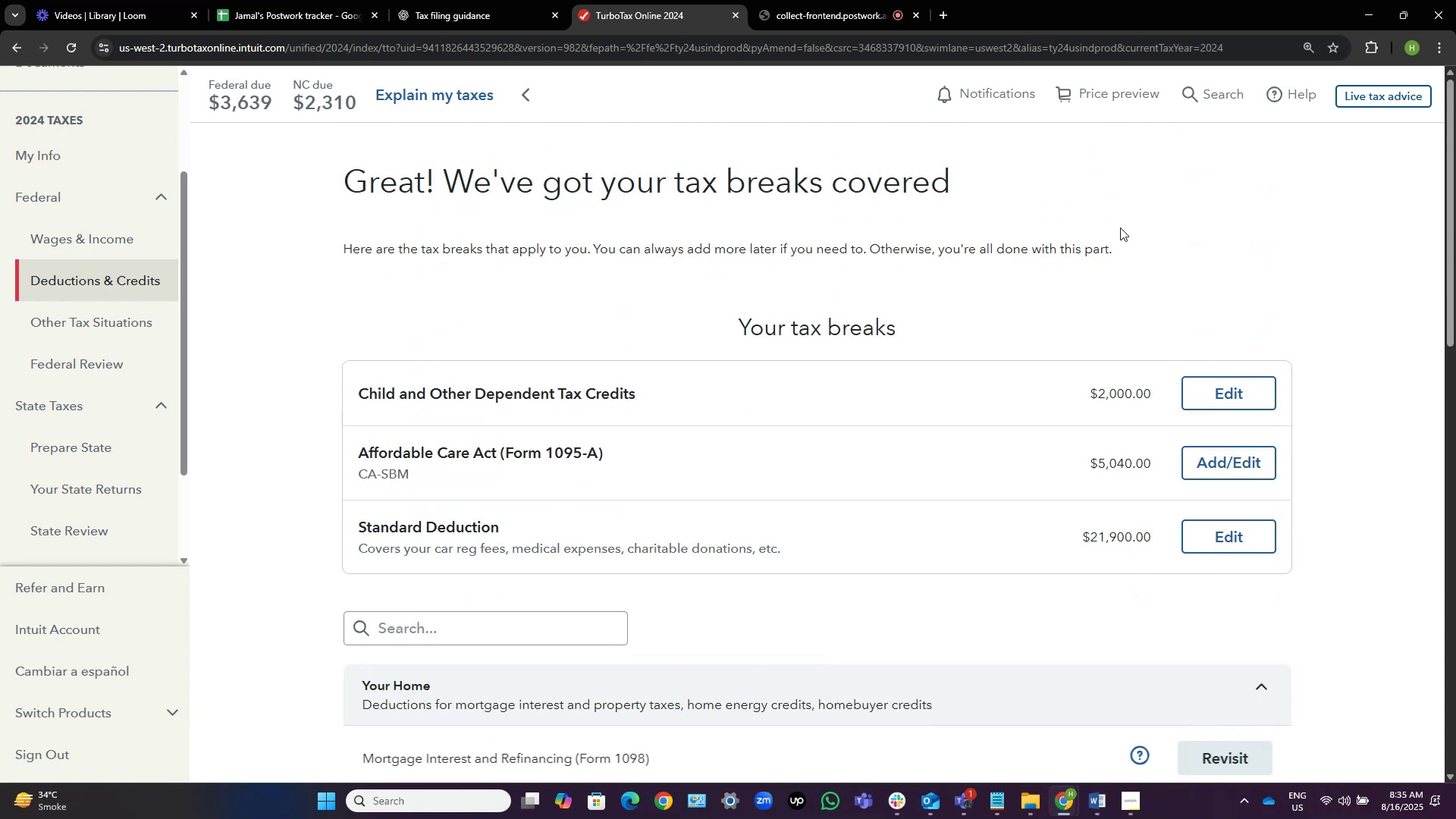 
right_click([1127, 213])
 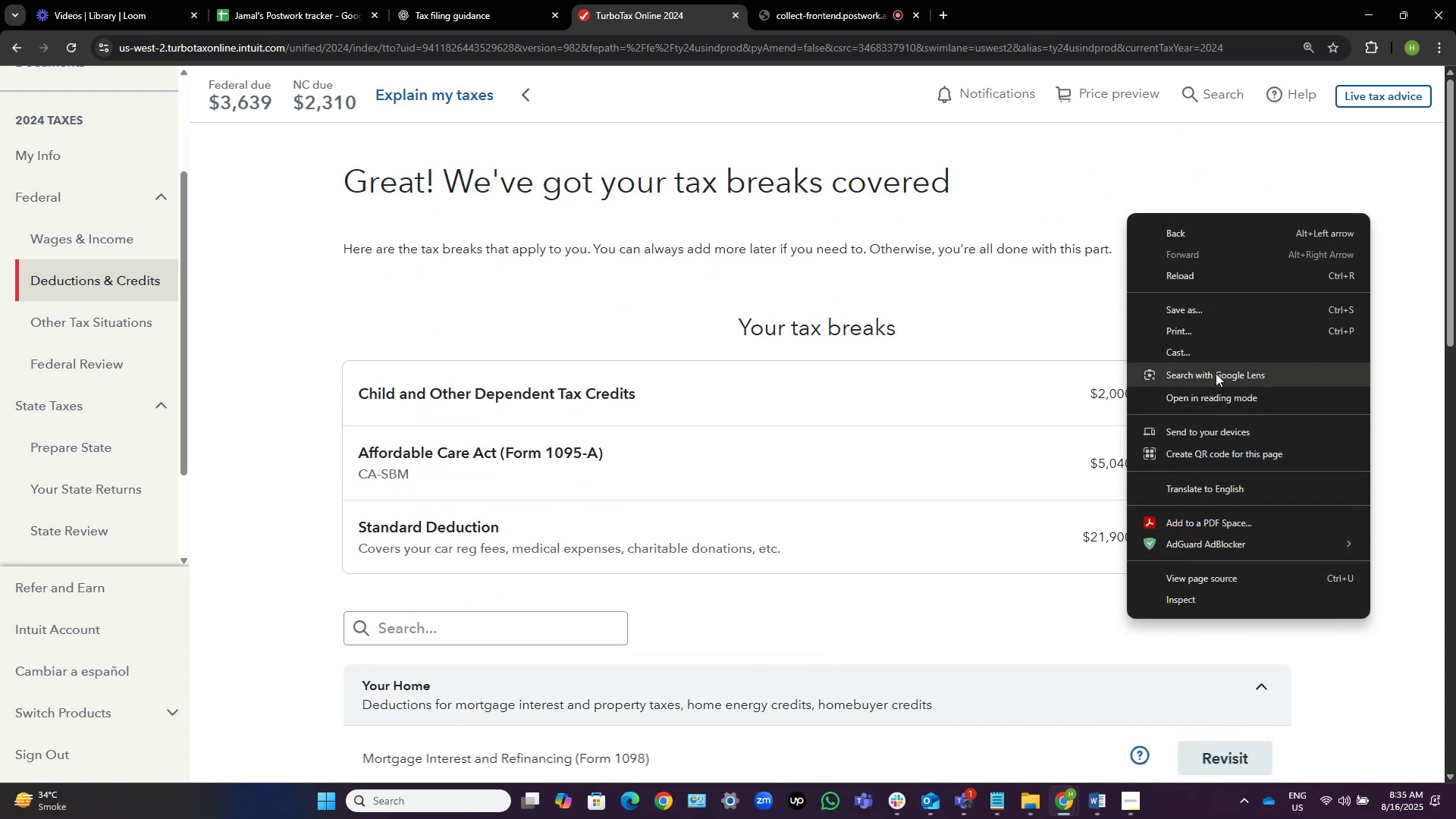 
left_click([1217, 373])
 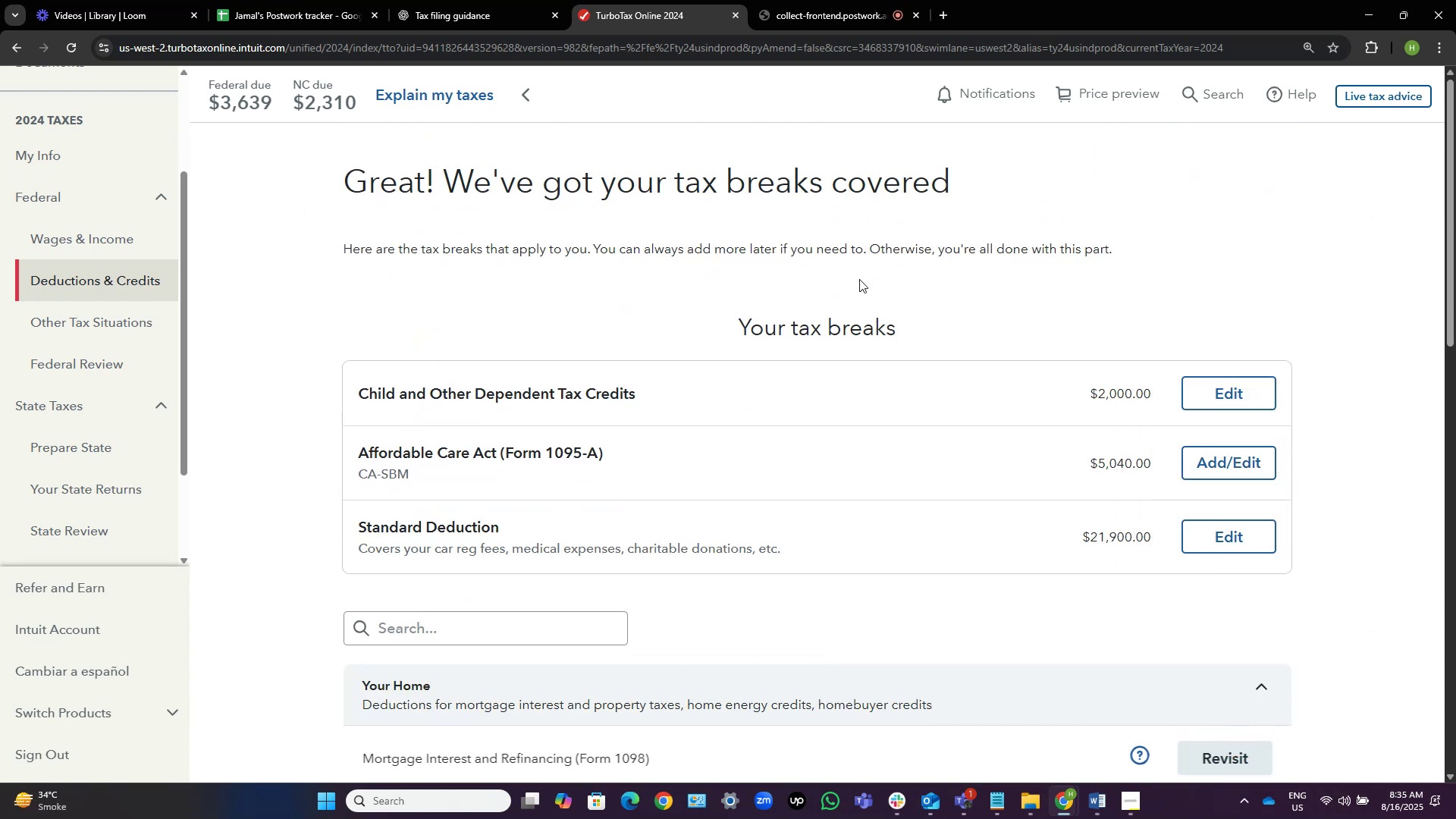 
left_click([1153, 187])
 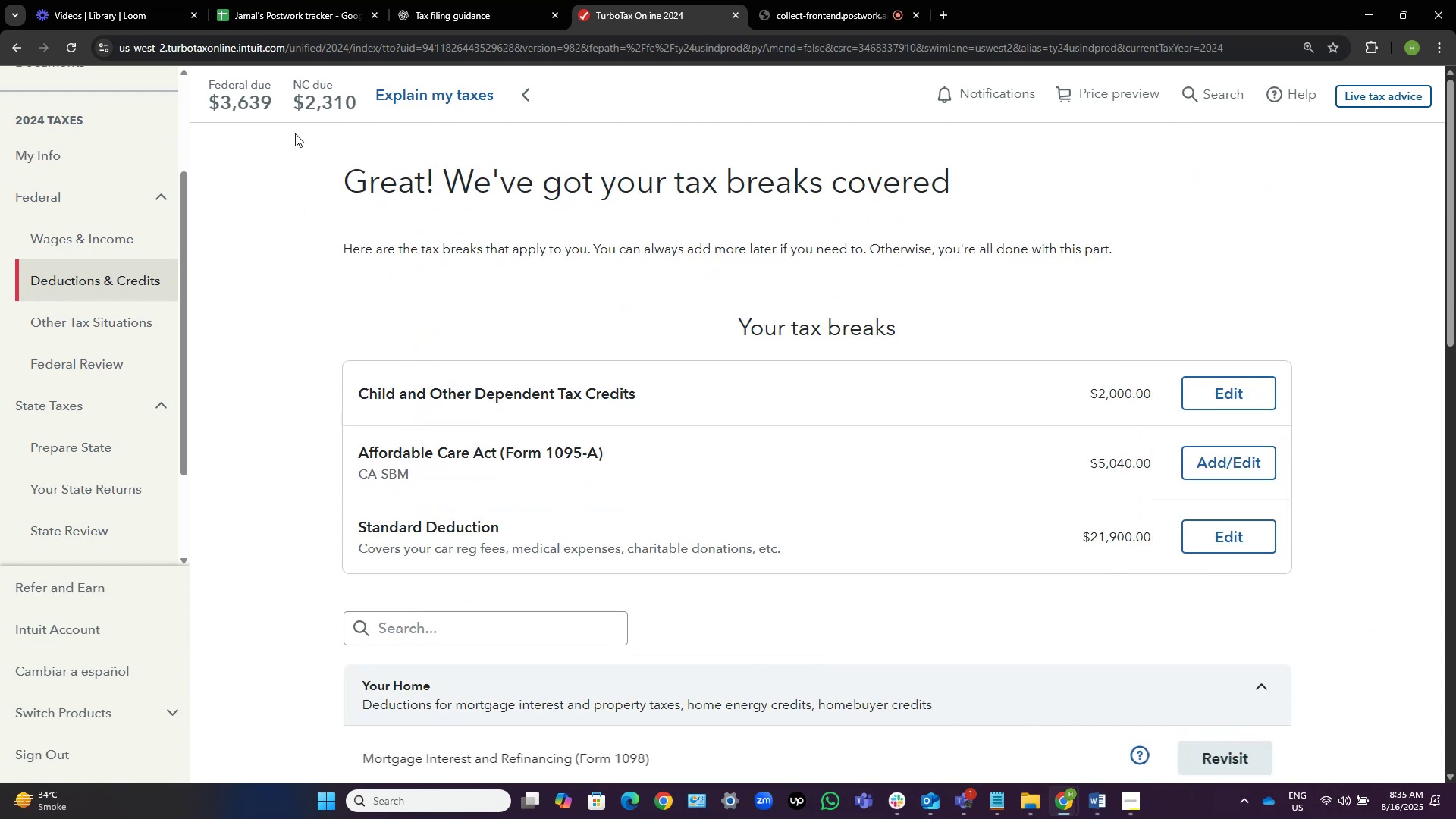 
right_click([354, 153])
 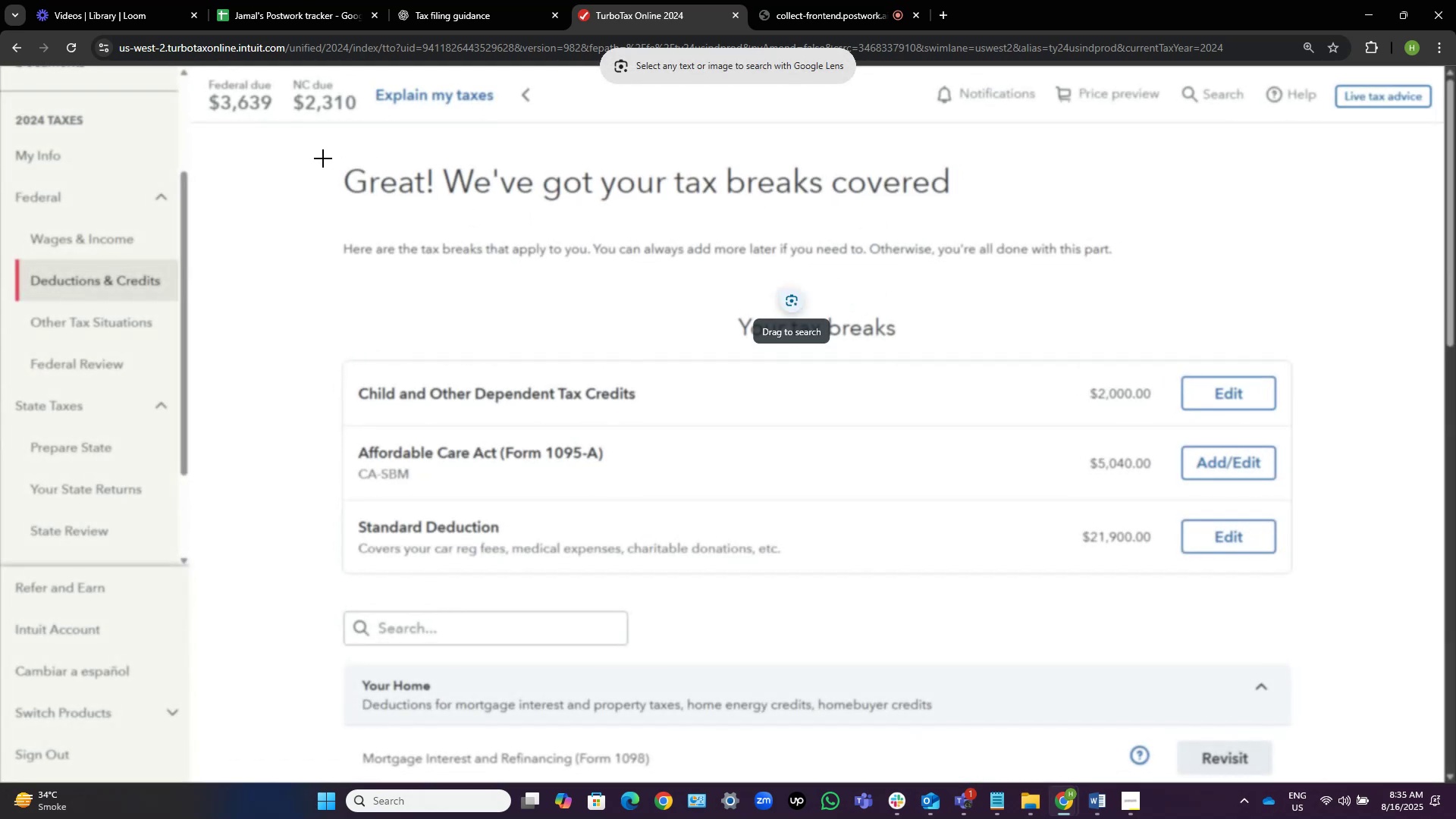 
left_click_drag(start_coordinate=[330, 152], to_coordinate=[1324, 597])
 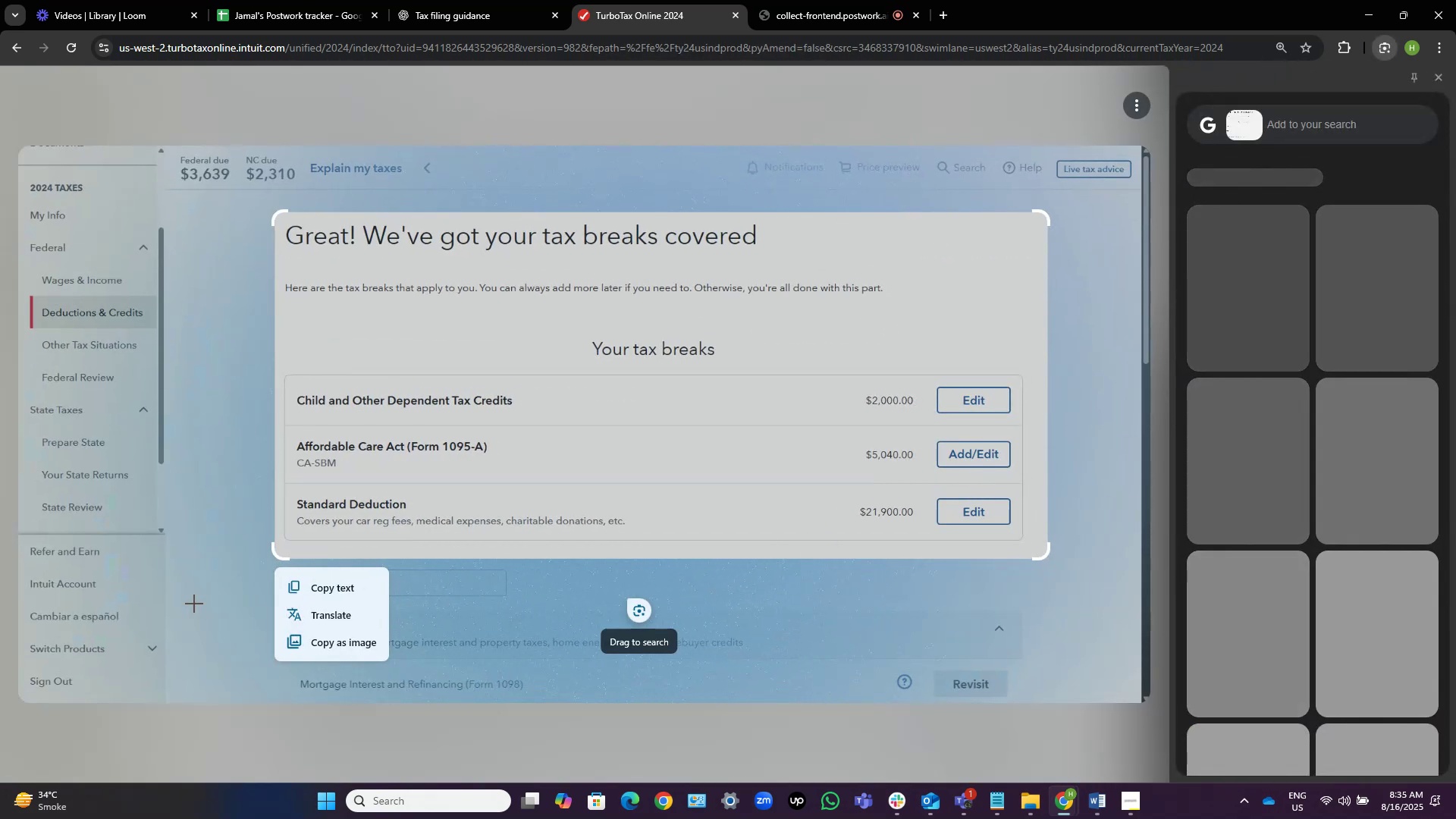 
left_click([314, 583])
 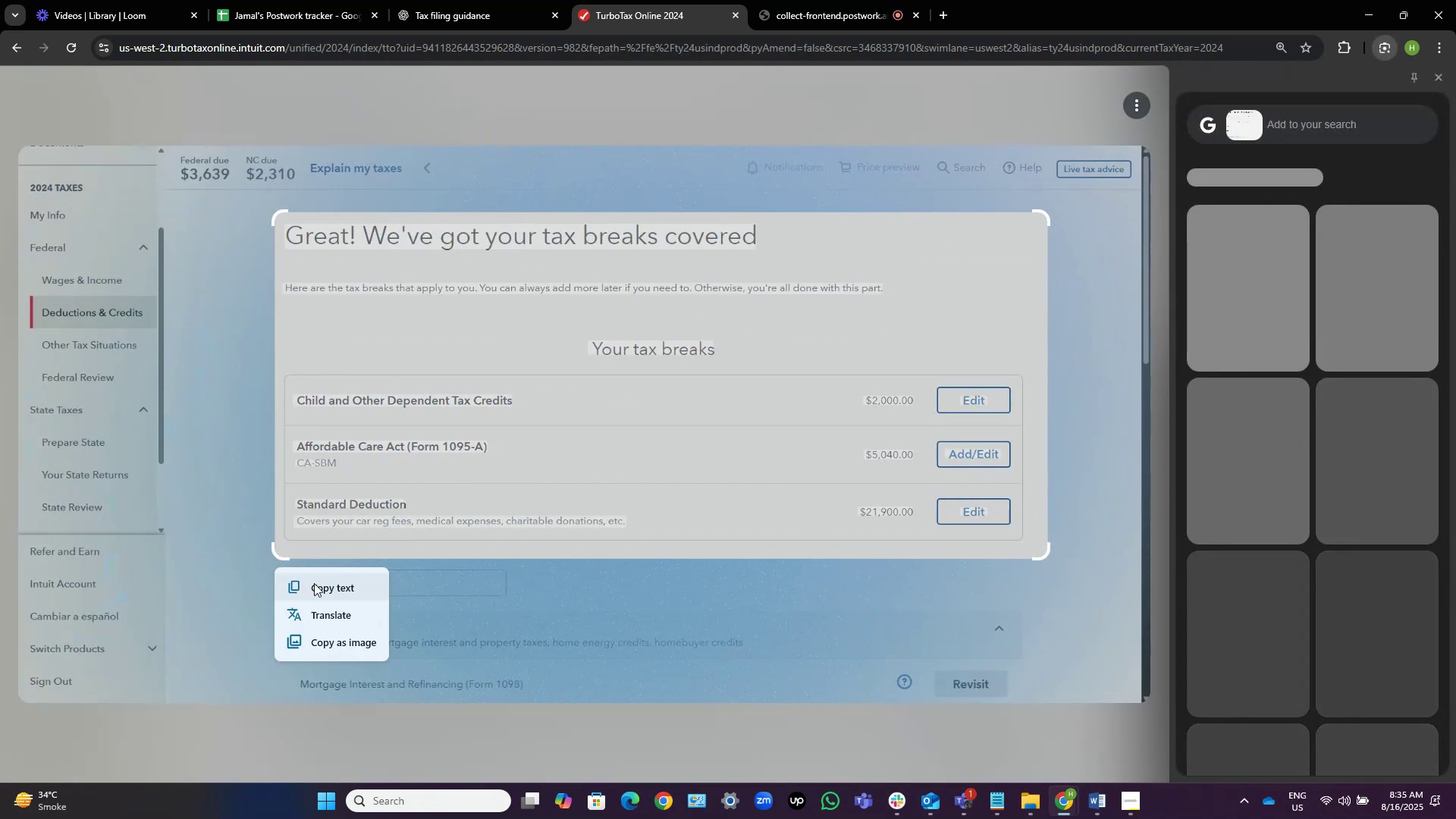 
left_click([1006, 118])
 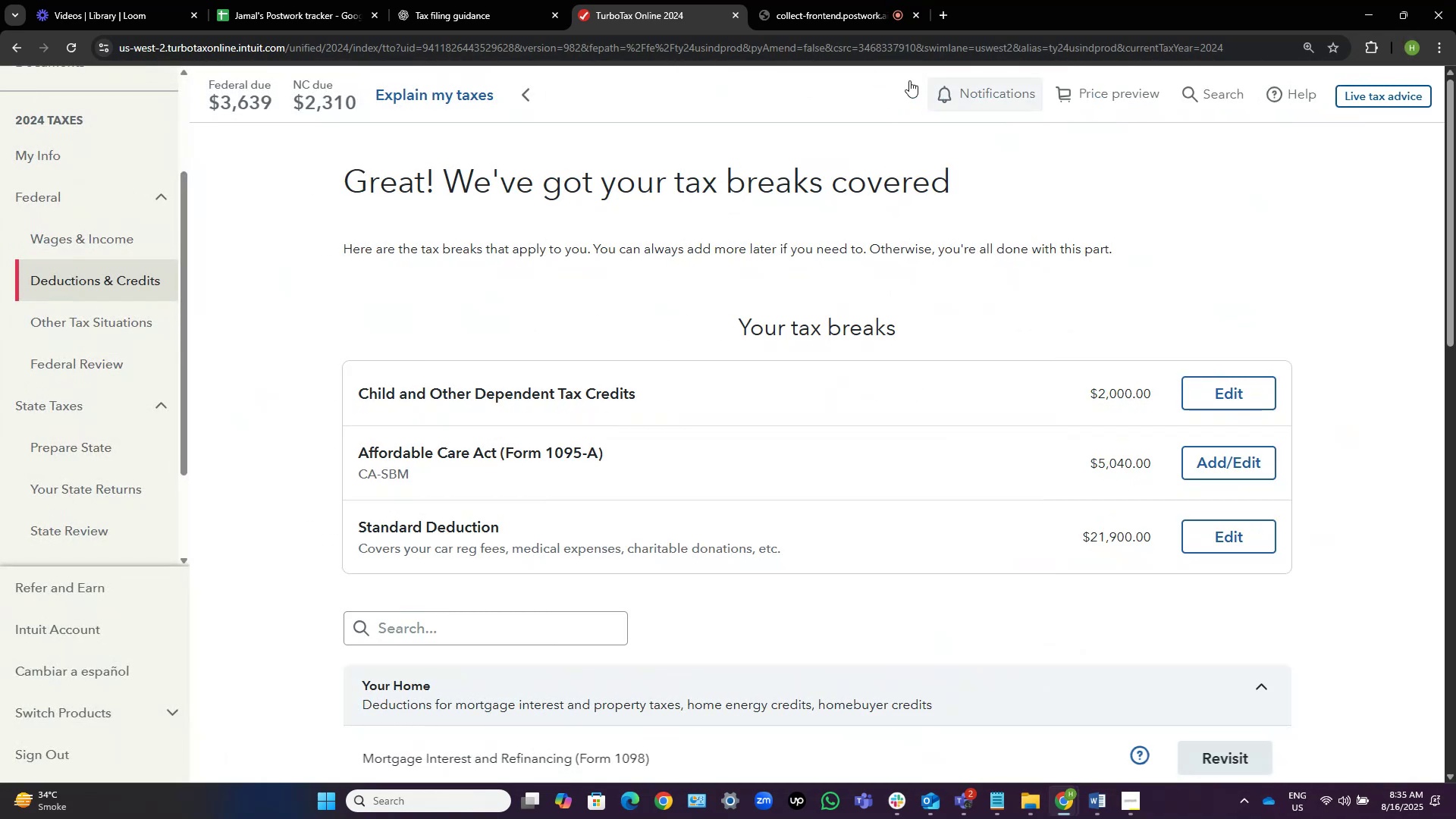 
left_click([455, 10])
 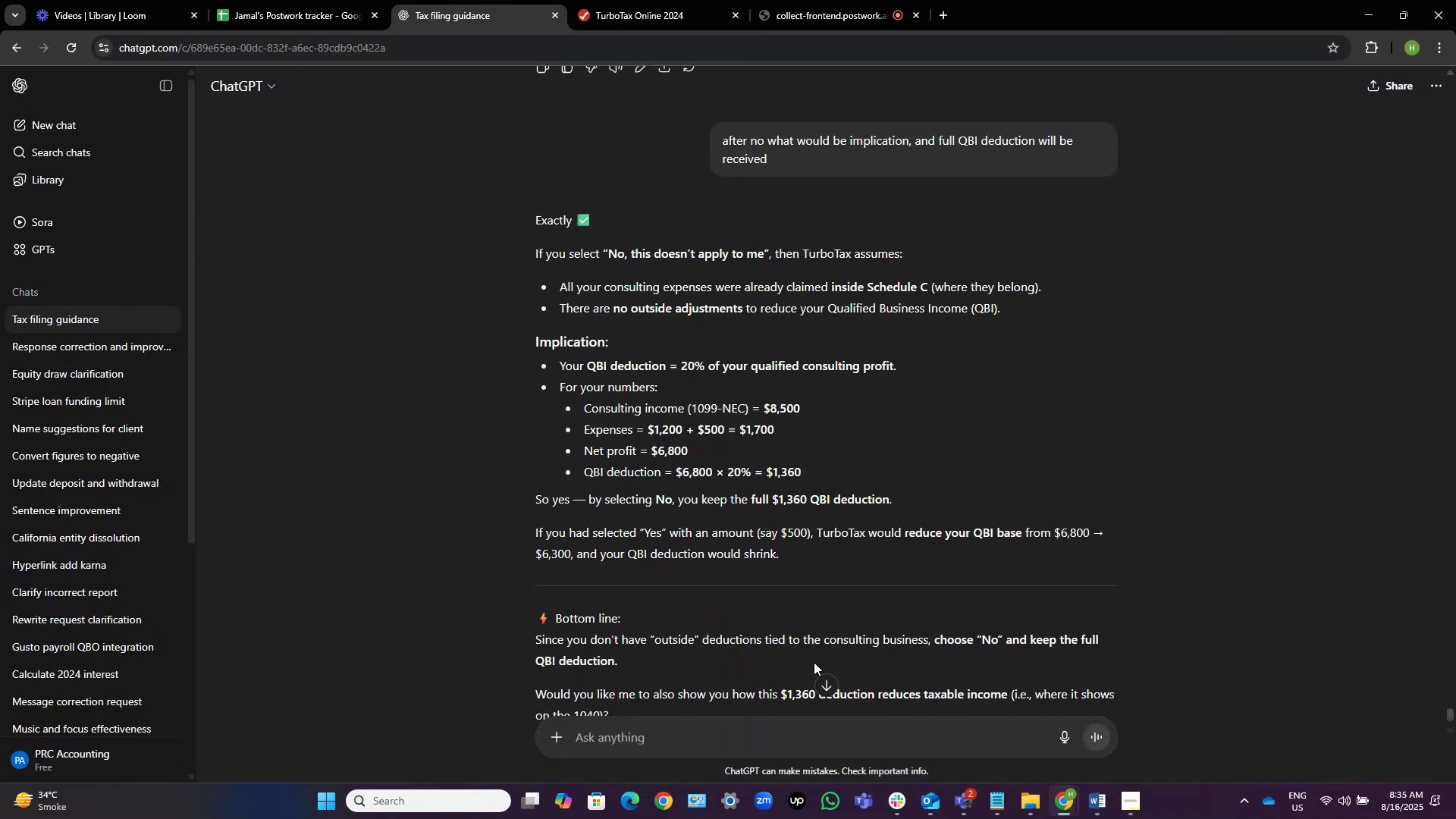 
scroll: coordinate [792, 536], scroll_direction: down, amount: 12.0
 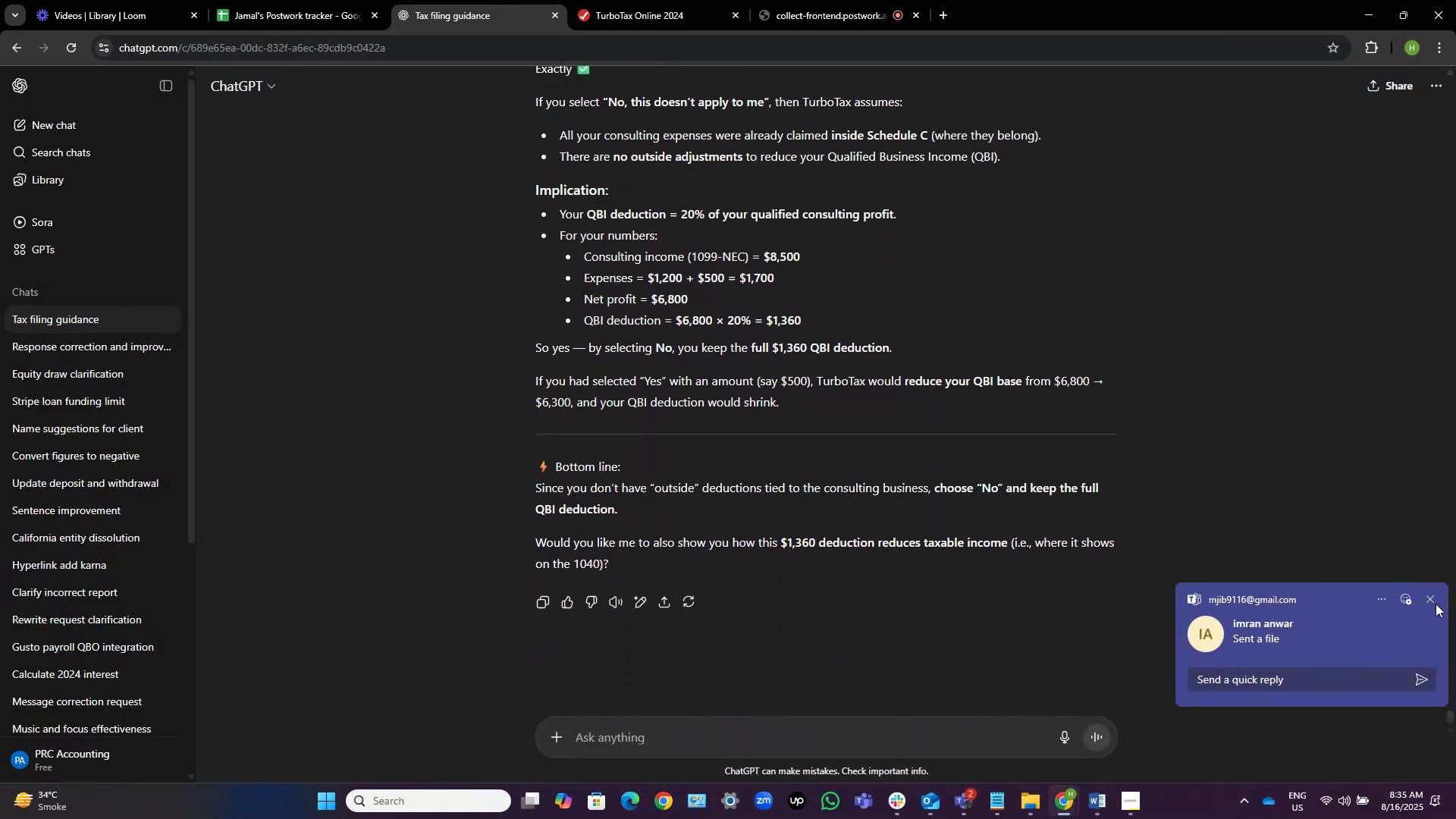 
left_click([1436, 598])
 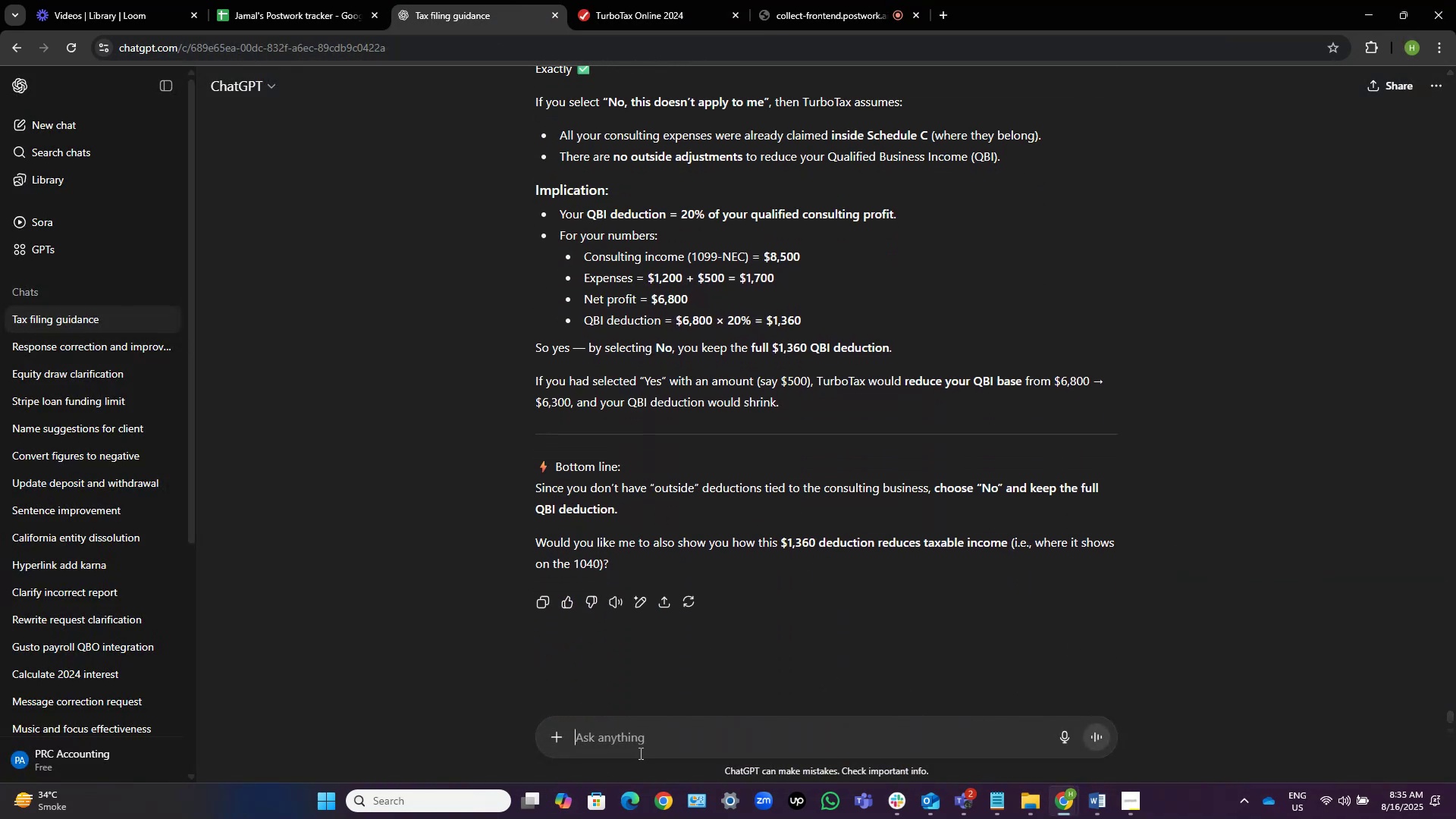 
left_click([647, 739])
 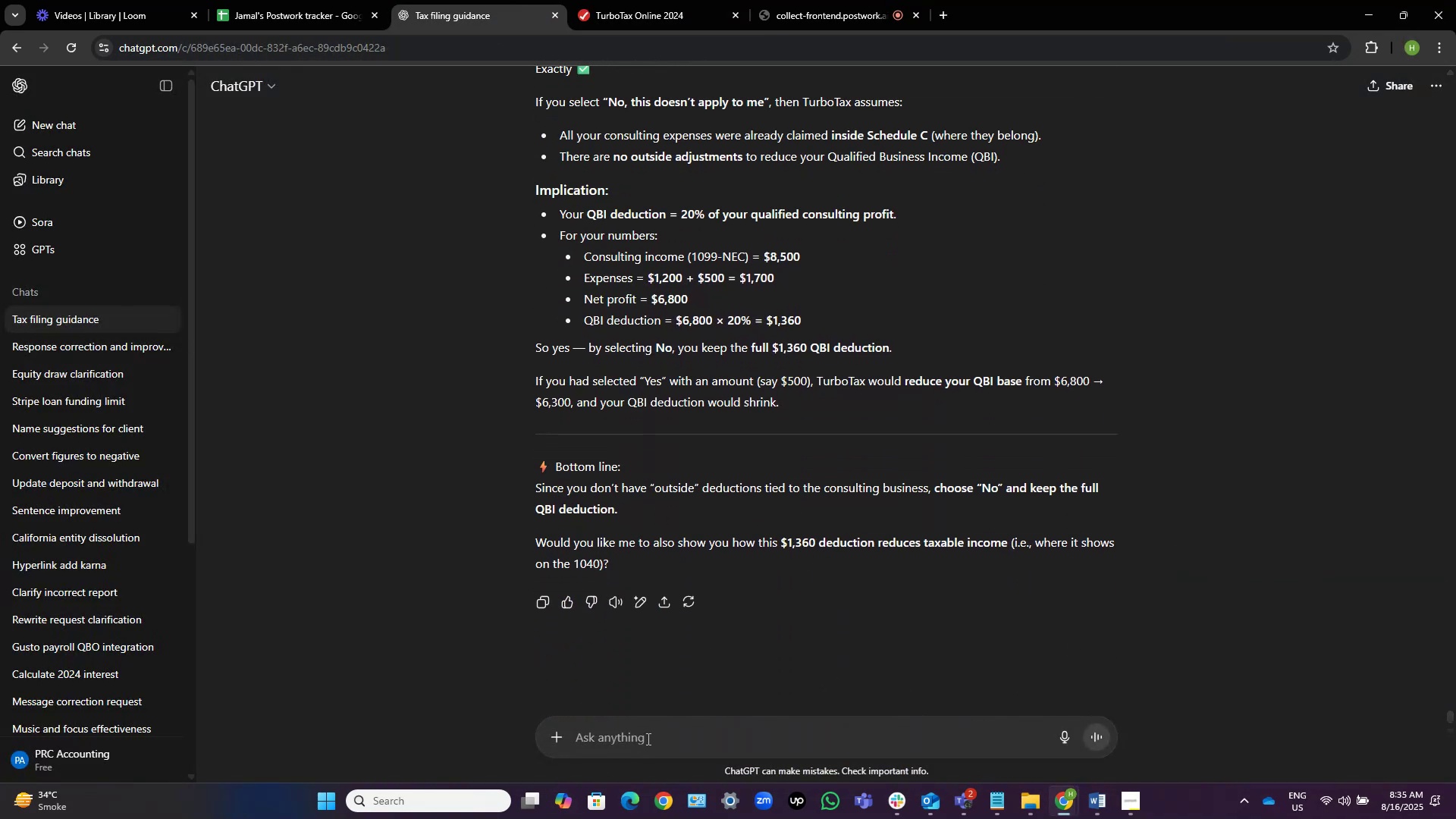 
key(Control+V)
 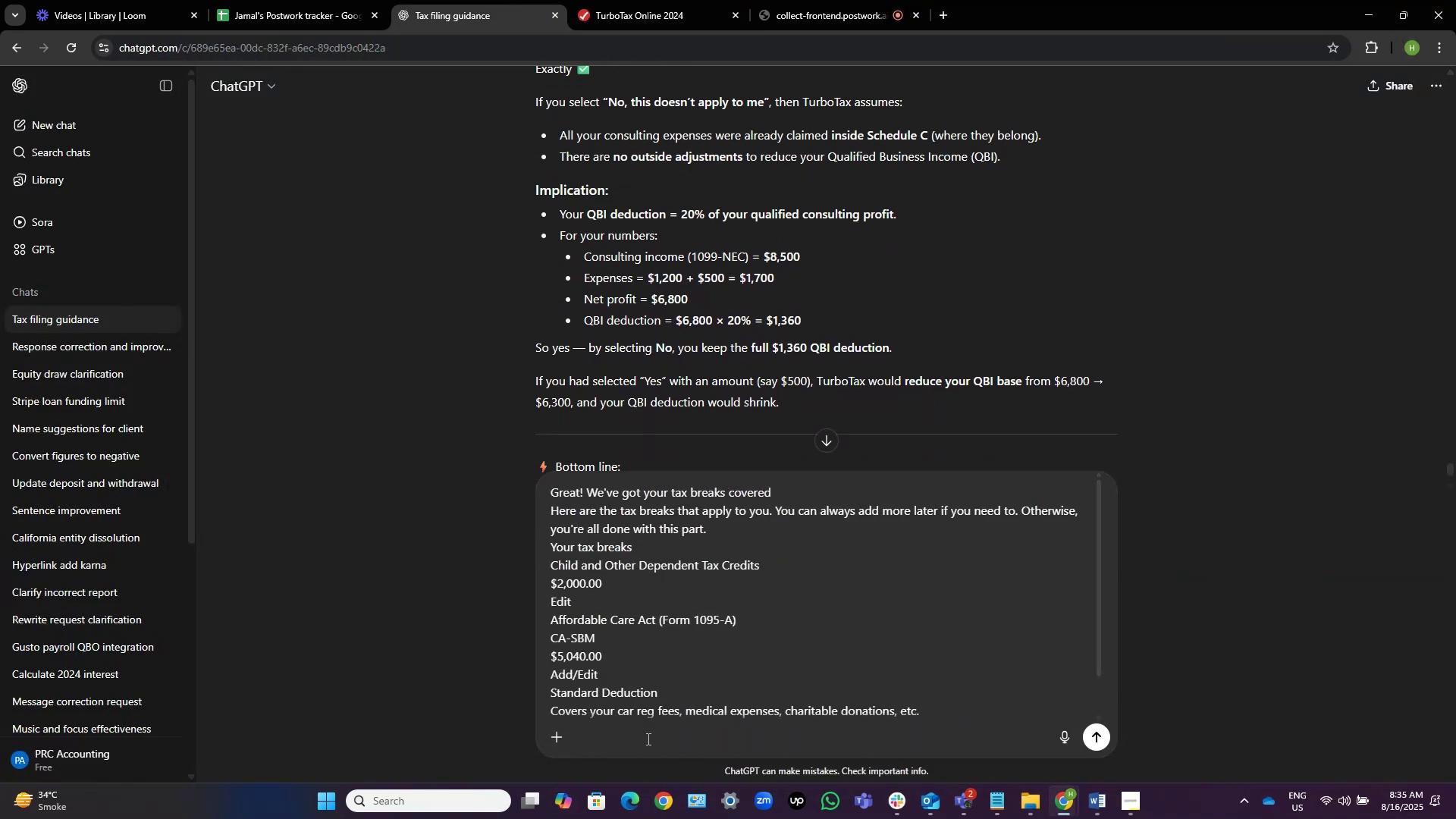 
key(Control+Shift+NumpadEnter)
 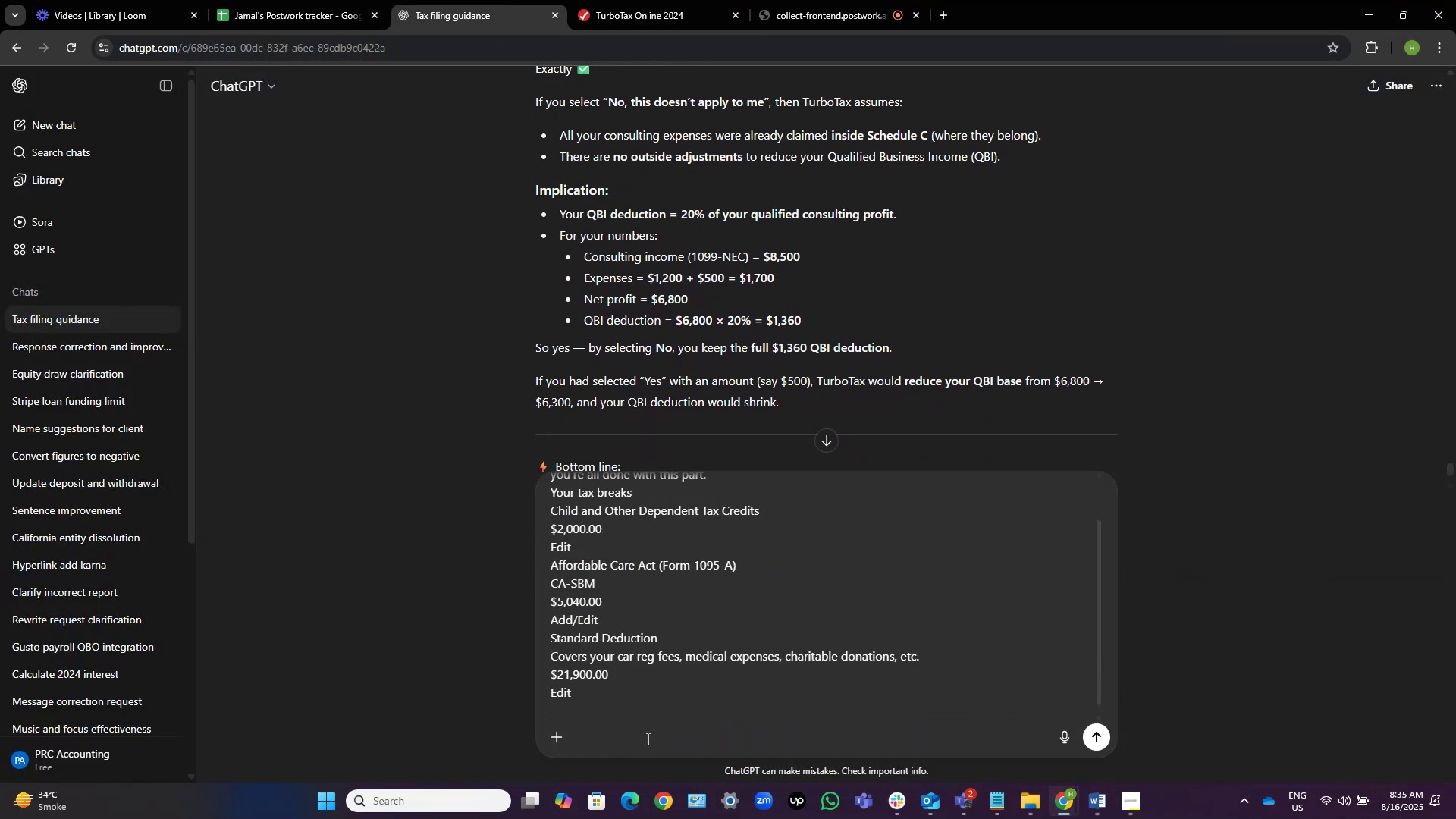 
key(Control+Shift+NumpadEnter)
 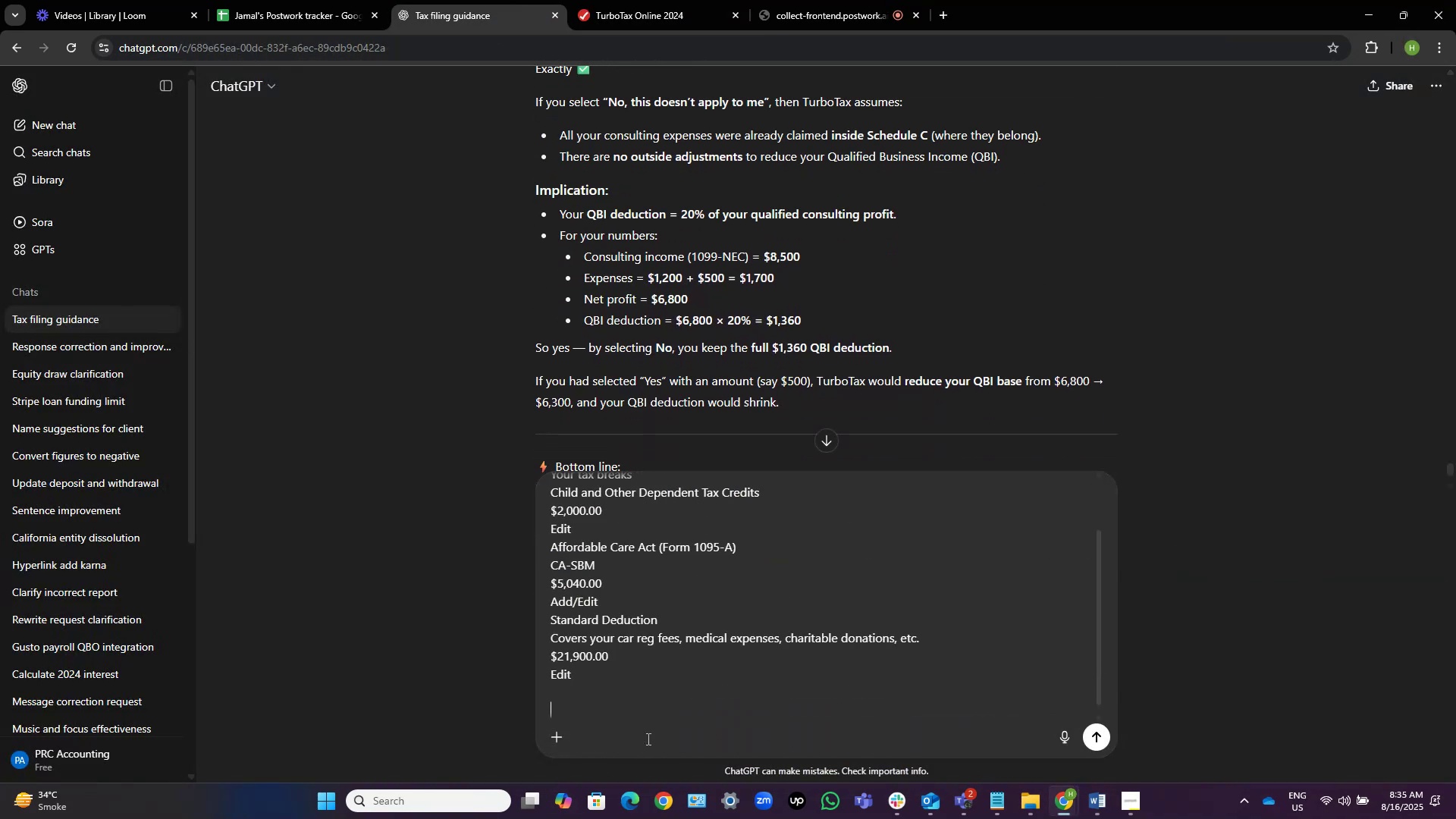 
key(Control+Shift+NumpadEnter)
 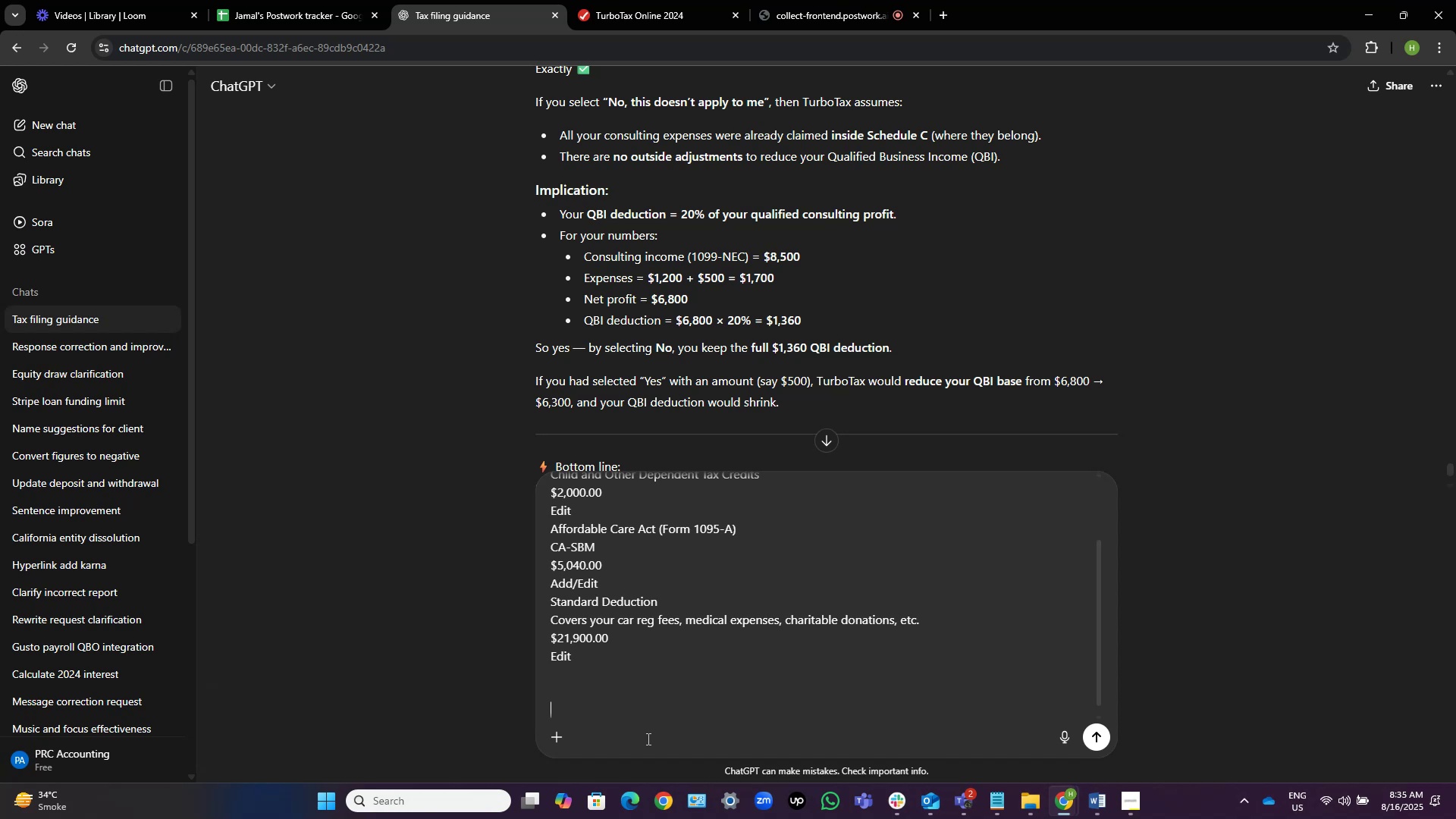 
key(Control+Shift+NumpadEnter)
 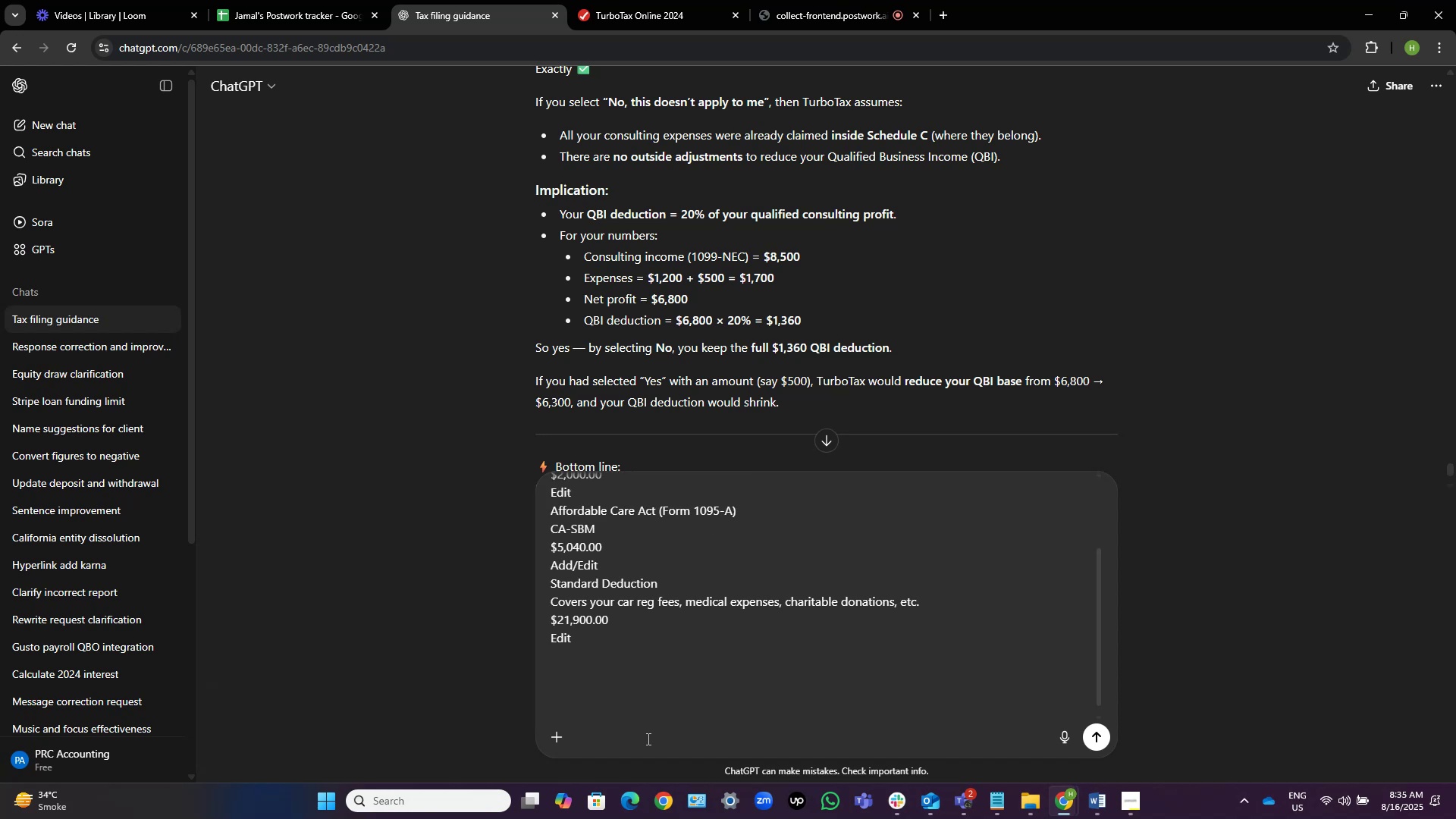 
key(Control+A)
 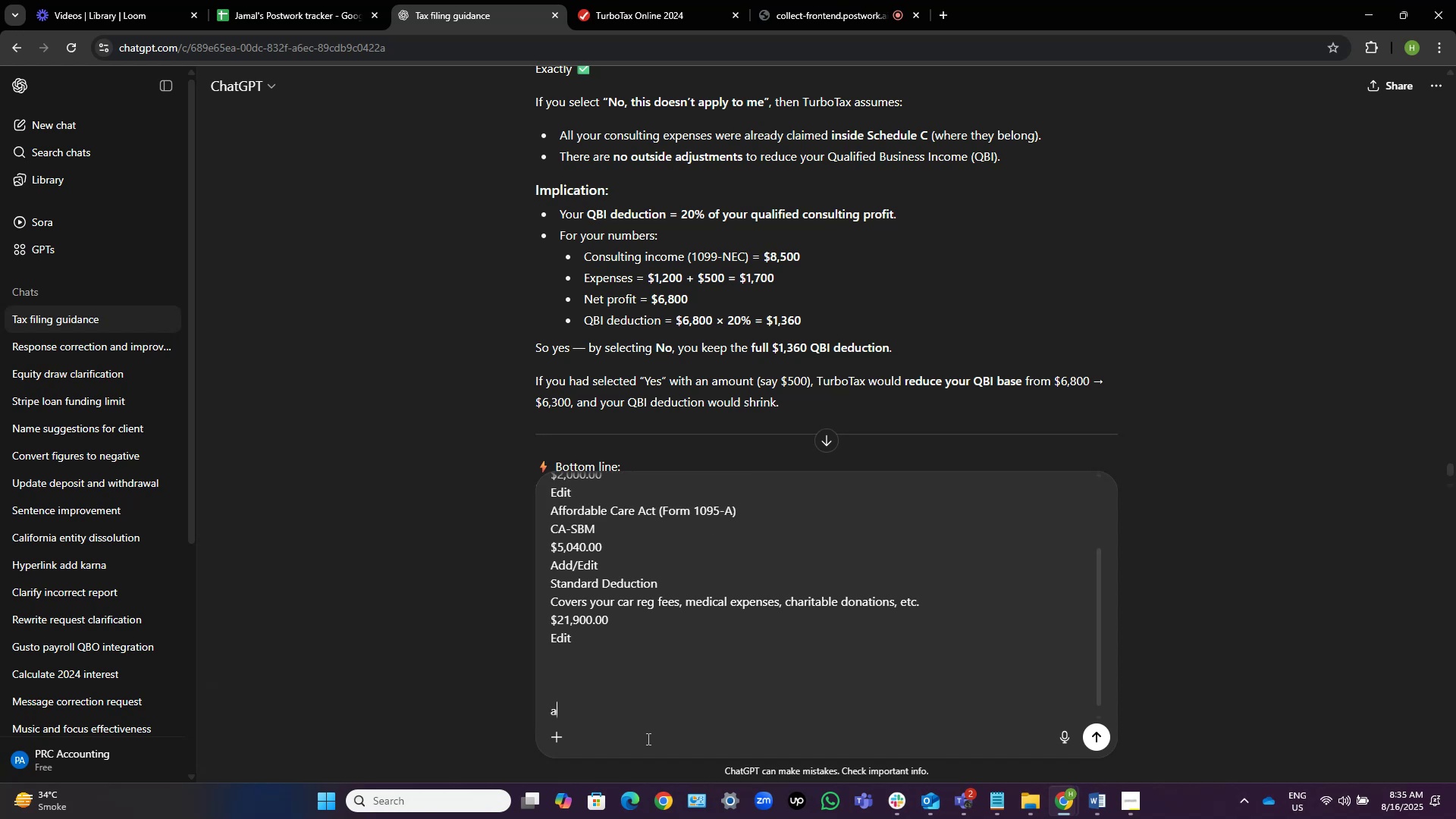 
key(Control+B)
 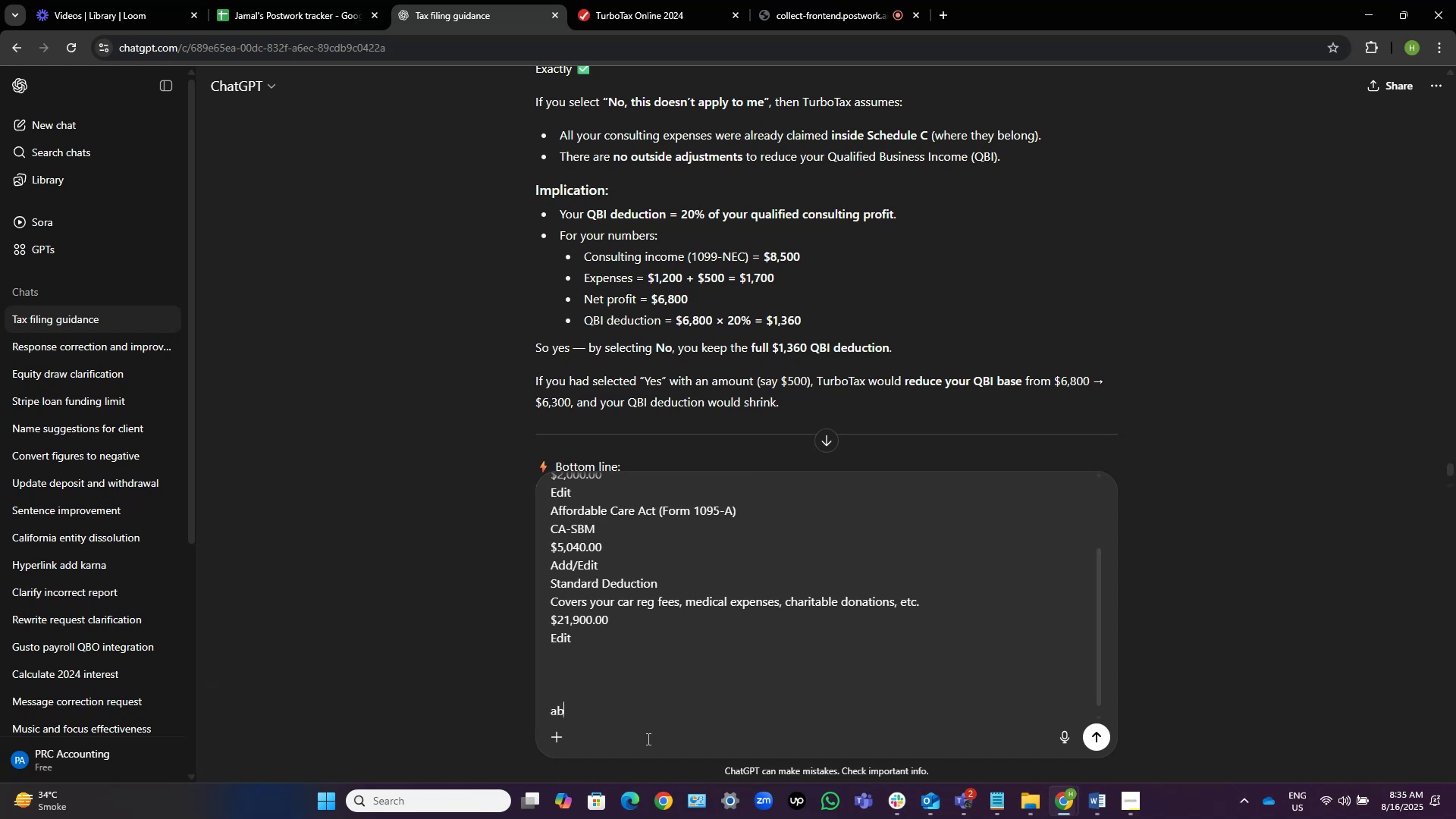 
key(Control+O)
 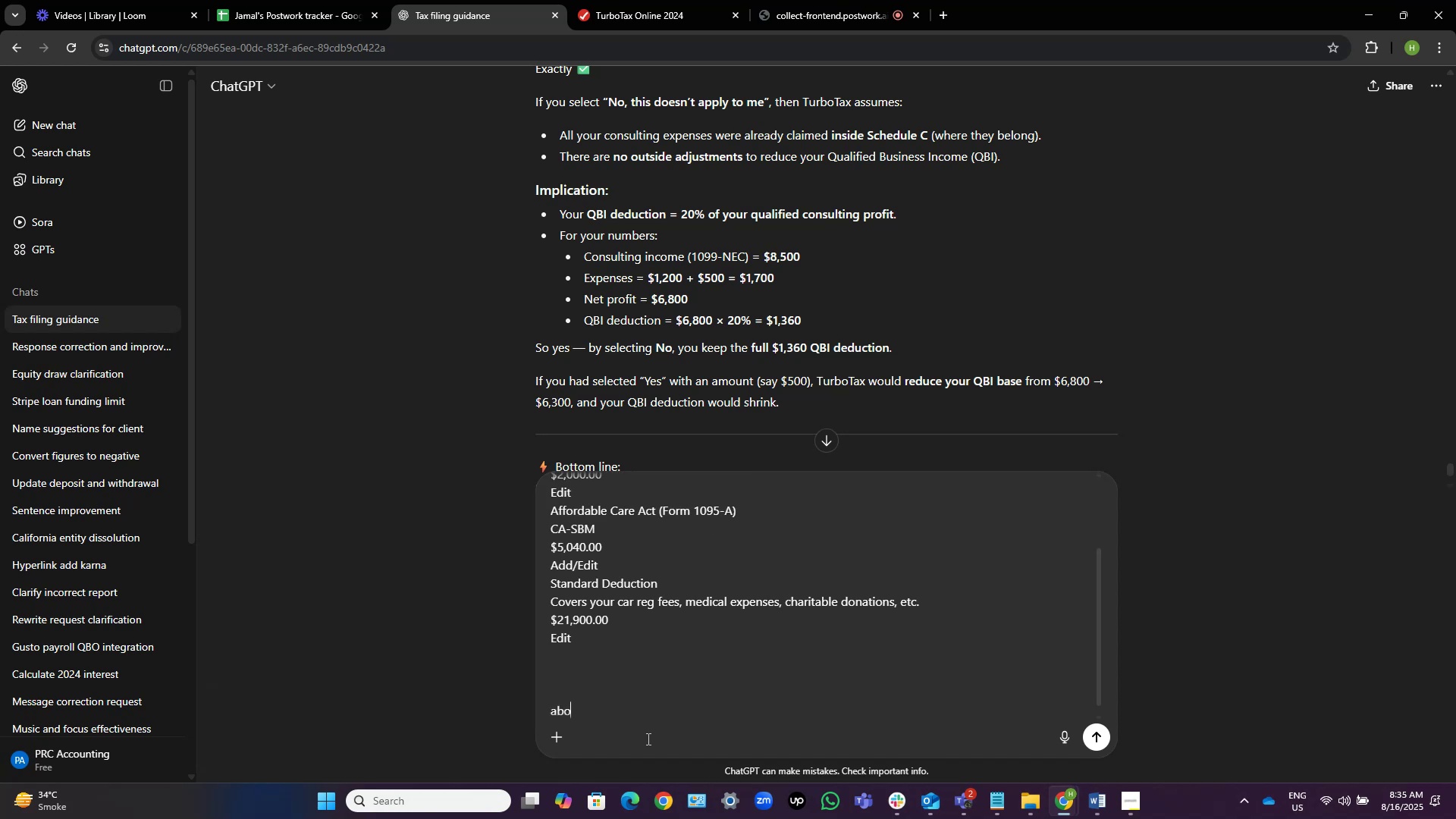 
key(Control+V)
 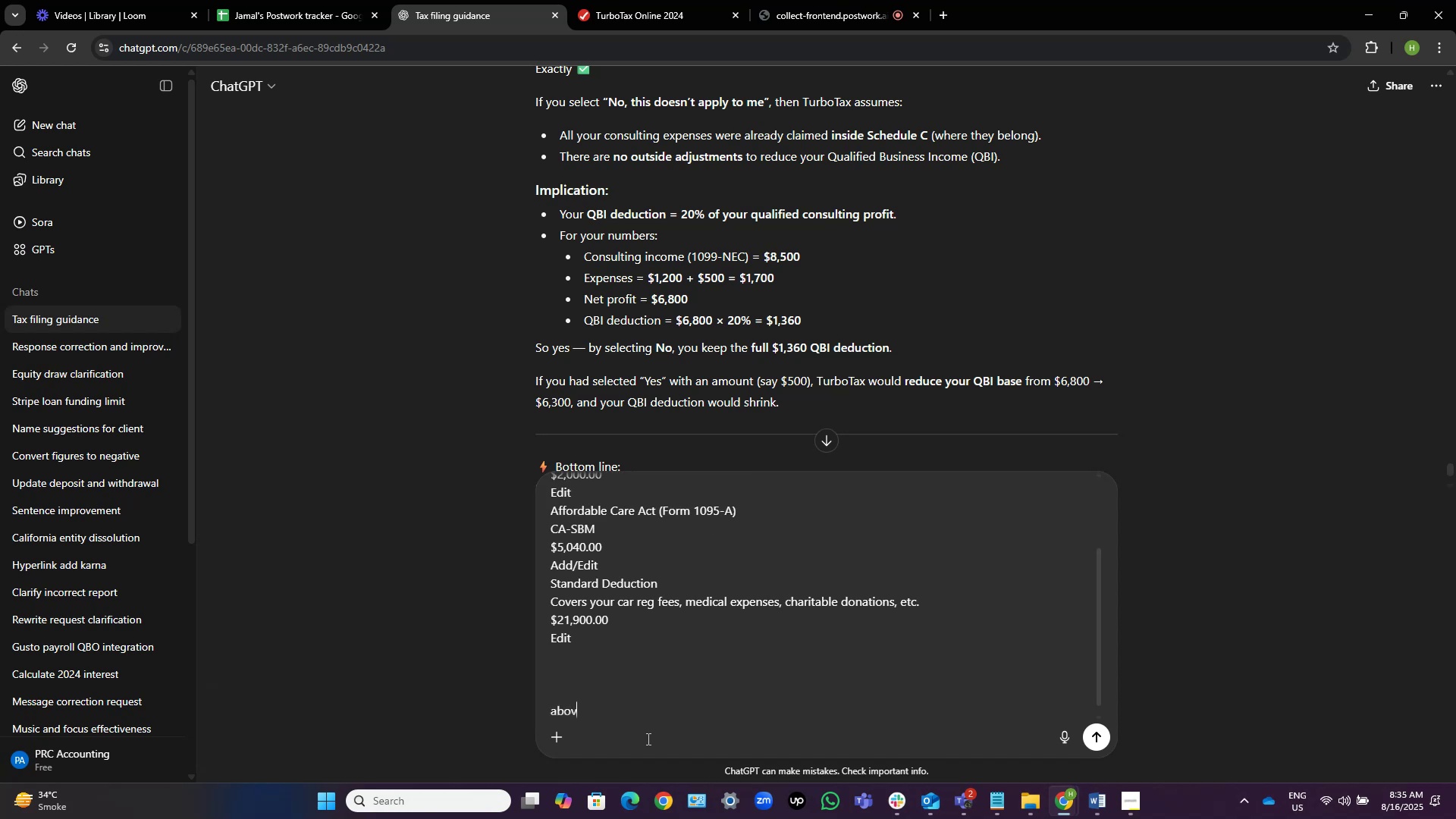 
key(Control+E)
 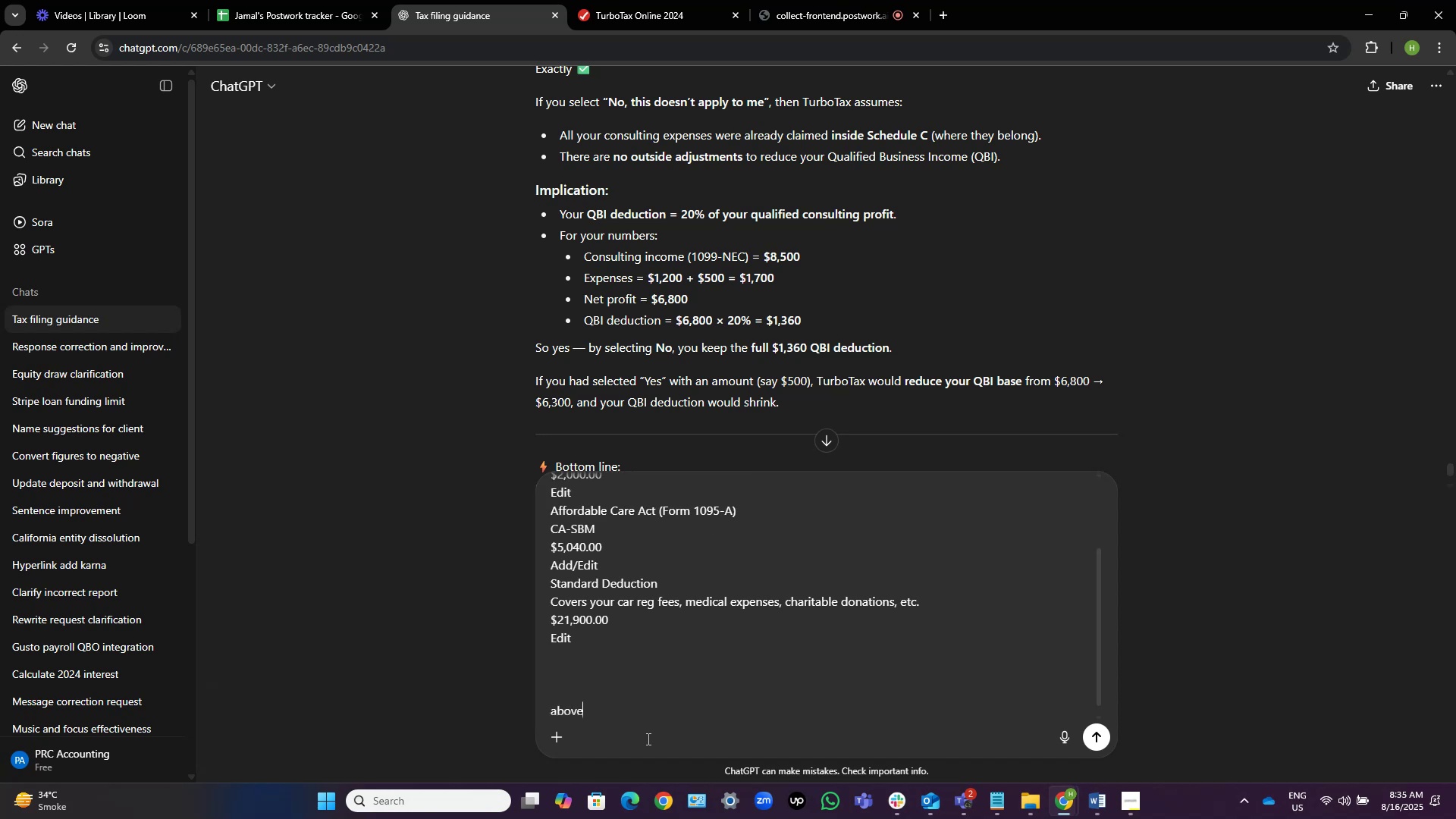 
key(Control+Space)
 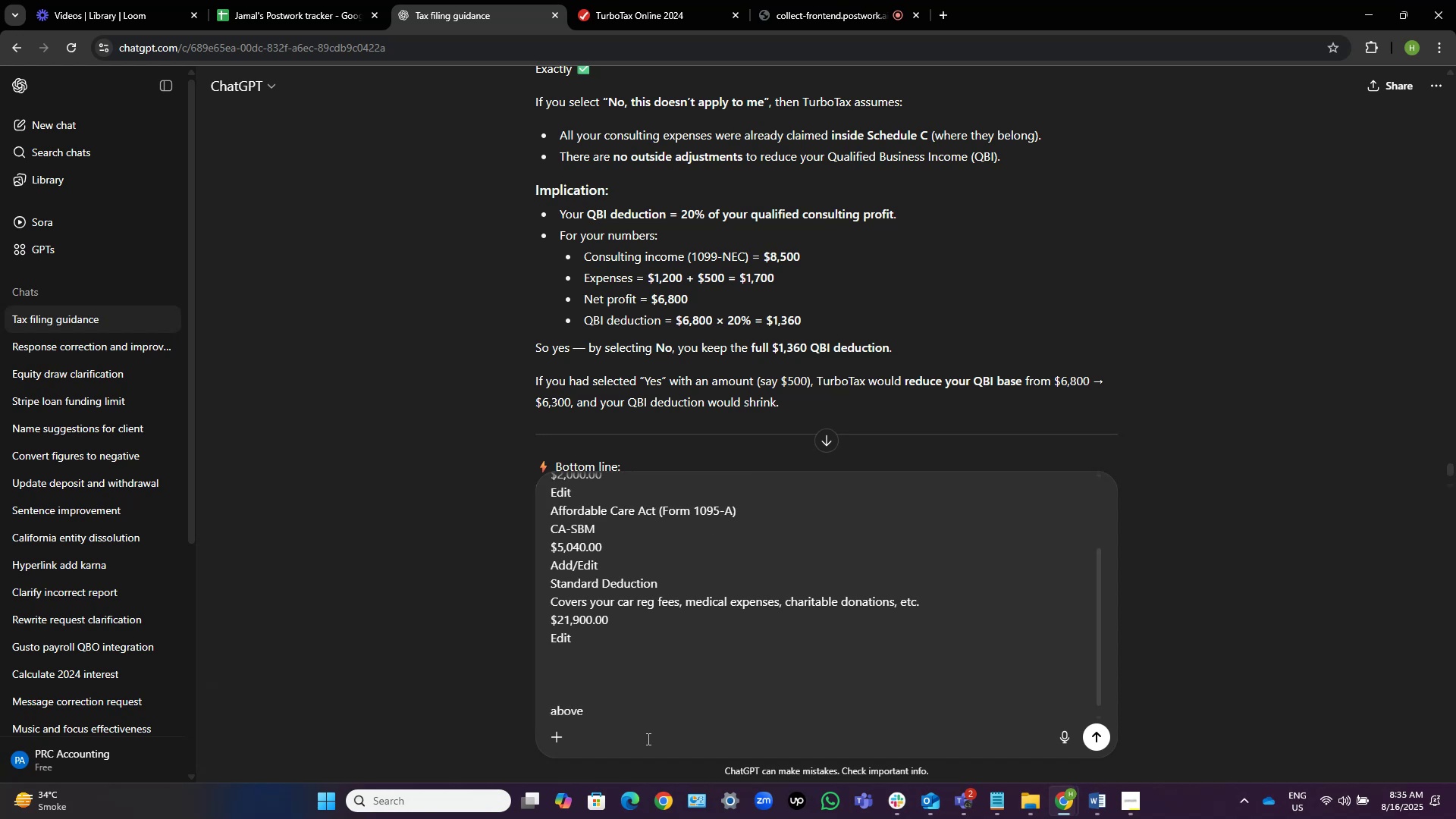 
key(Control+I)
 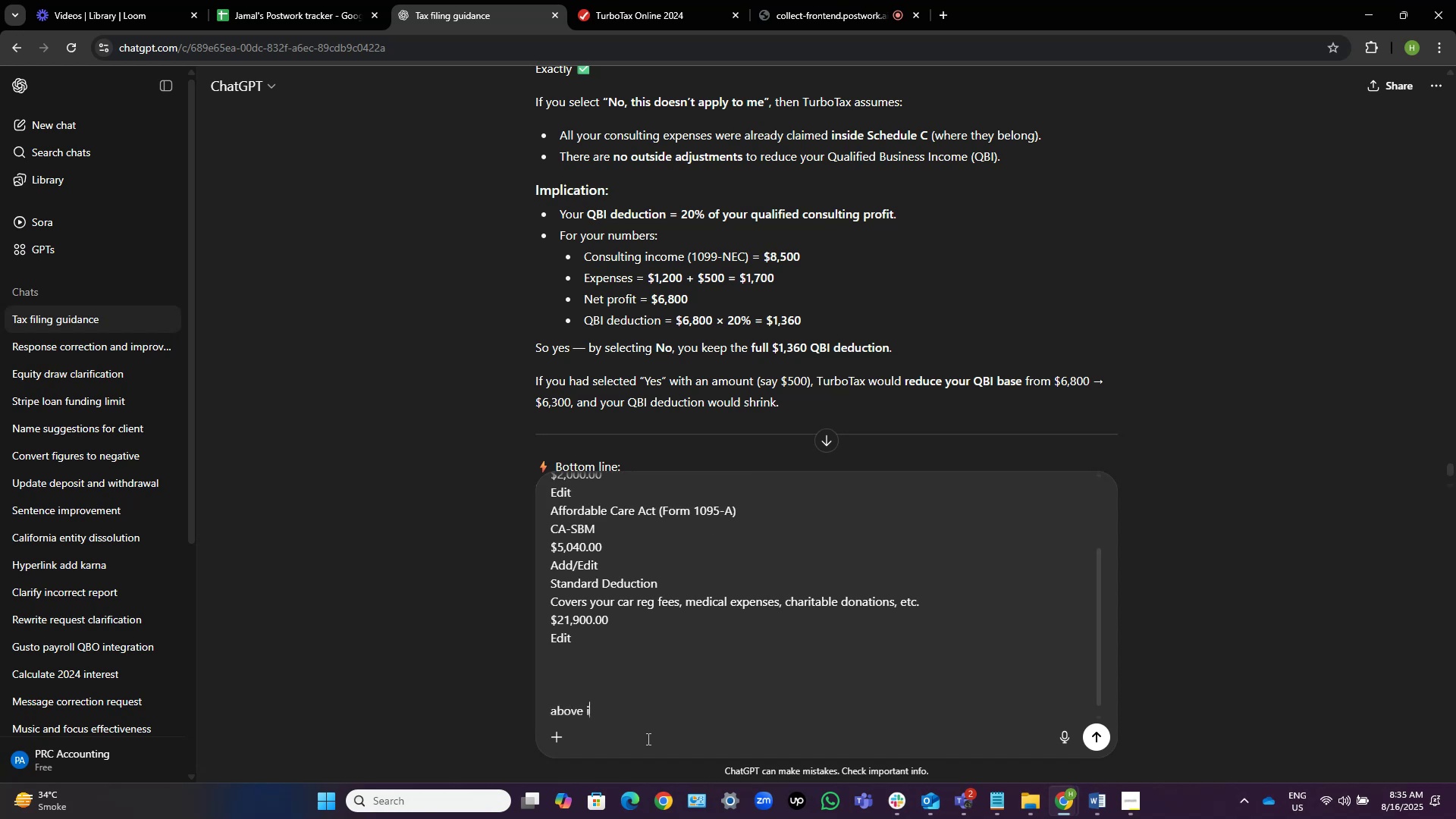 
key(Control+S)
 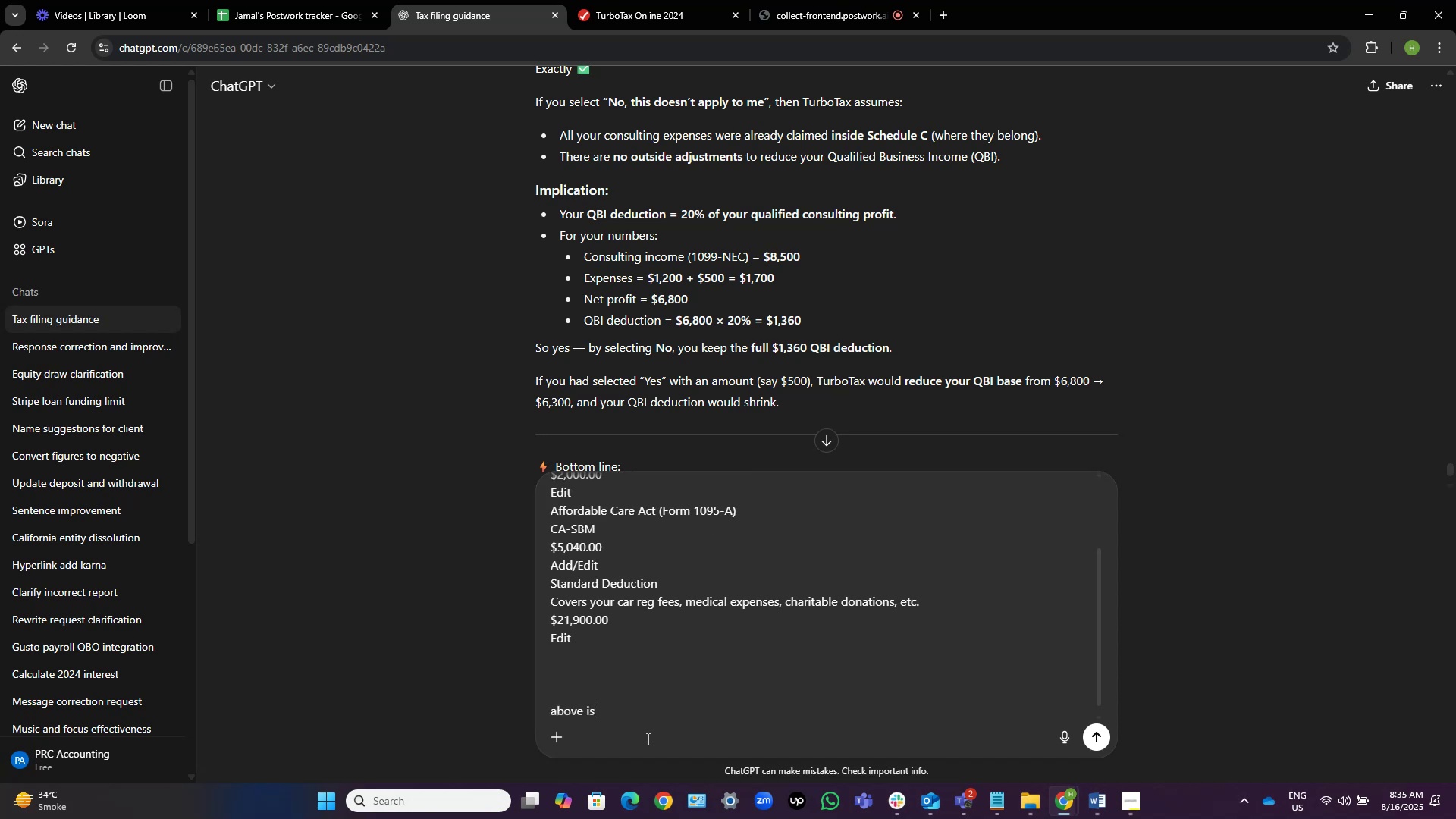 
key(Control+Space)
 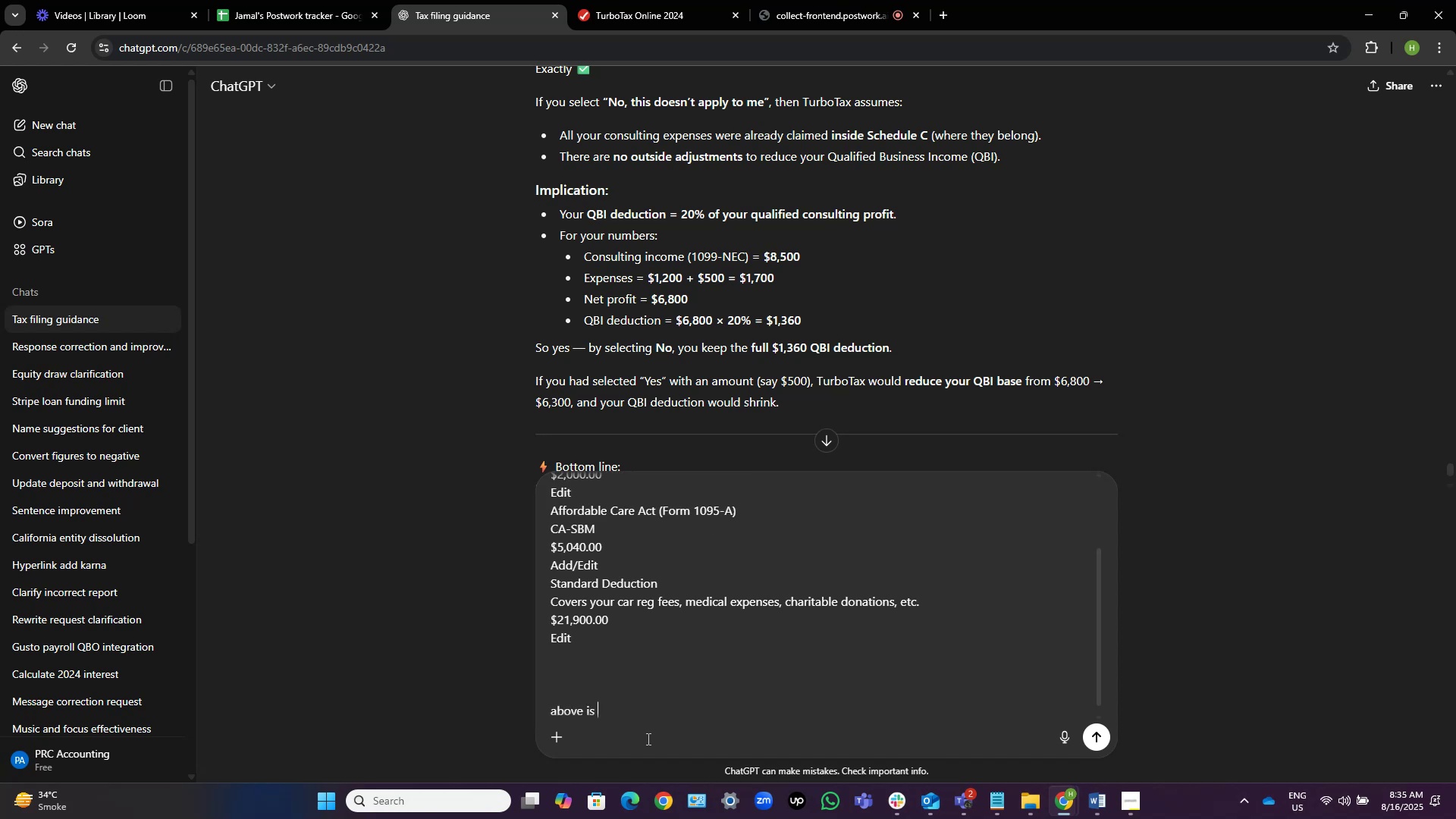 
key(Control+I)
 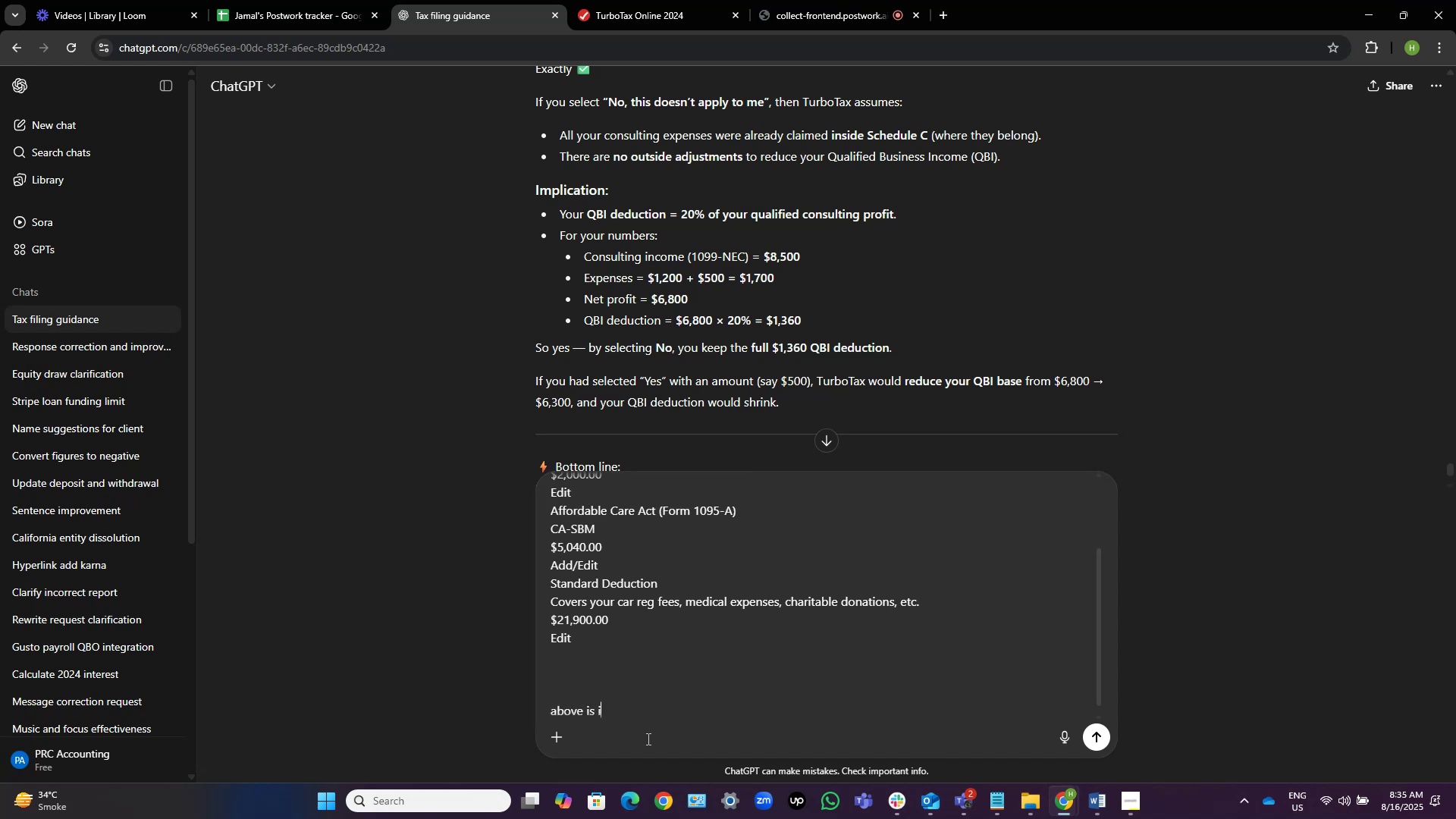 
key(Control+N)
 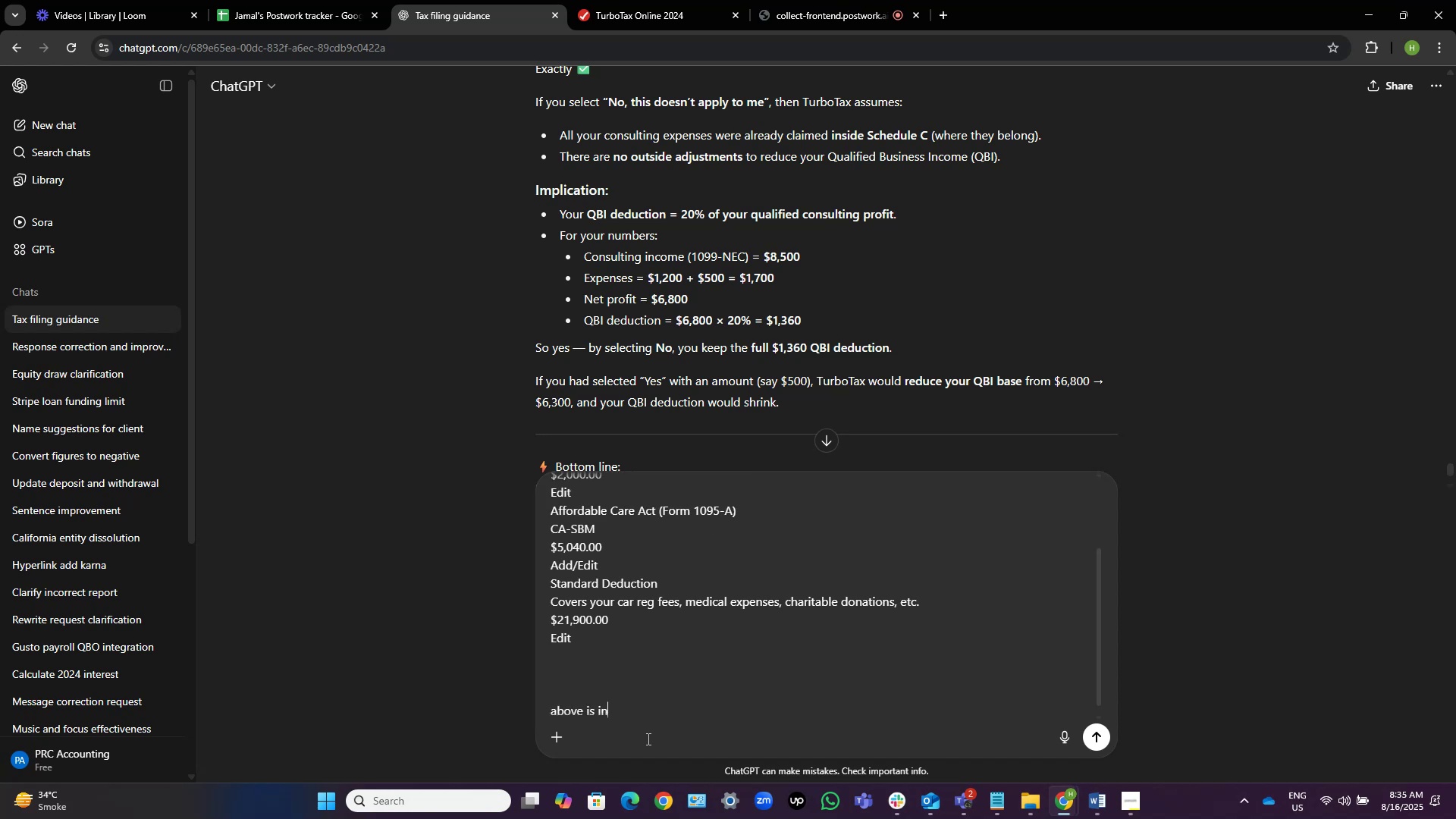 
key(Control+F)
 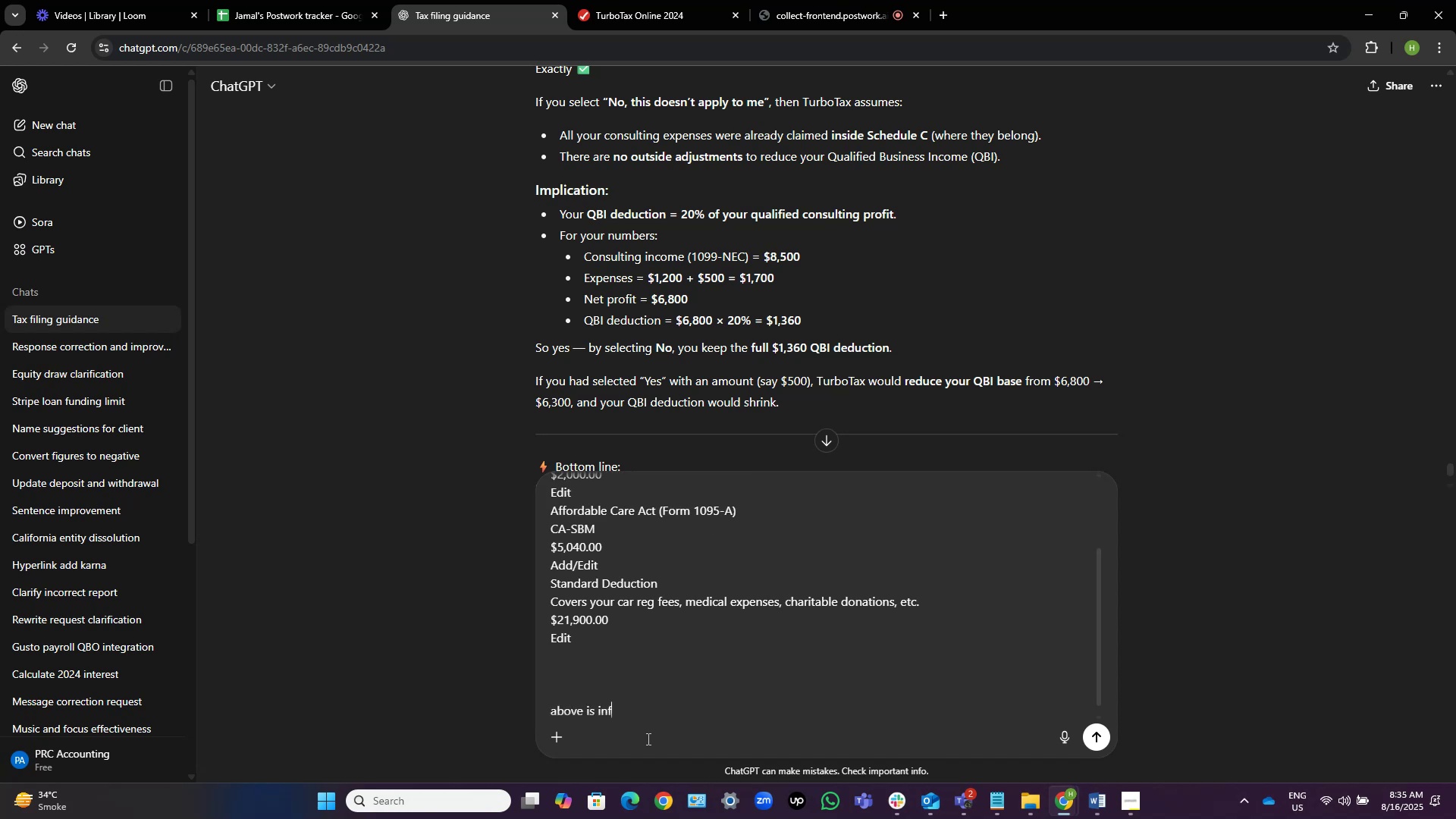 
key(Control+O)
 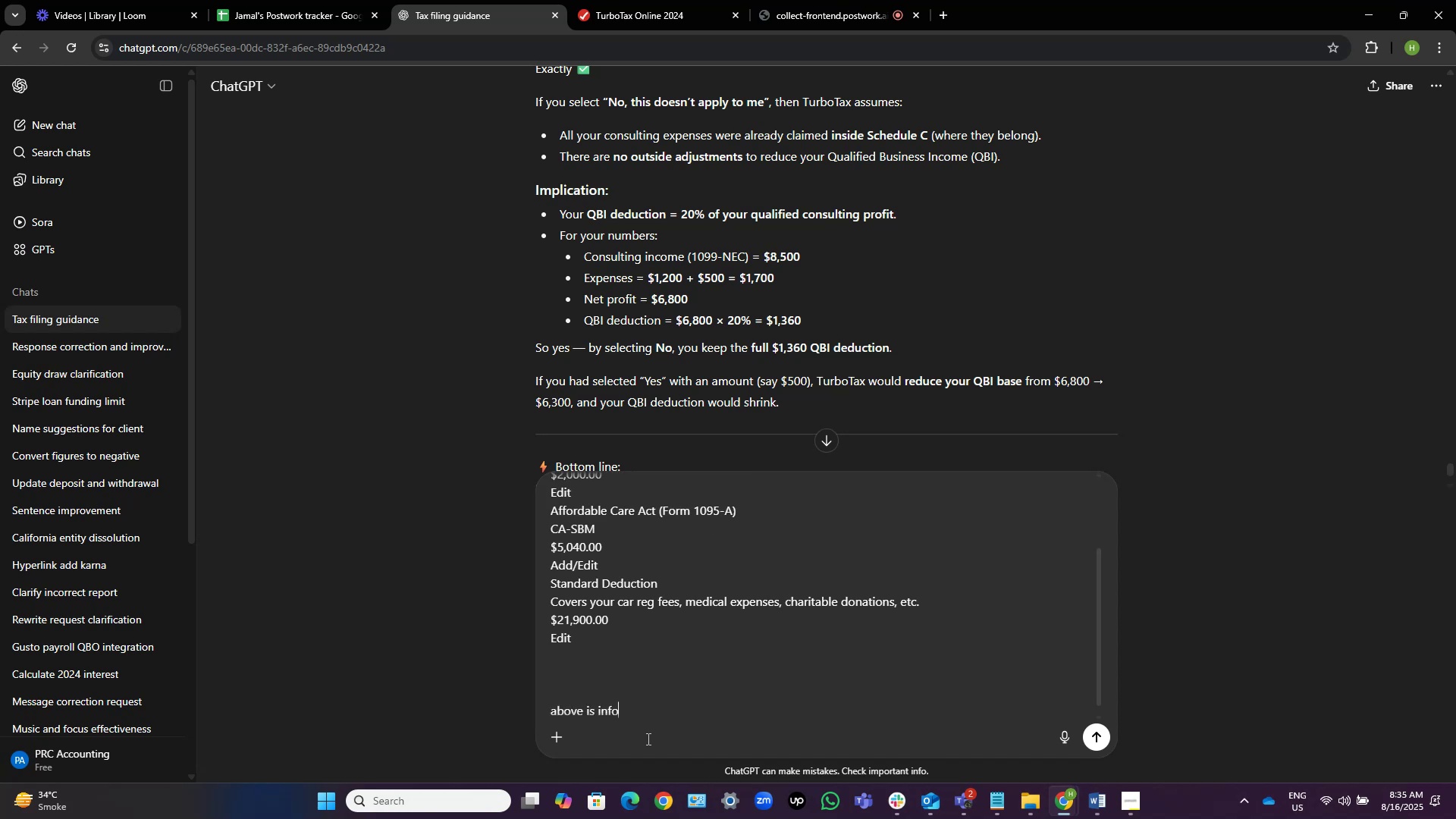 
key(Control+Space)
 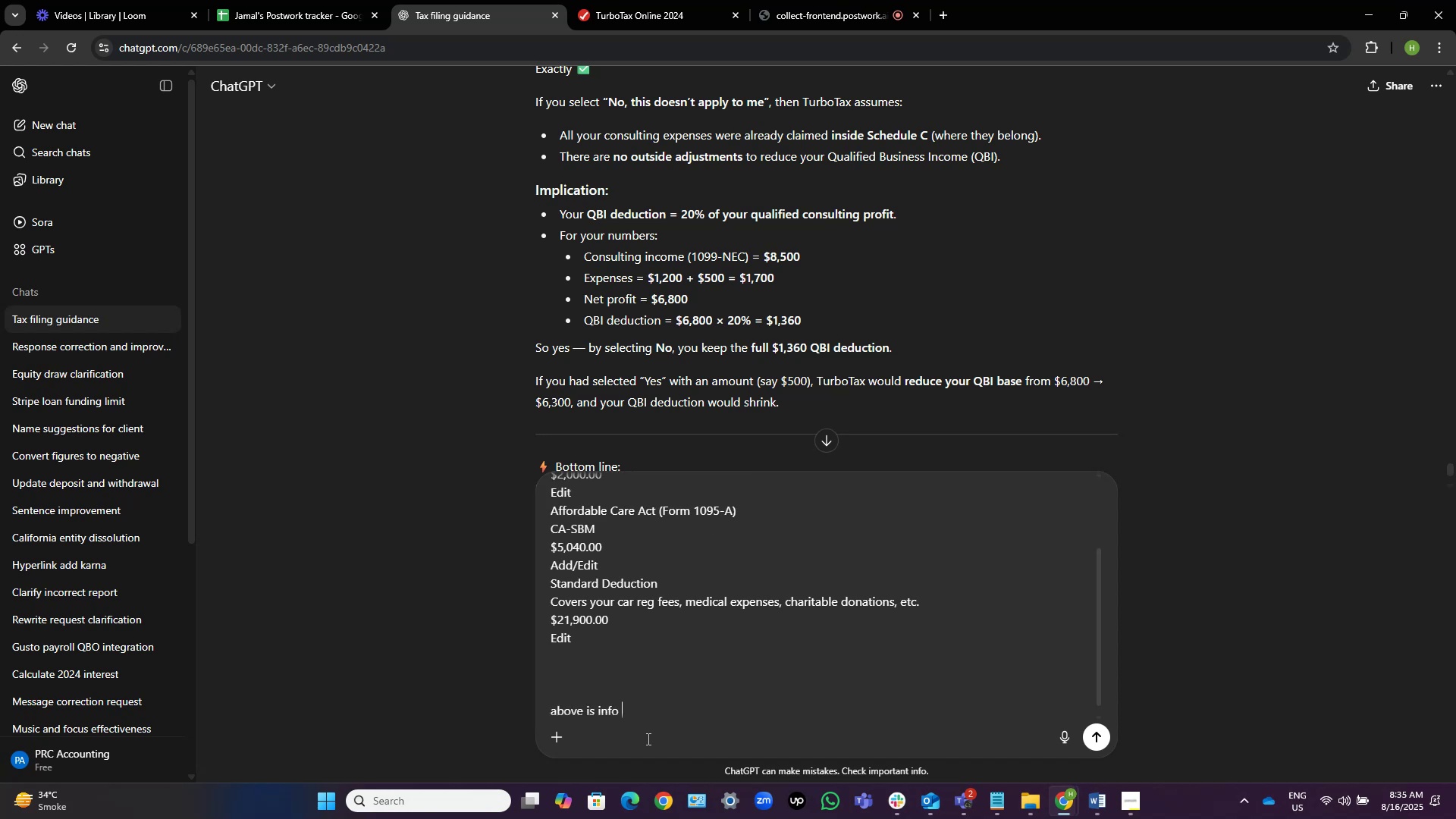 
key(Control+R)
 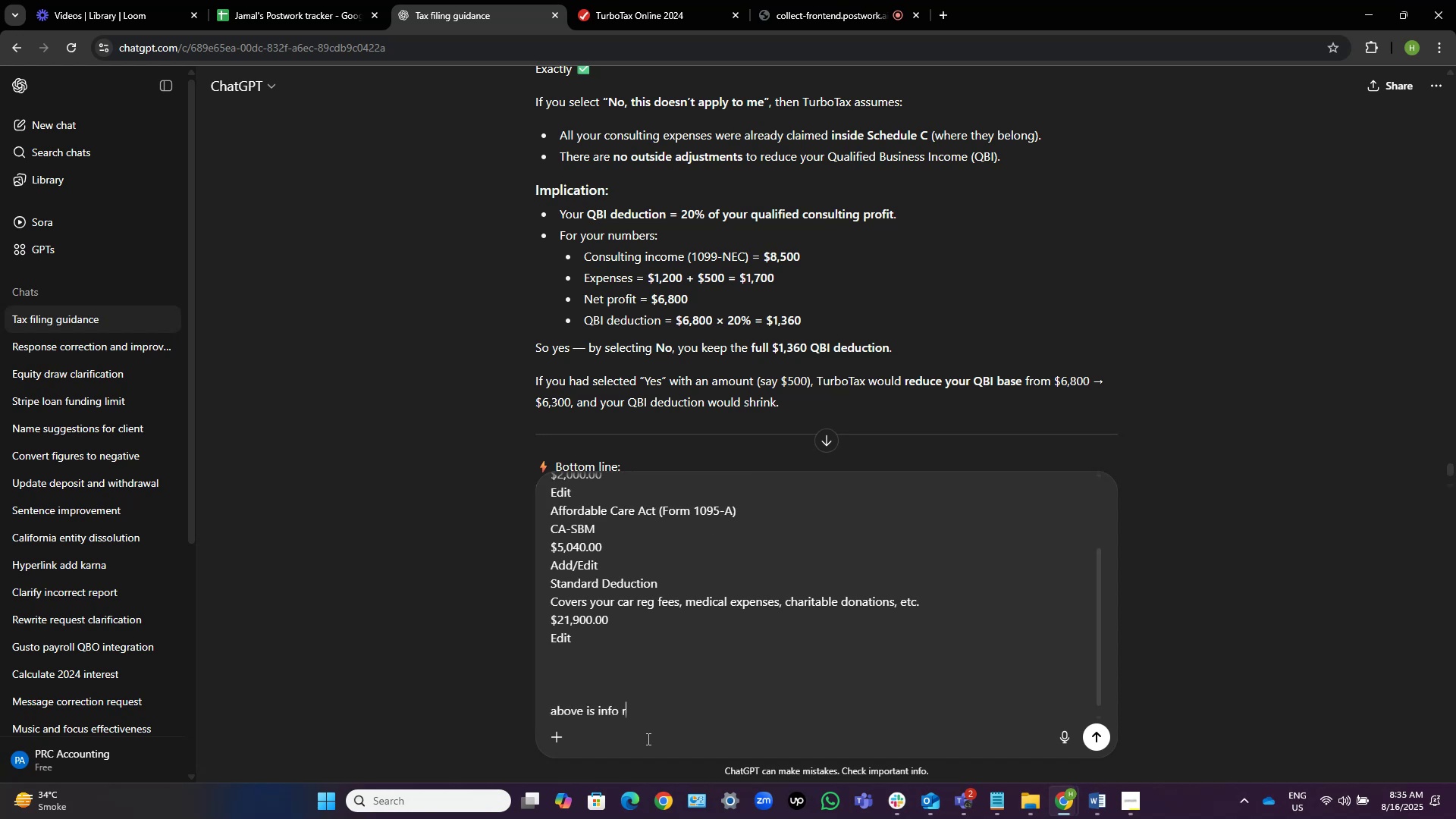 
key(Control+E)
 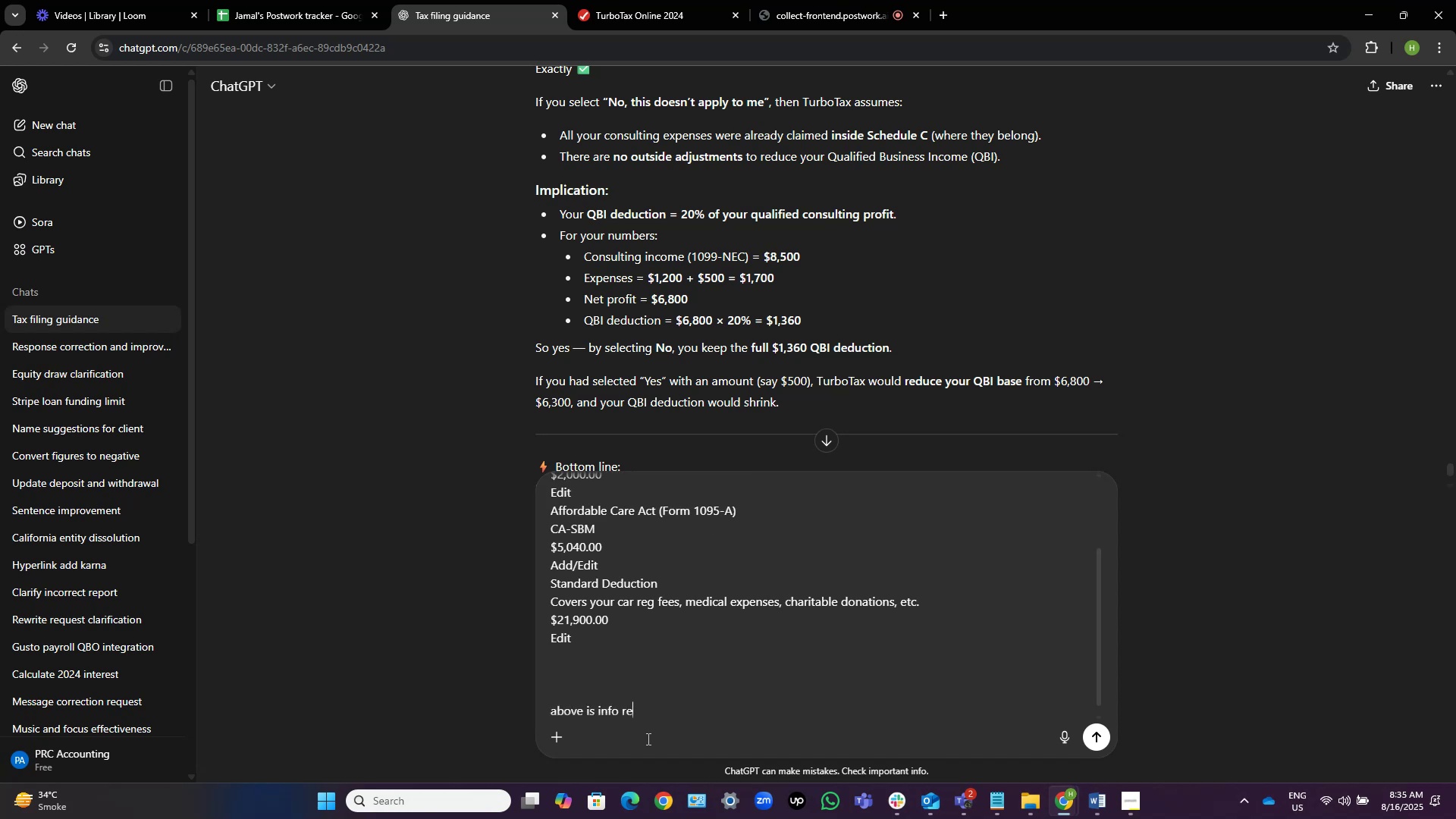 
key(Control+L)
 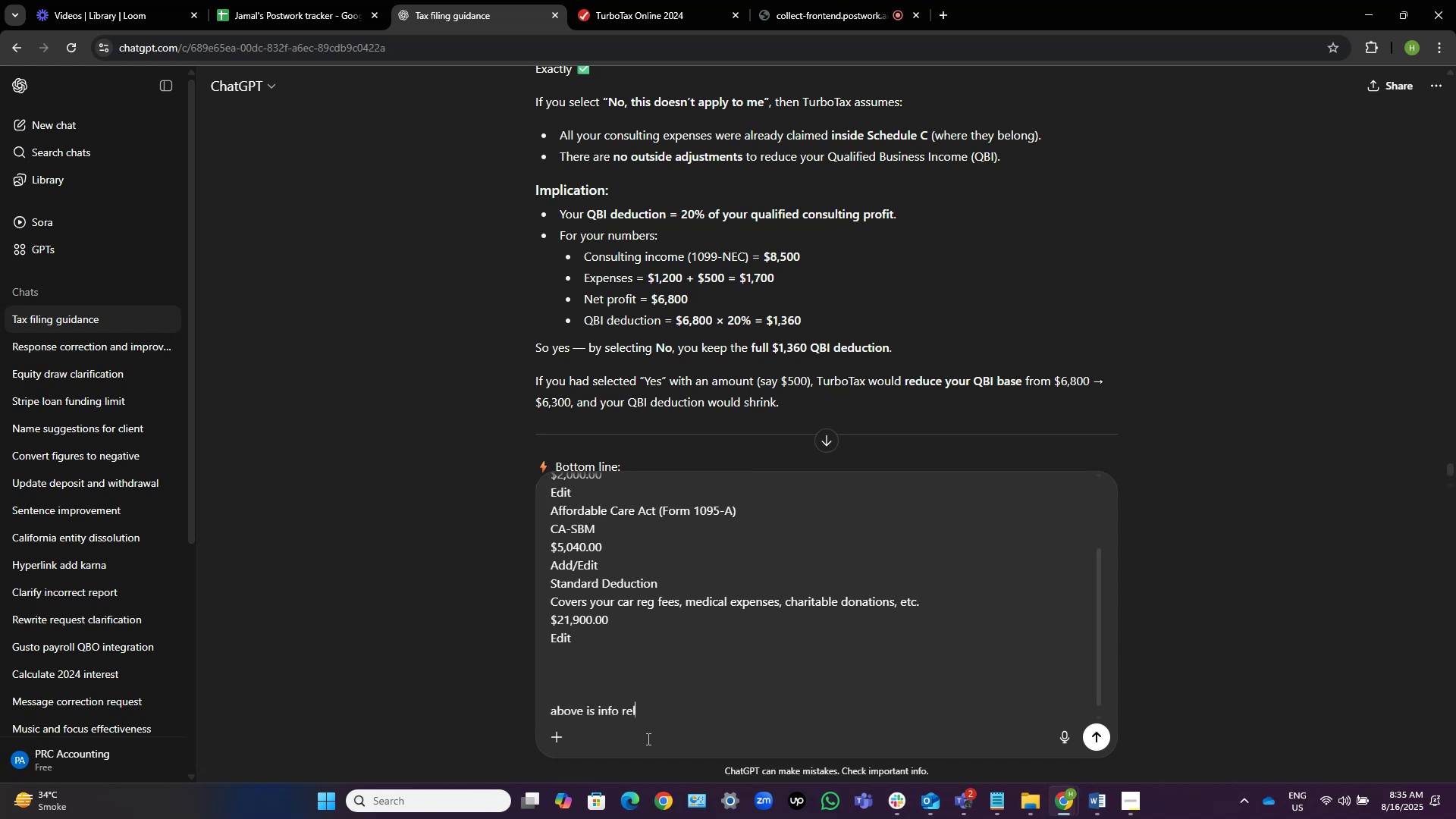 
key(Control+A)
 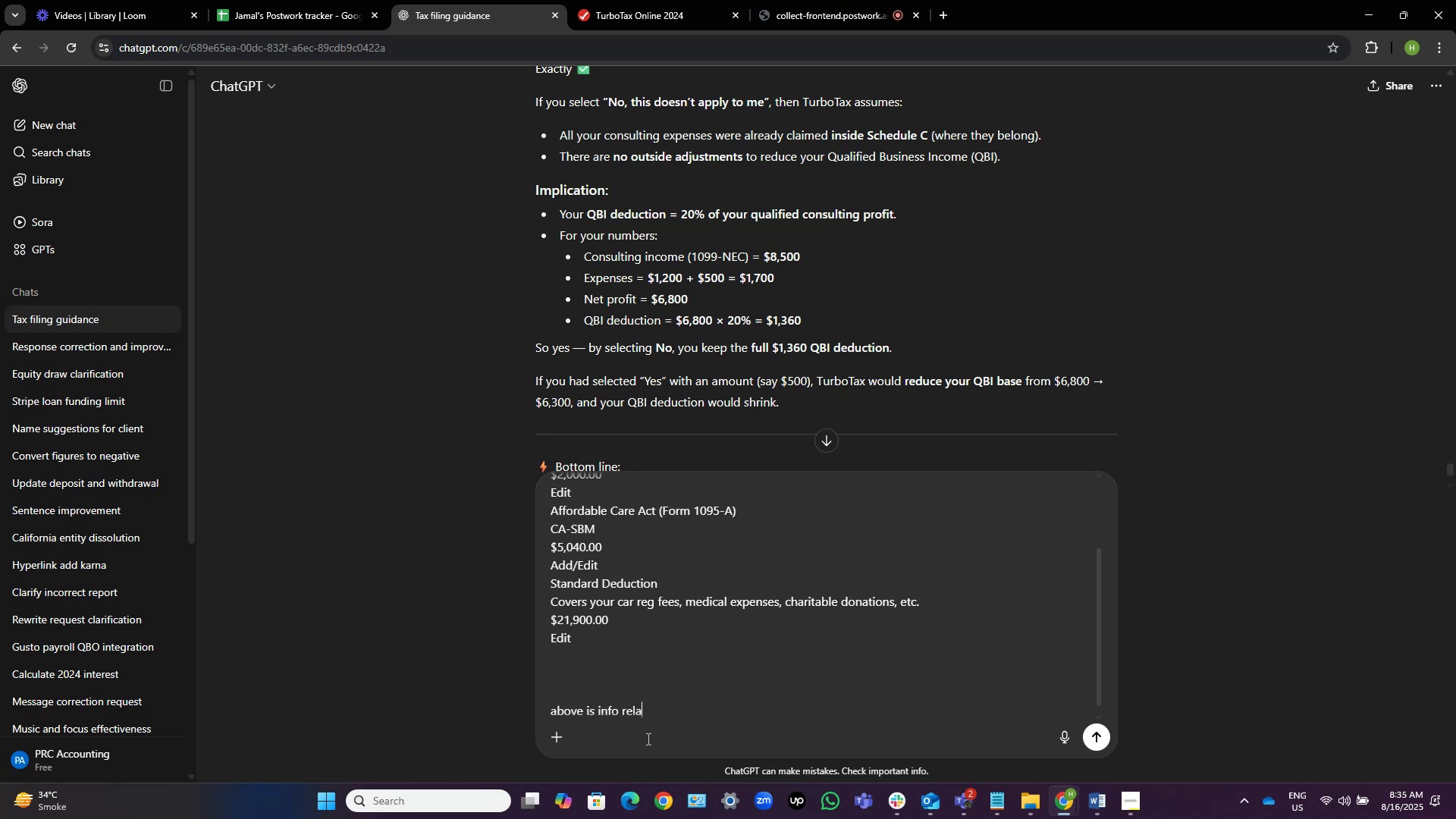 
key(Control+T)
 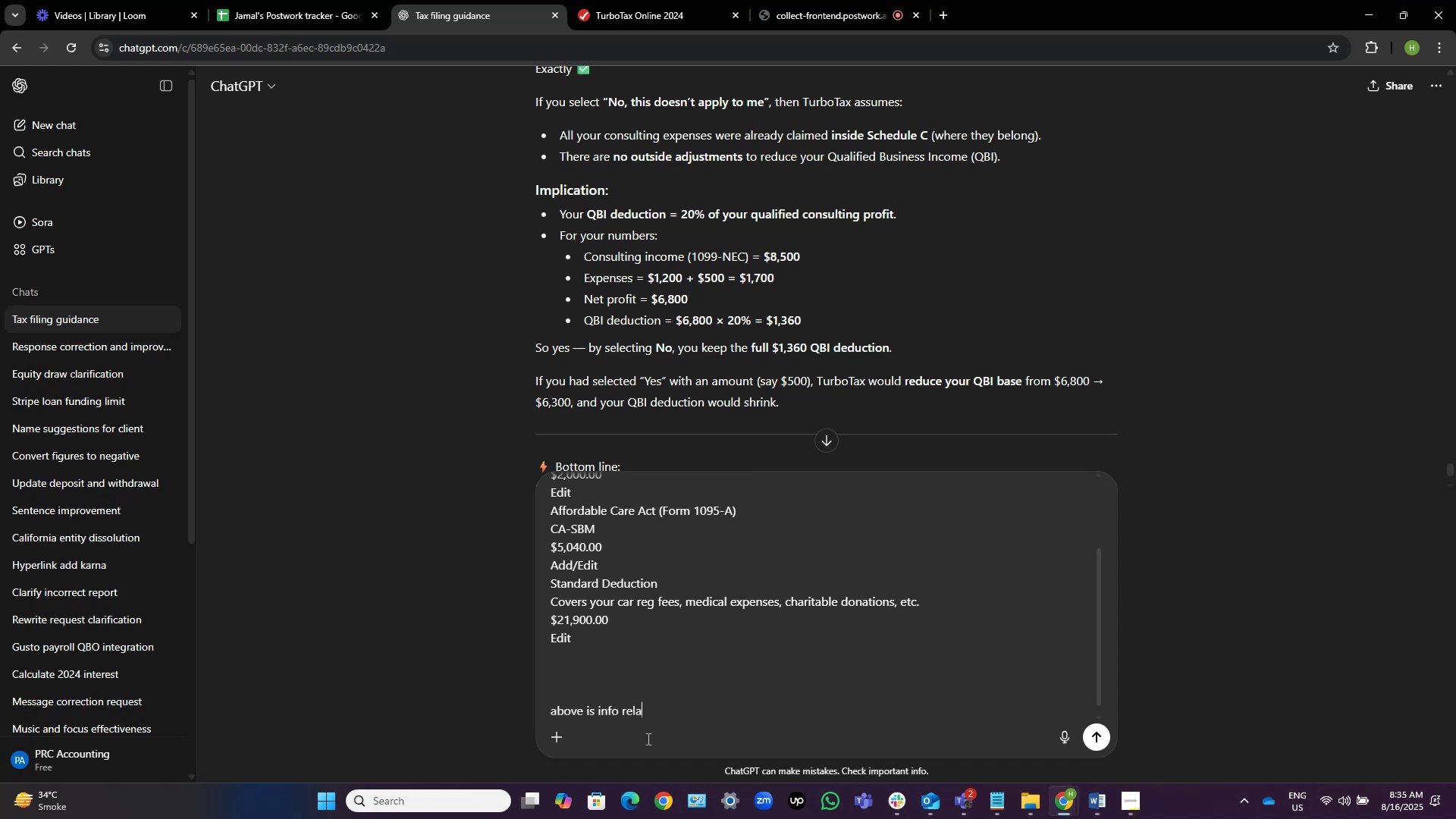 
key(Control+E)
 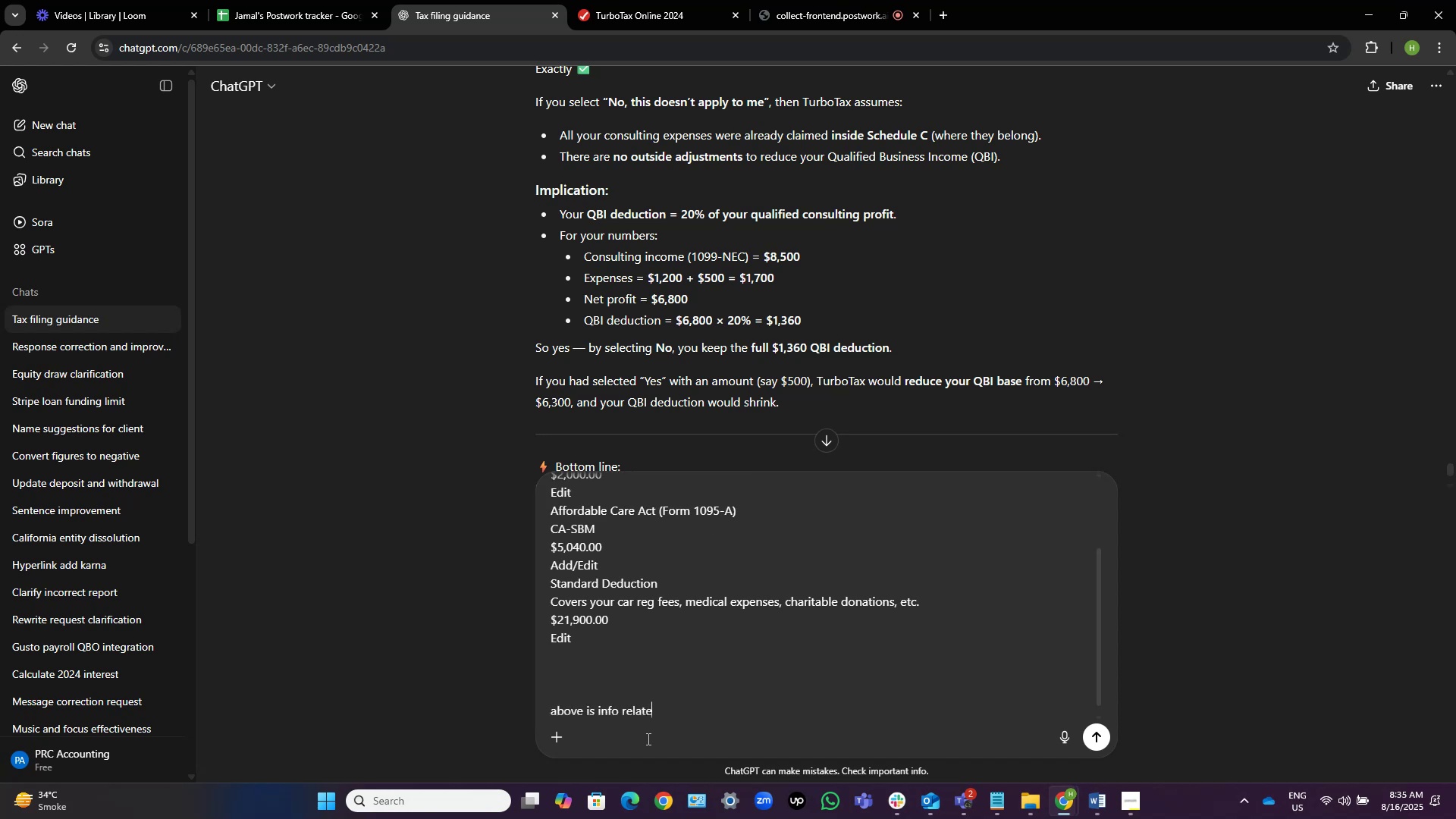 
key(Control+D)
 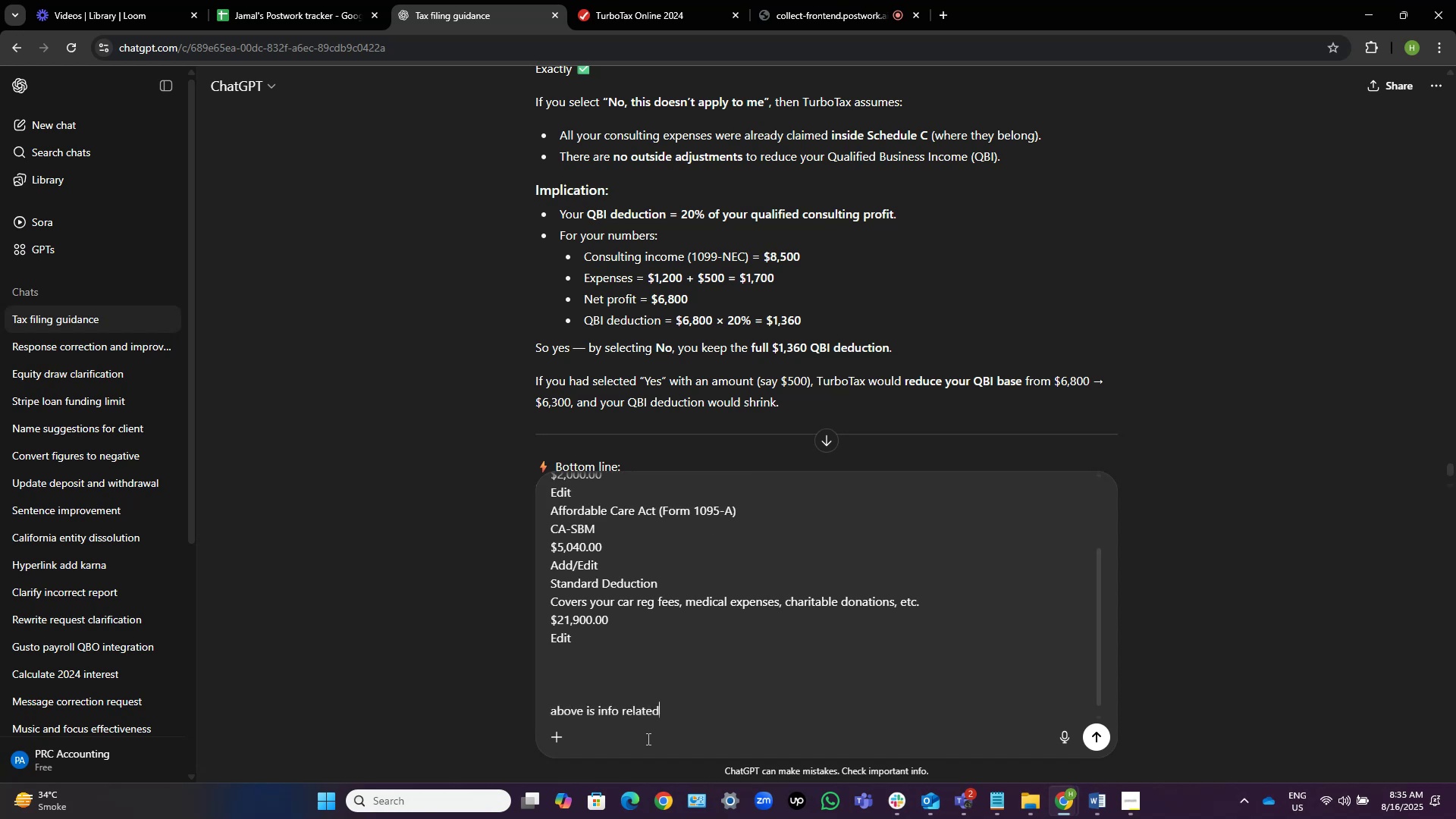 
key(Control+Space)
 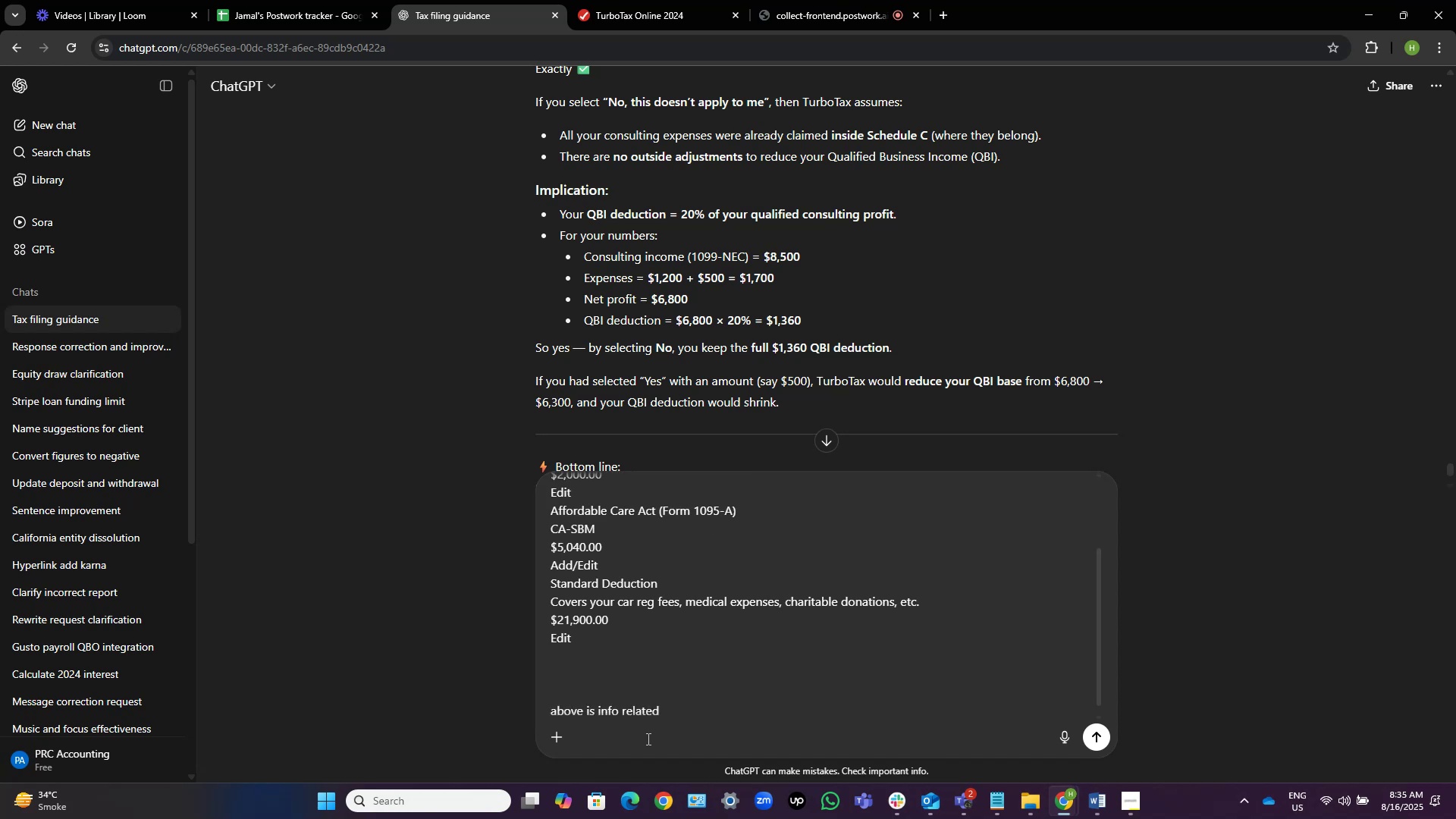 
key(Control+T)
 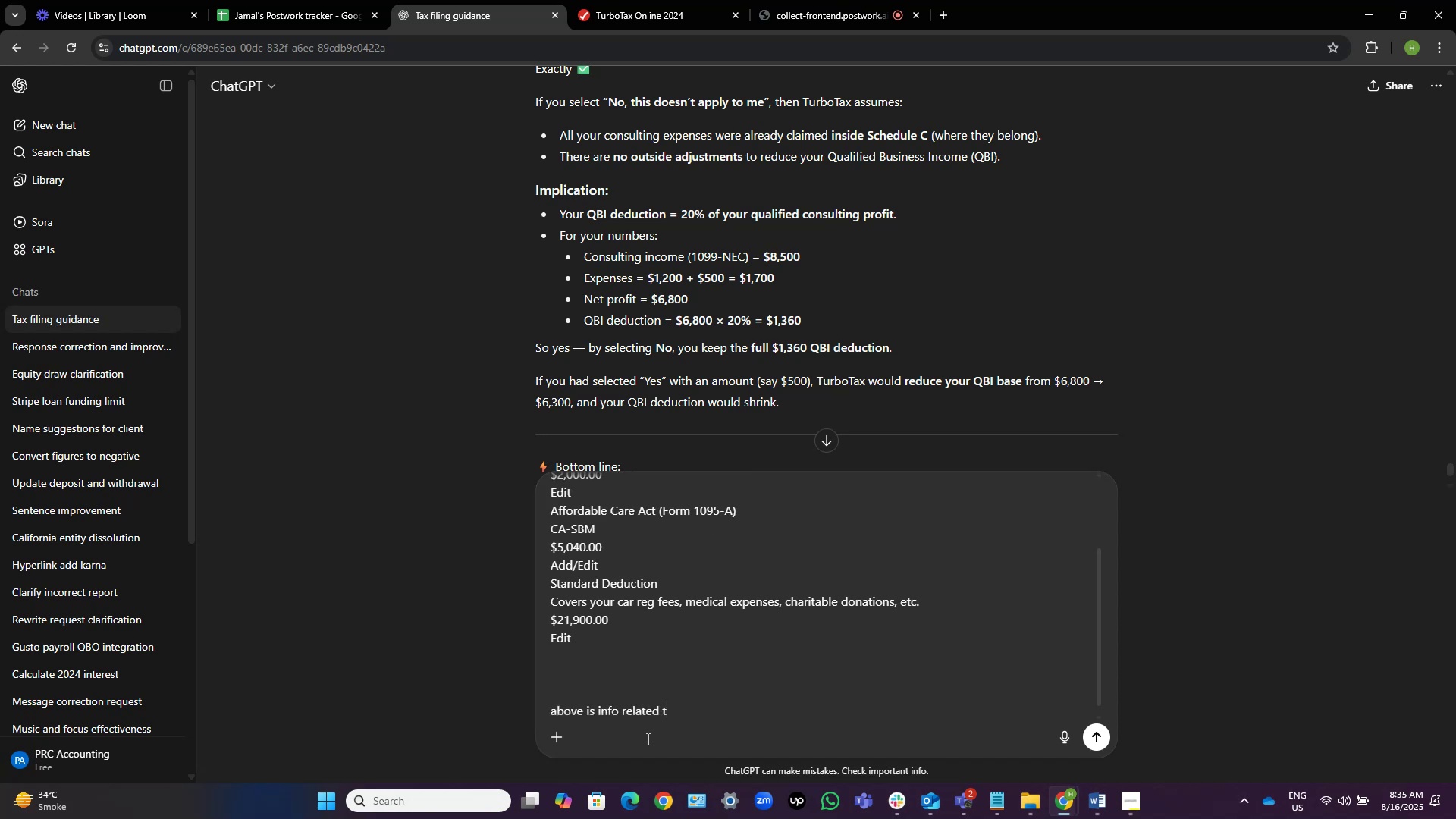 
key(Control+O)
 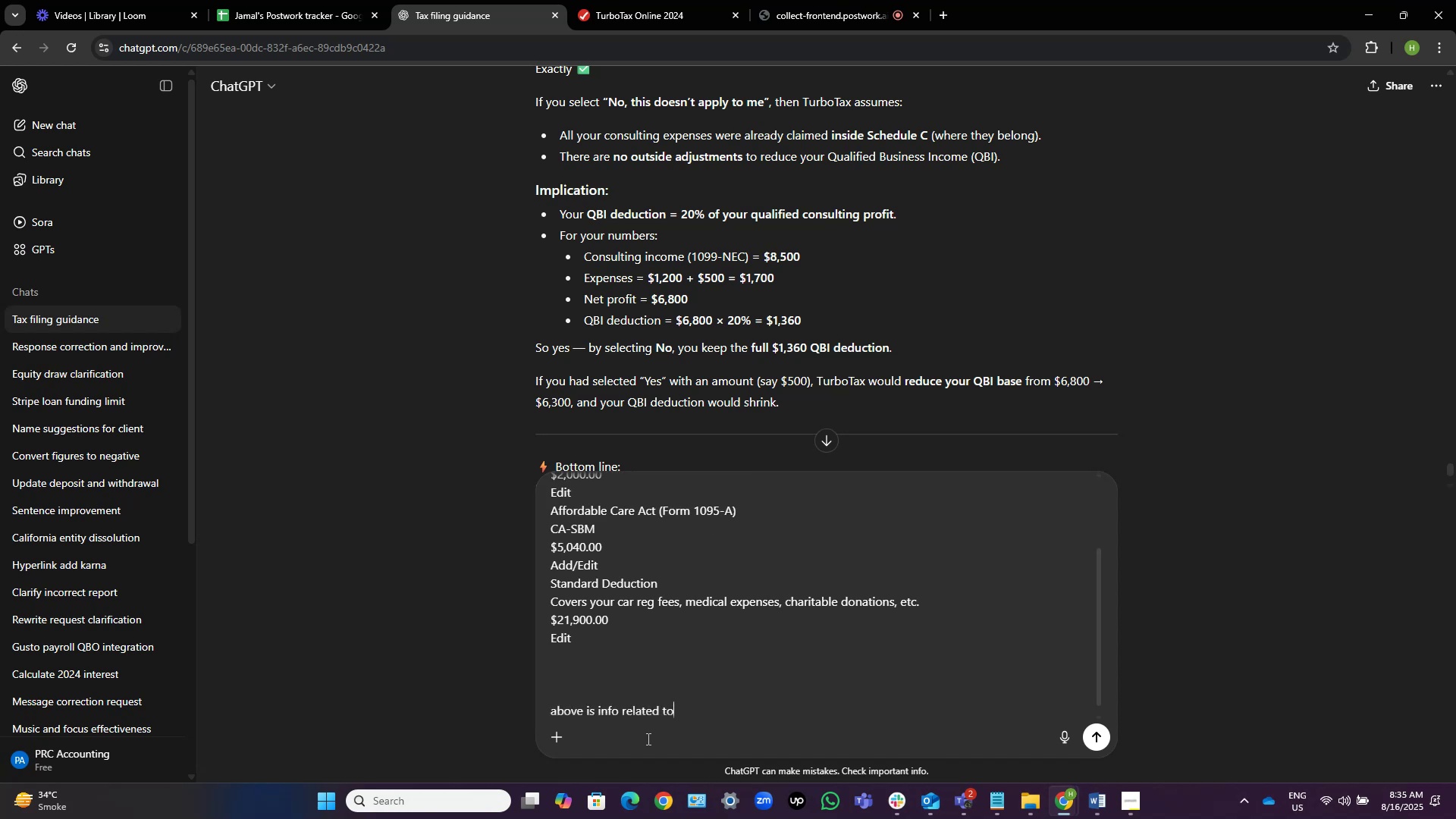 
key(Control+Space)
 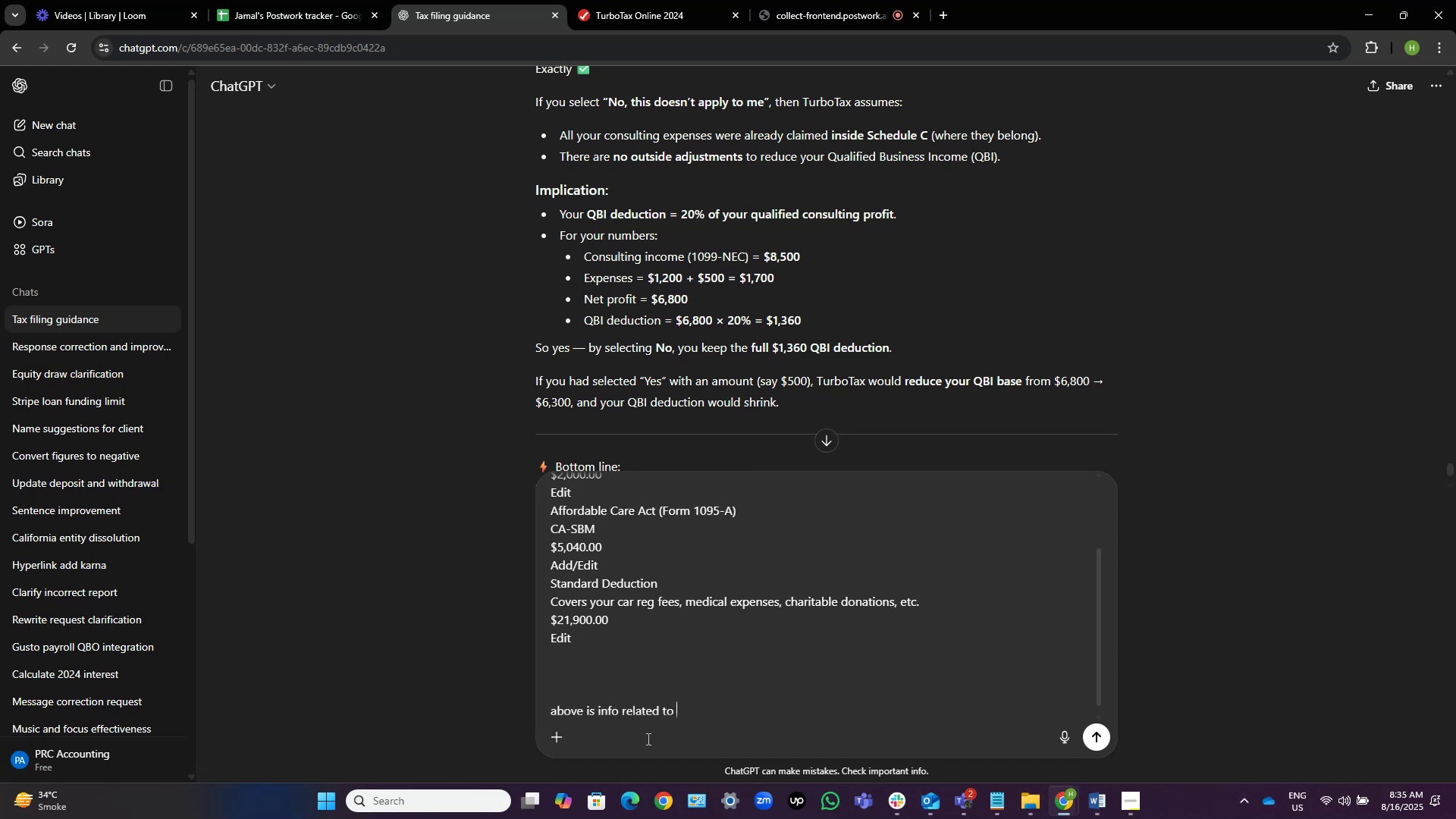 
key(Control+M)
 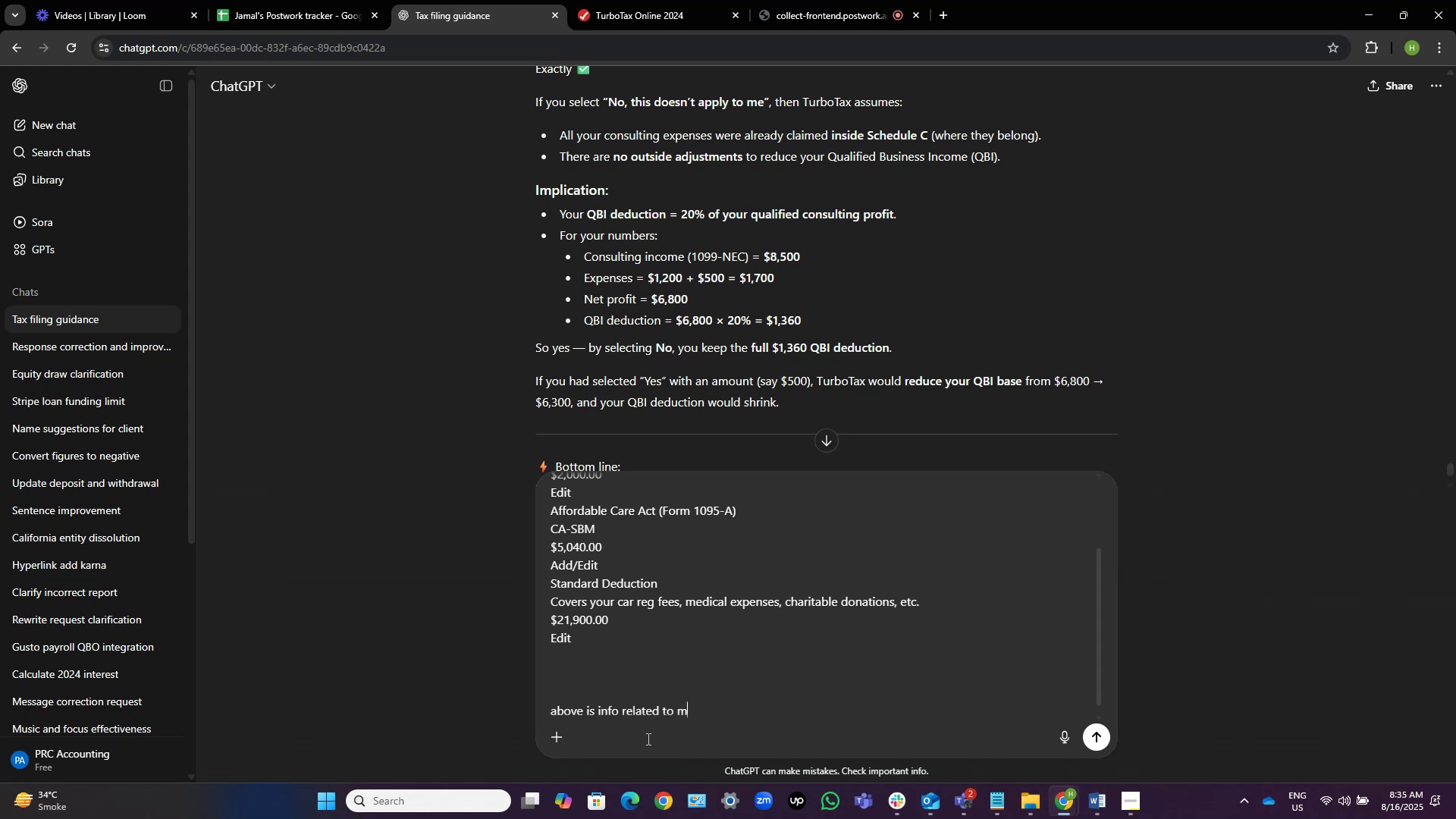 
key(Control+Y)
 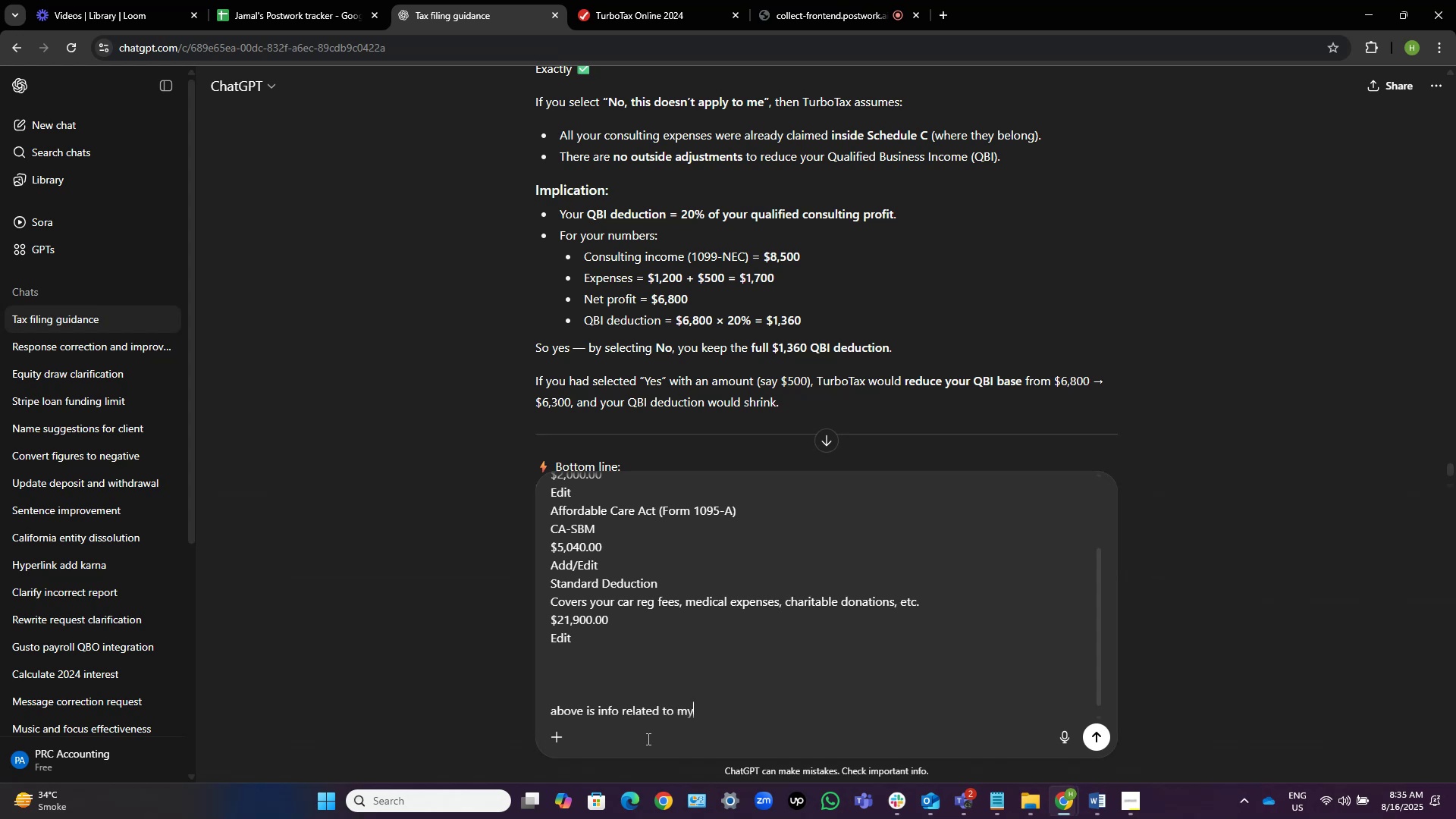 
key(Control+Space)
 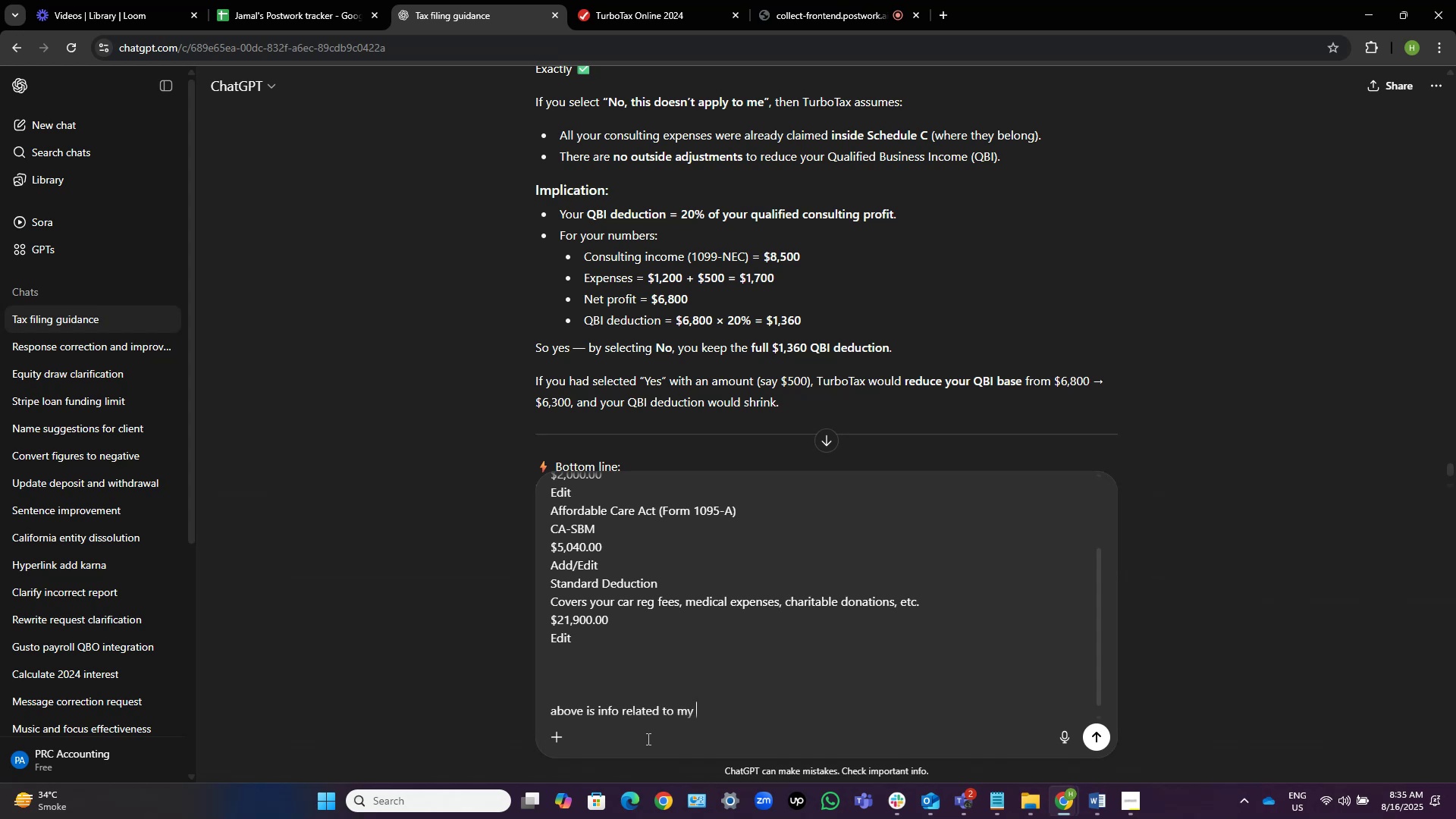 
key(Control+T)
 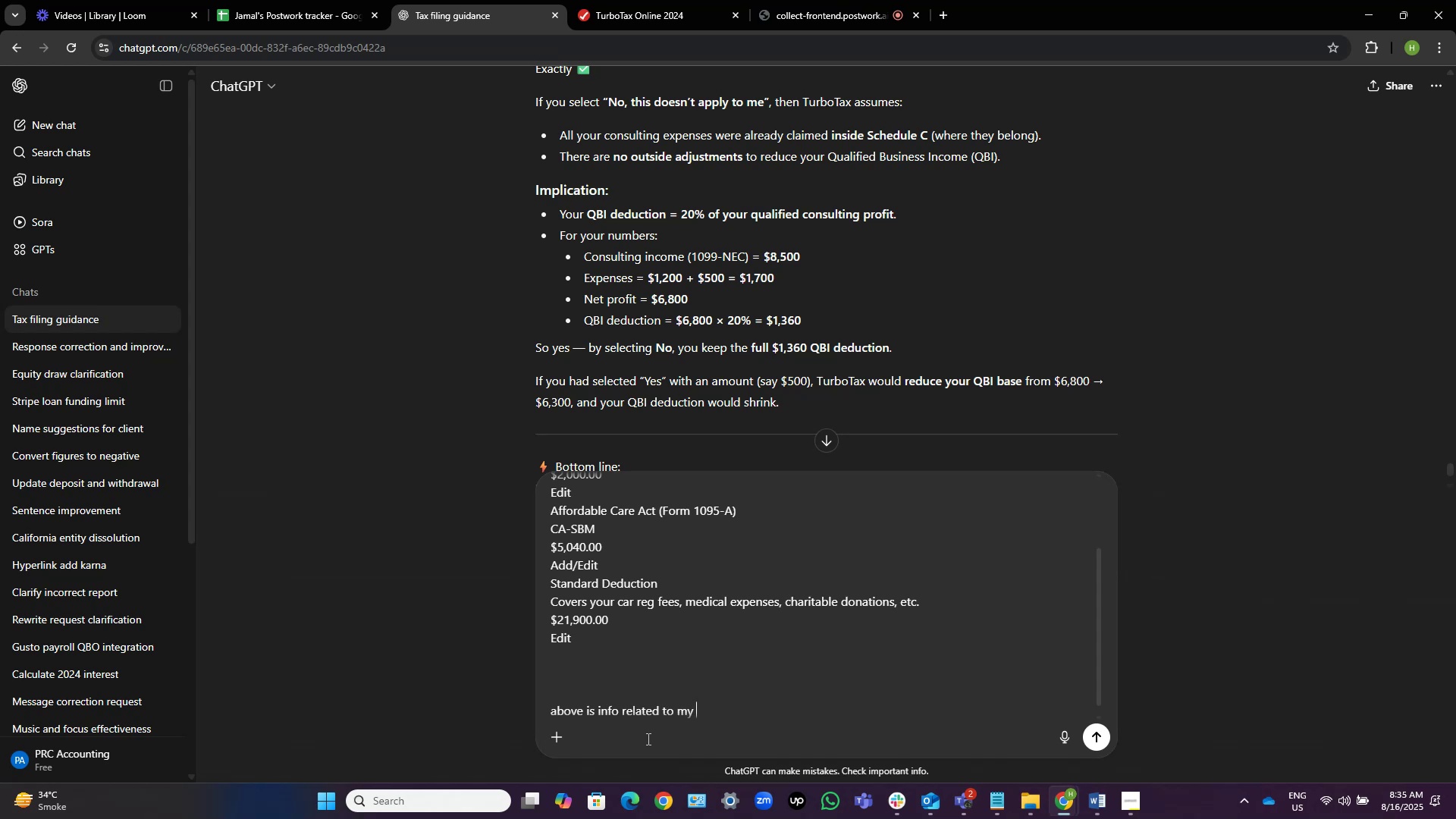 
key(Control+A)
 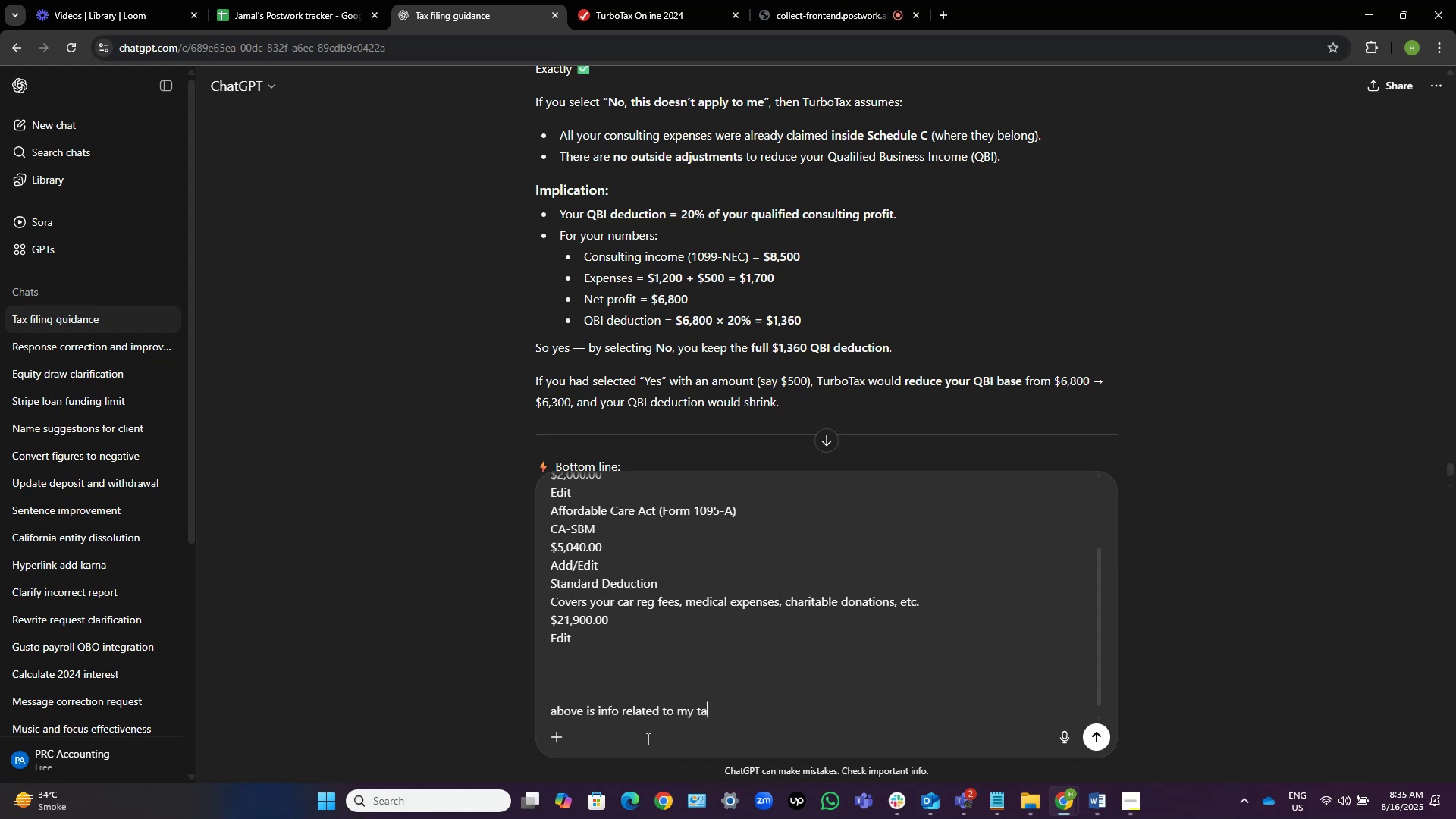 
key(Control+X)
 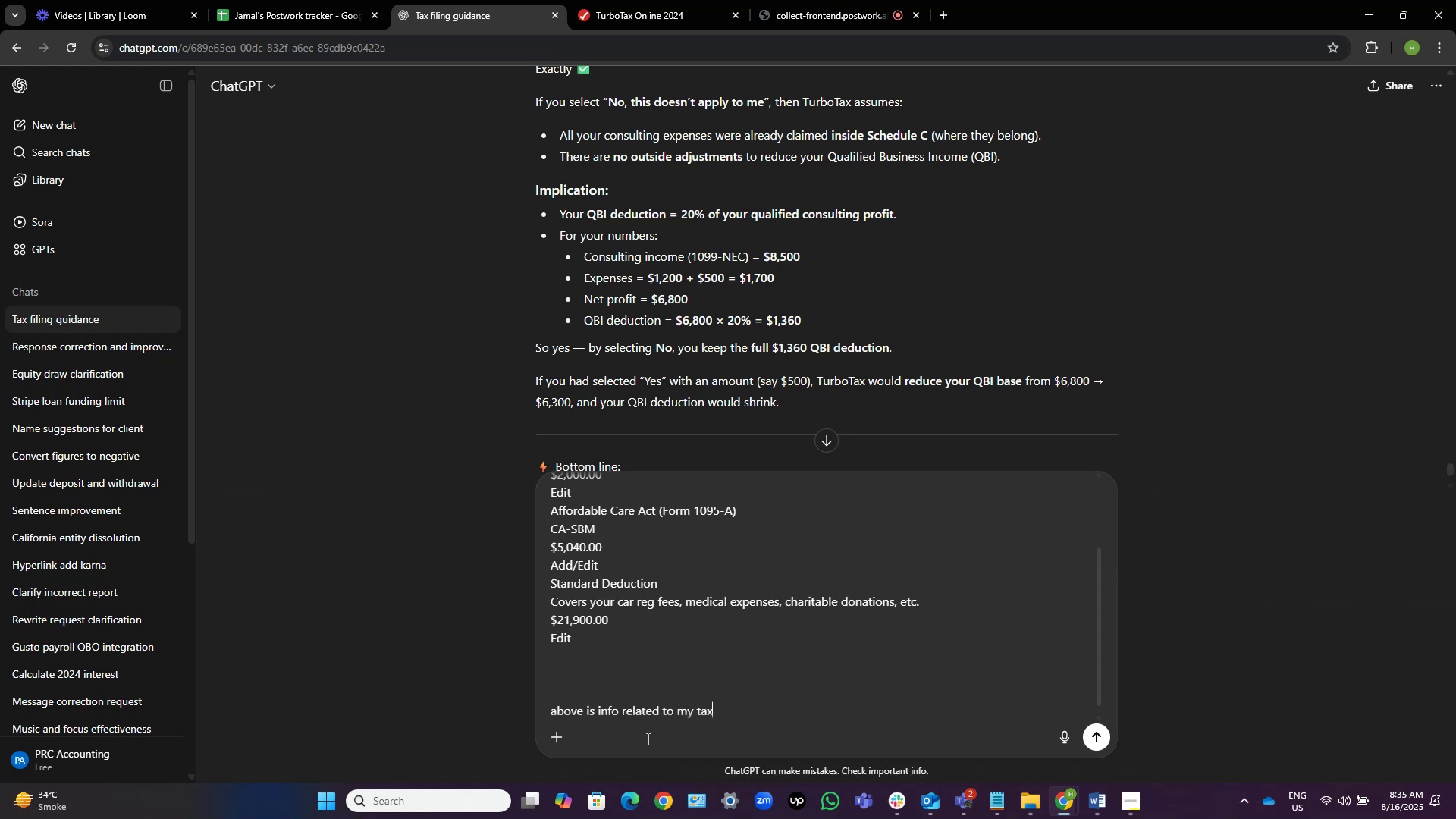 
key(Control+Space)
 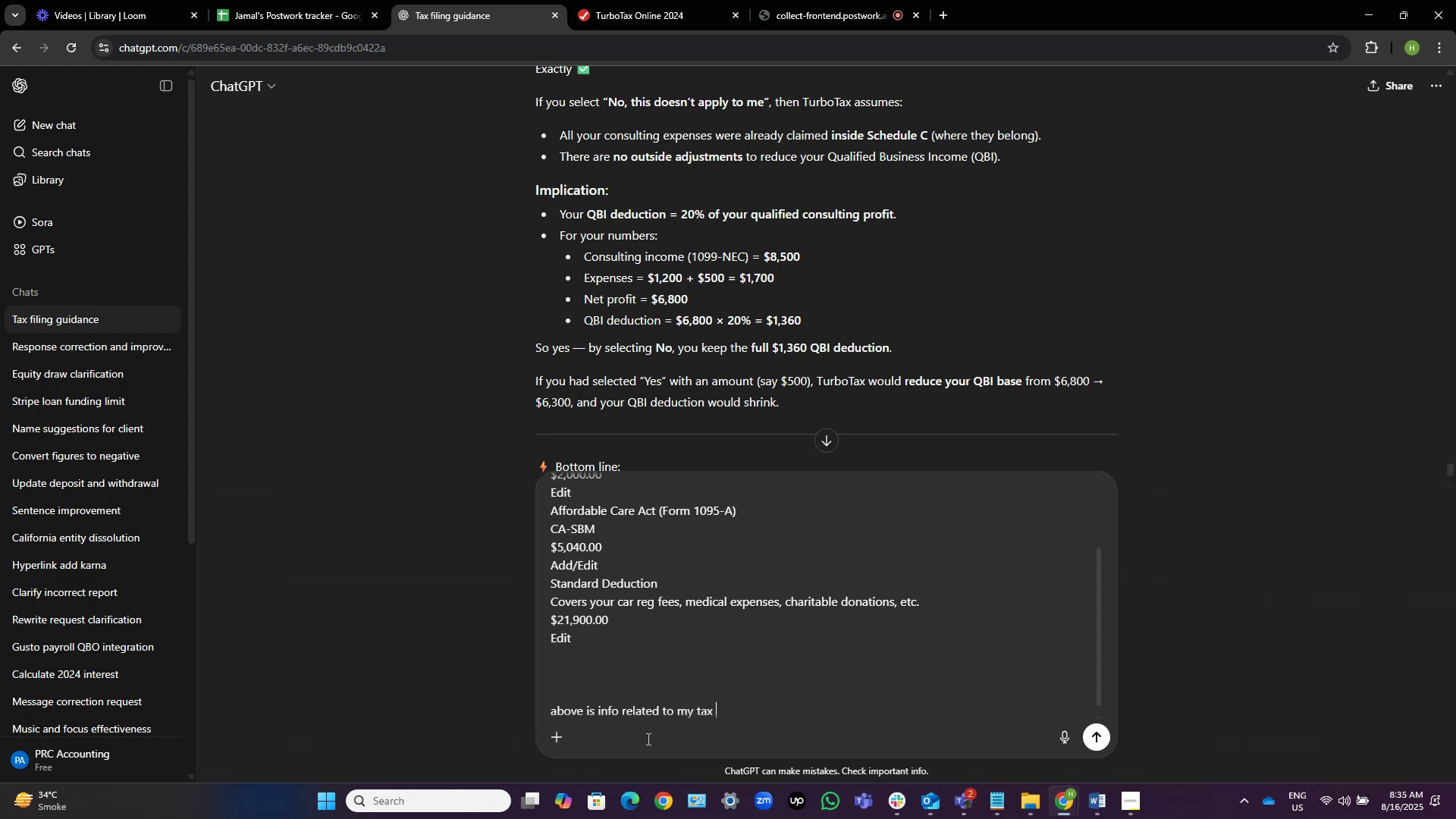 
key(Control+B)
 